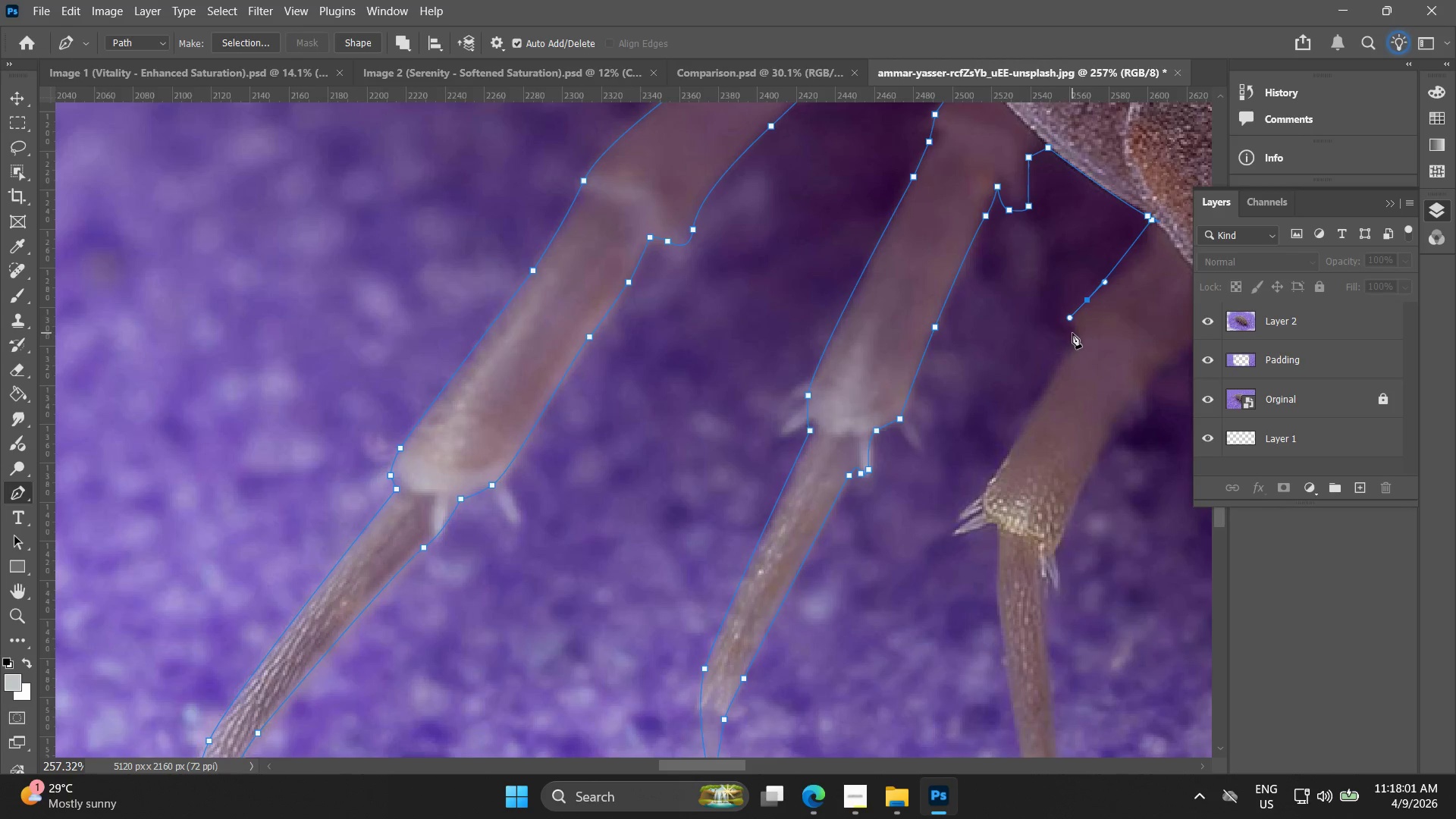 
left_click([1072, 333])
 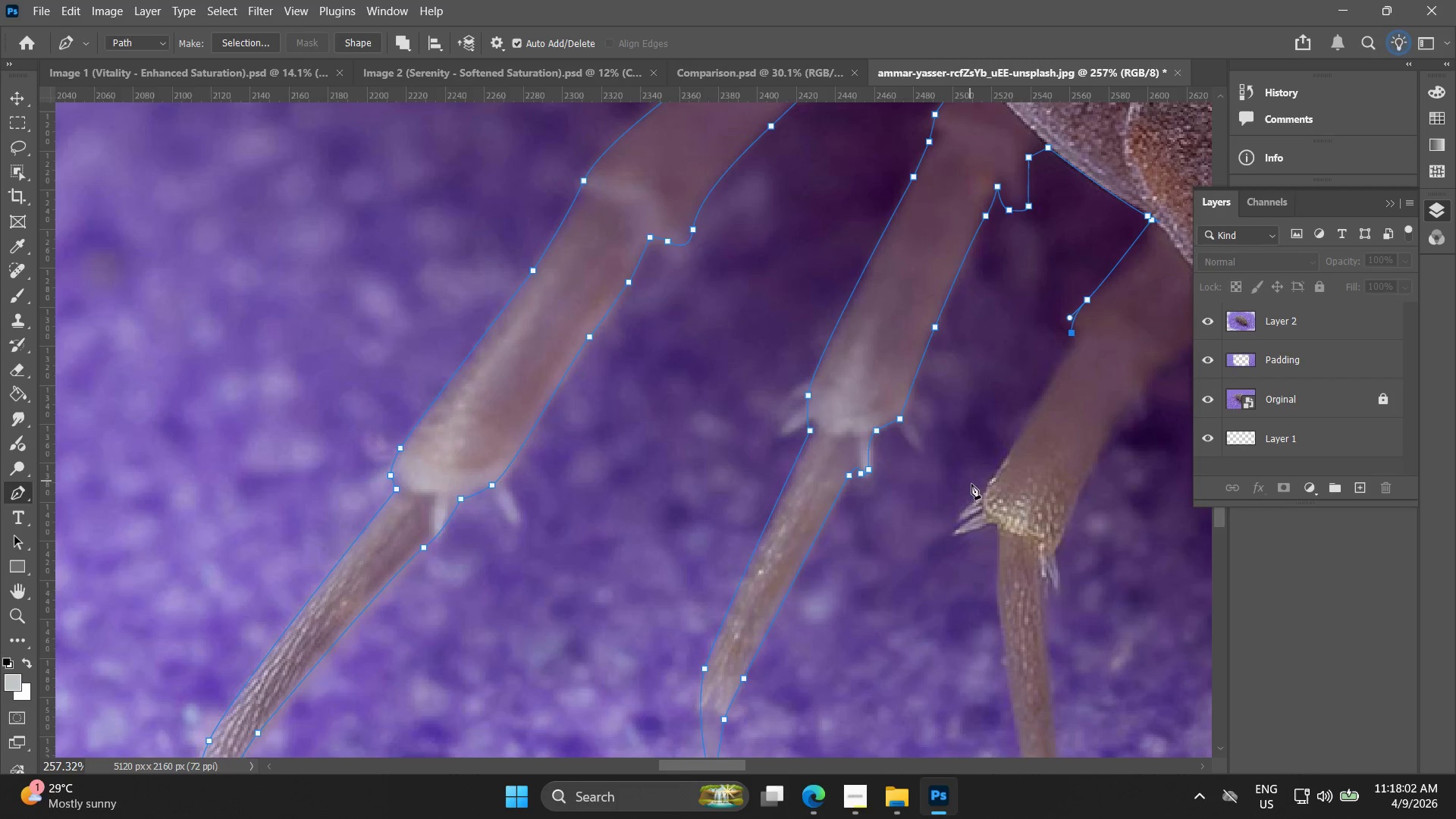 
left_click_drag(start_coordinate=[980, 489], to_coordinate=[981, 494])
 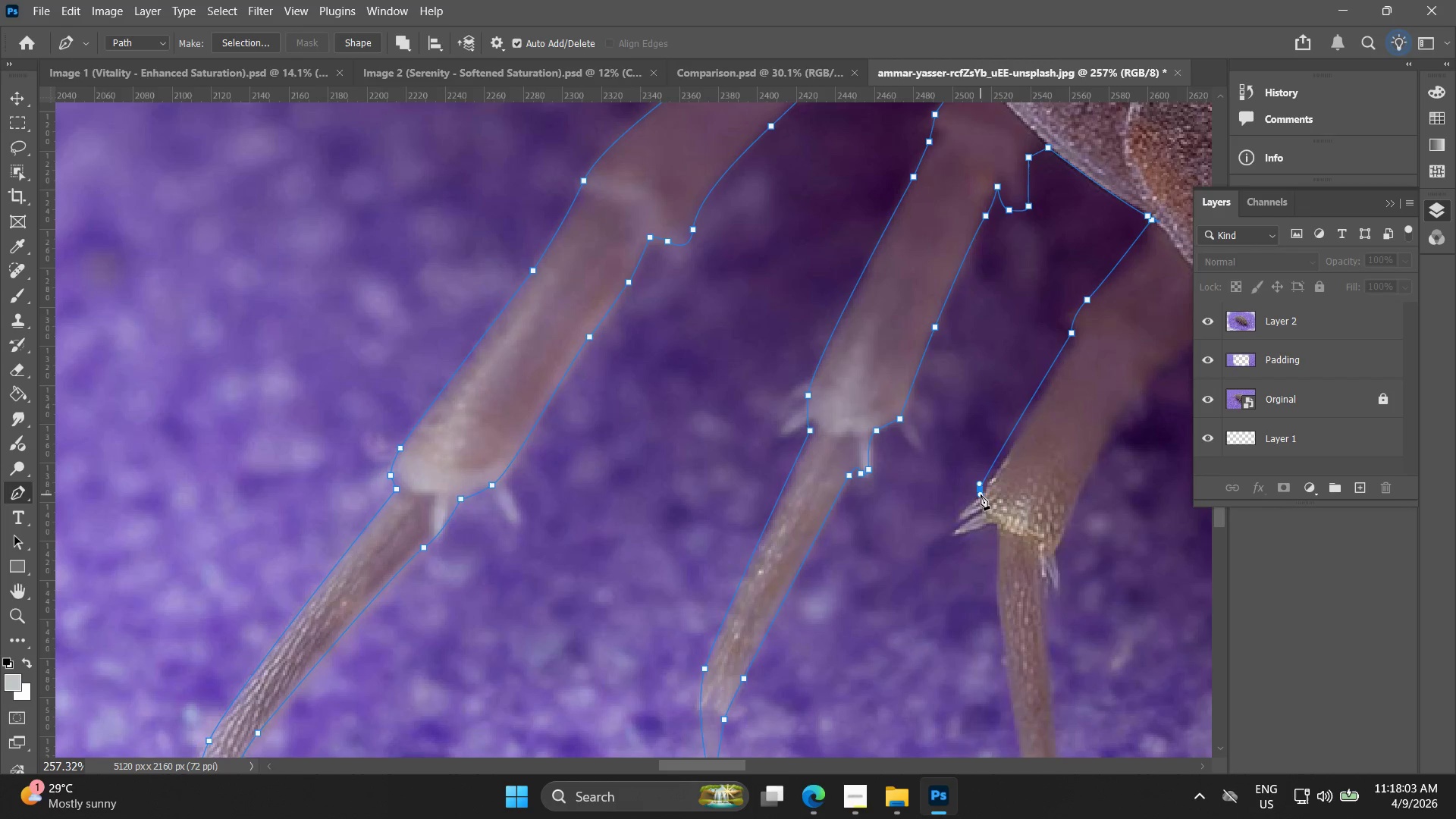 
key(Control+ControlLeft)
 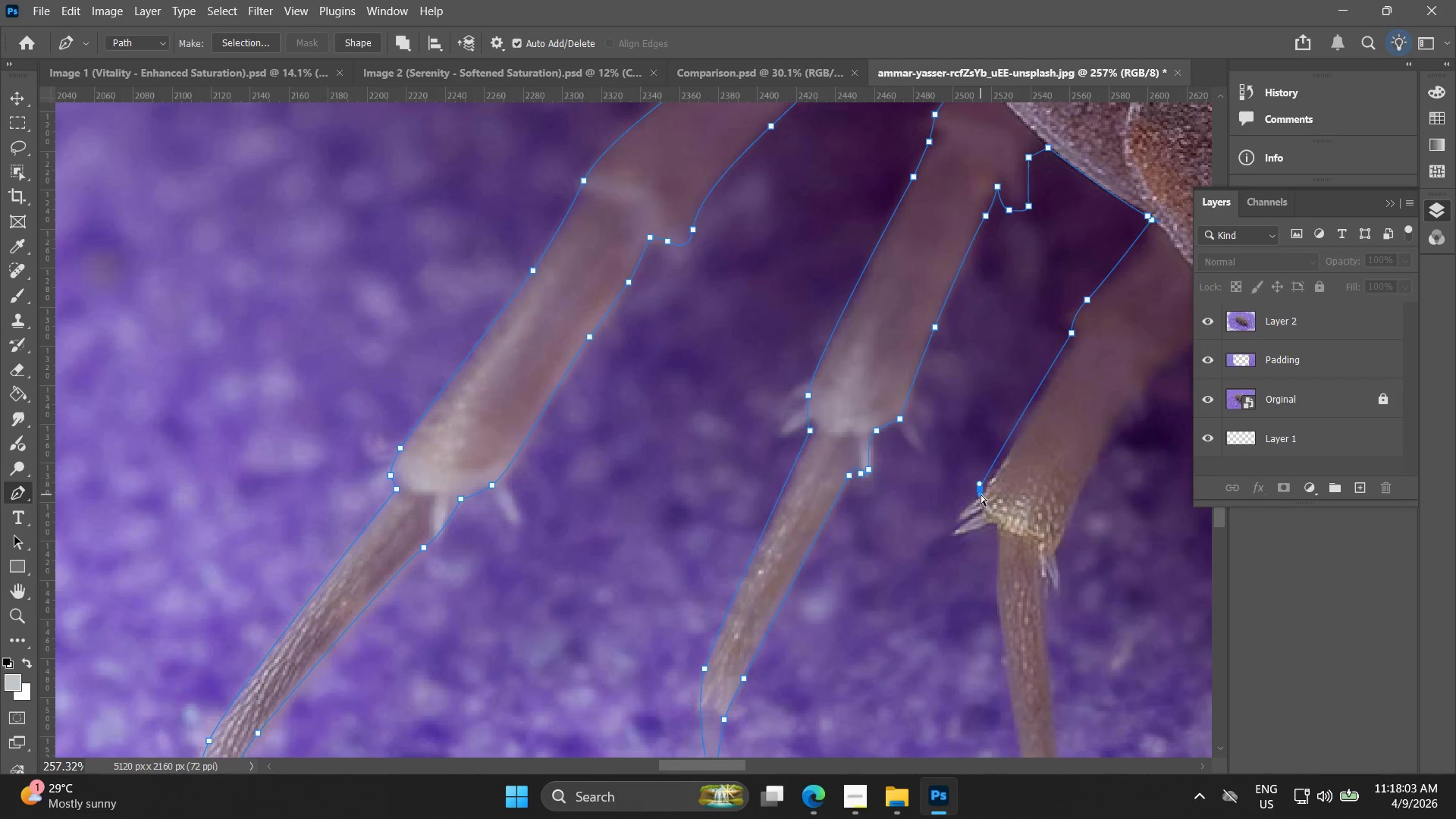 
key(Control+Z)
 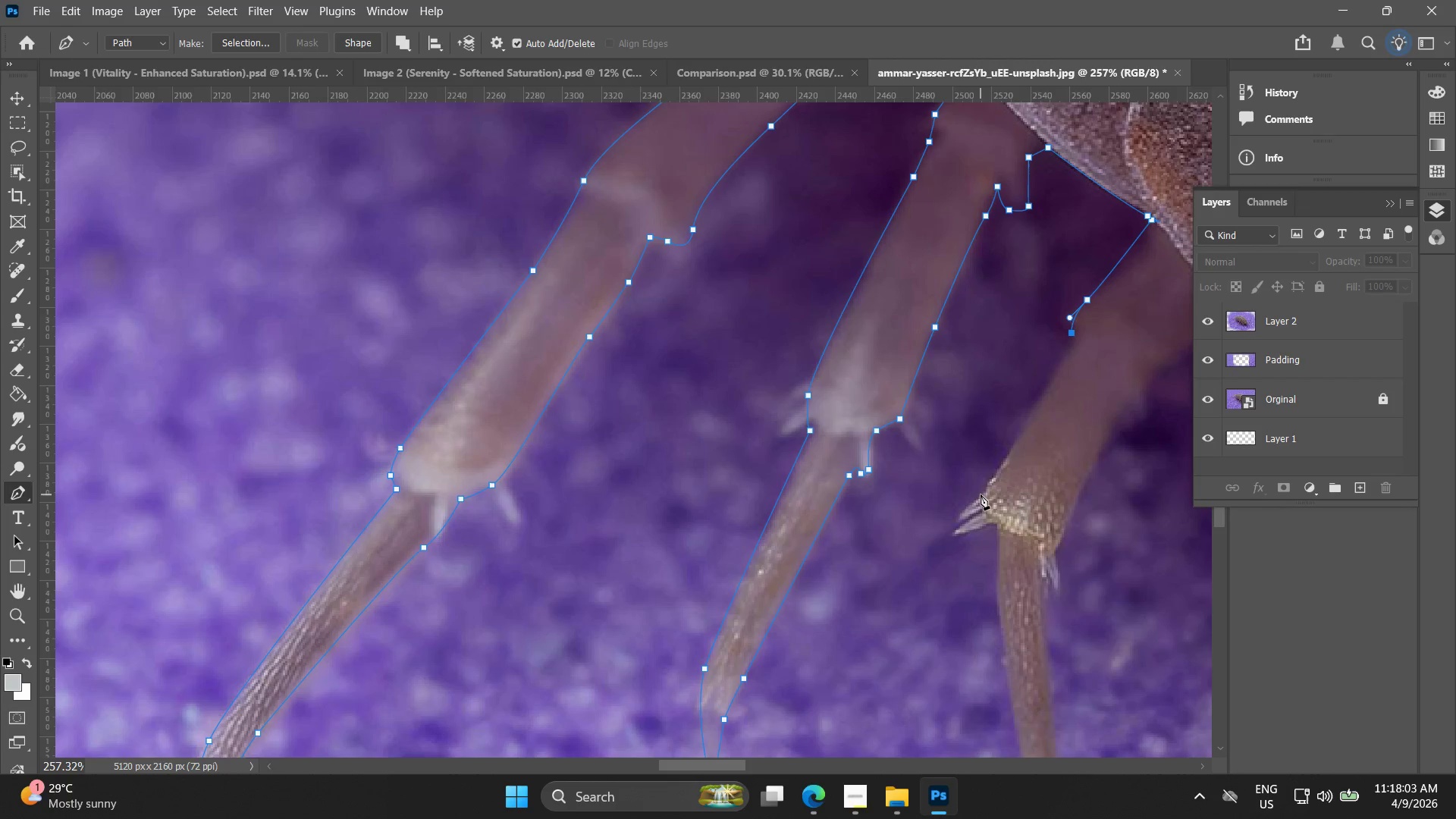 
left_click_drag(start_coordinate=[981, 494], to_coordinate=[981, 522])
 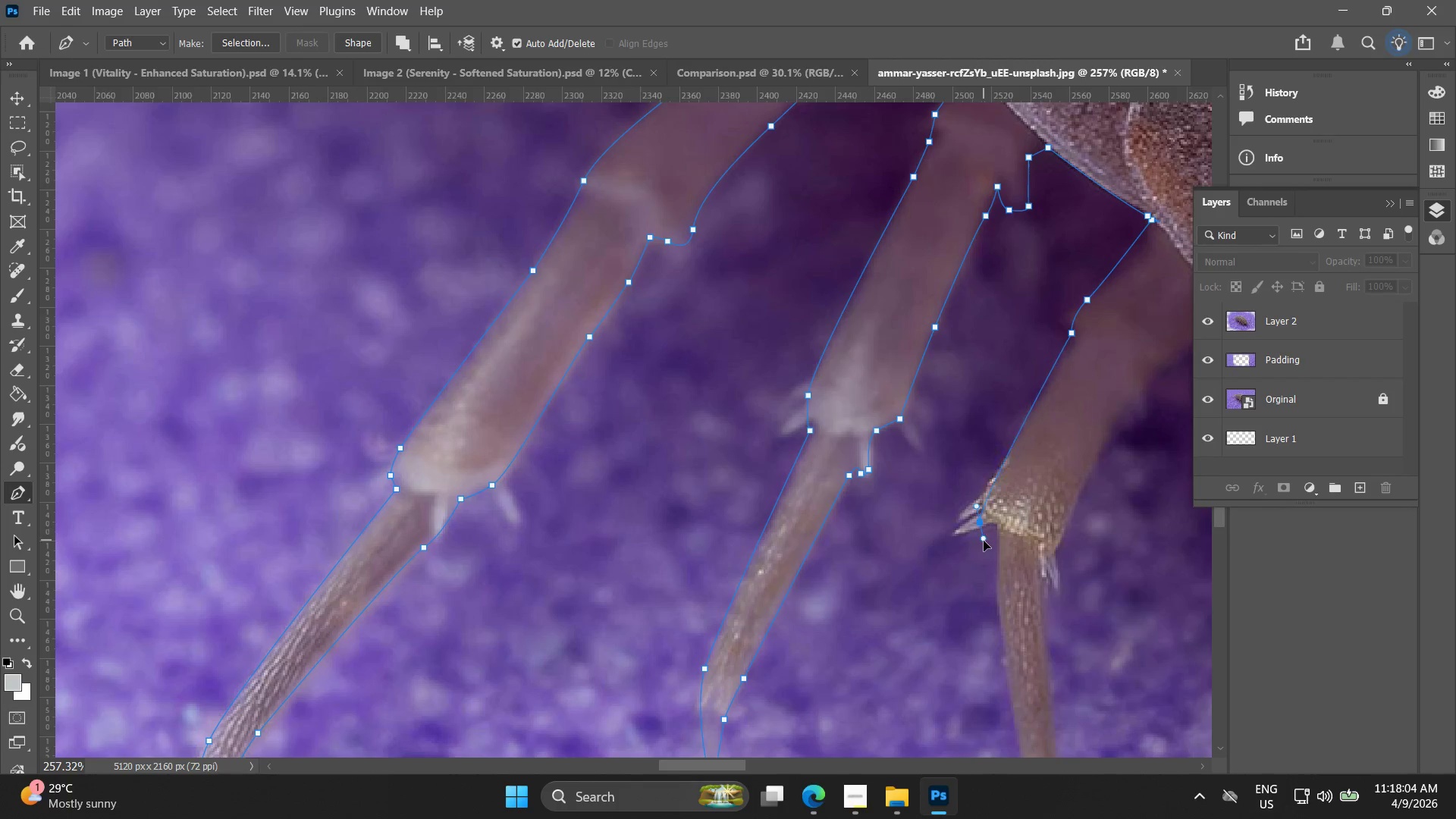 
key(Control+ControlLeft)
 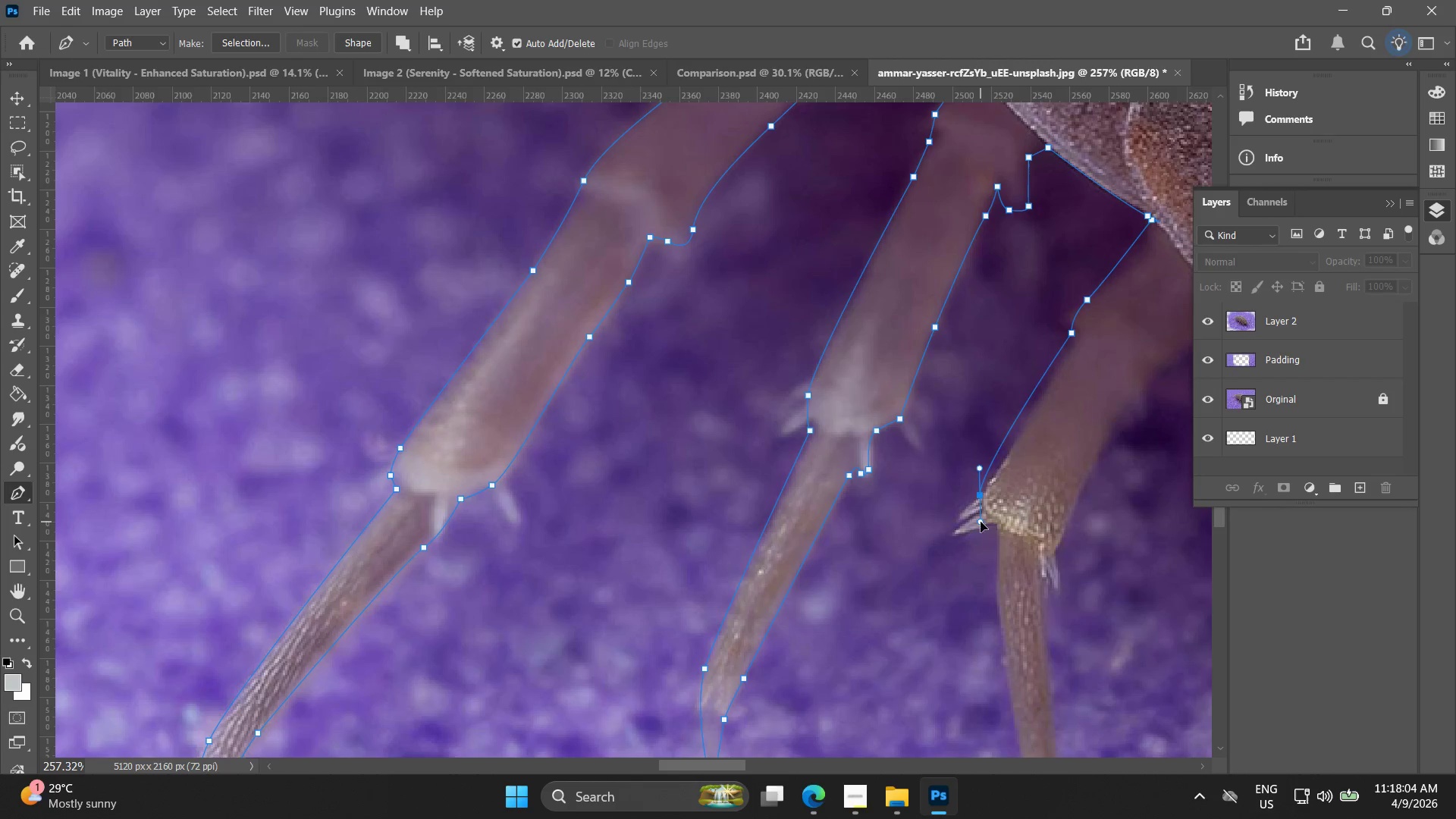 
key(Control+Z)
 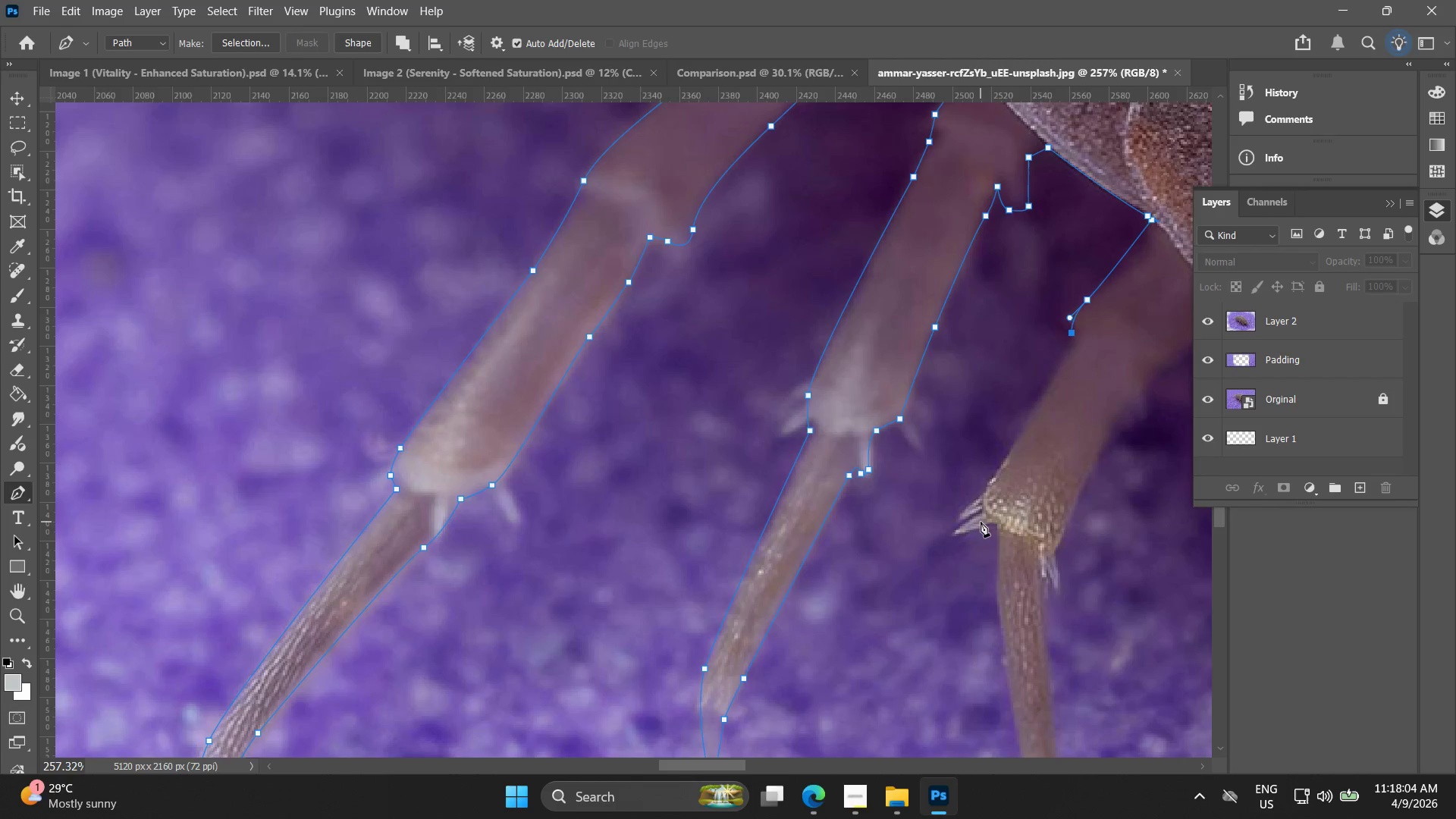 
left_click_drag(start_coordinate=[981, 522], to_coordinate=[988, 519])
 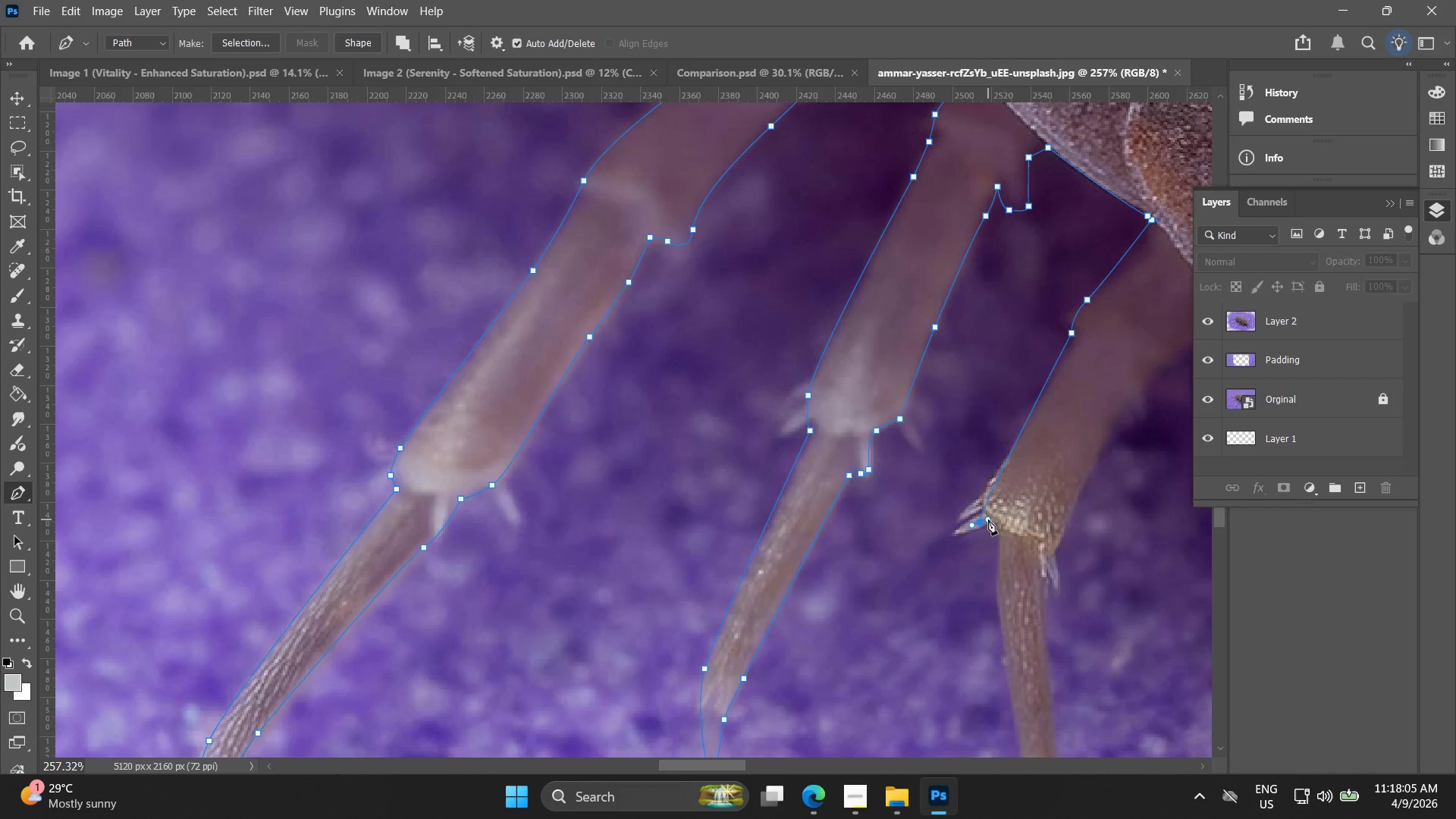 
key(Control+ControlLeft)
 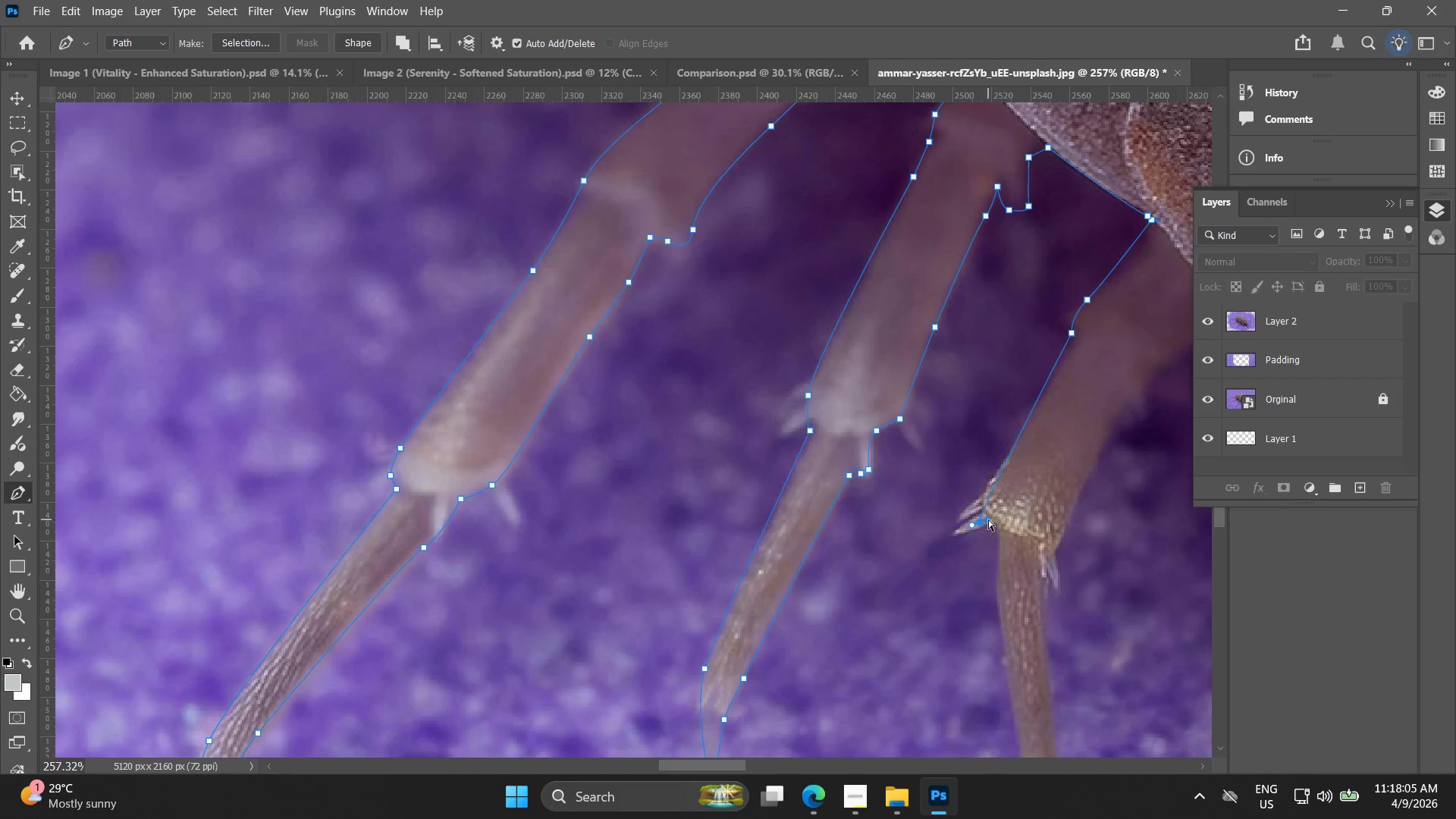 
key(Control+Z)
 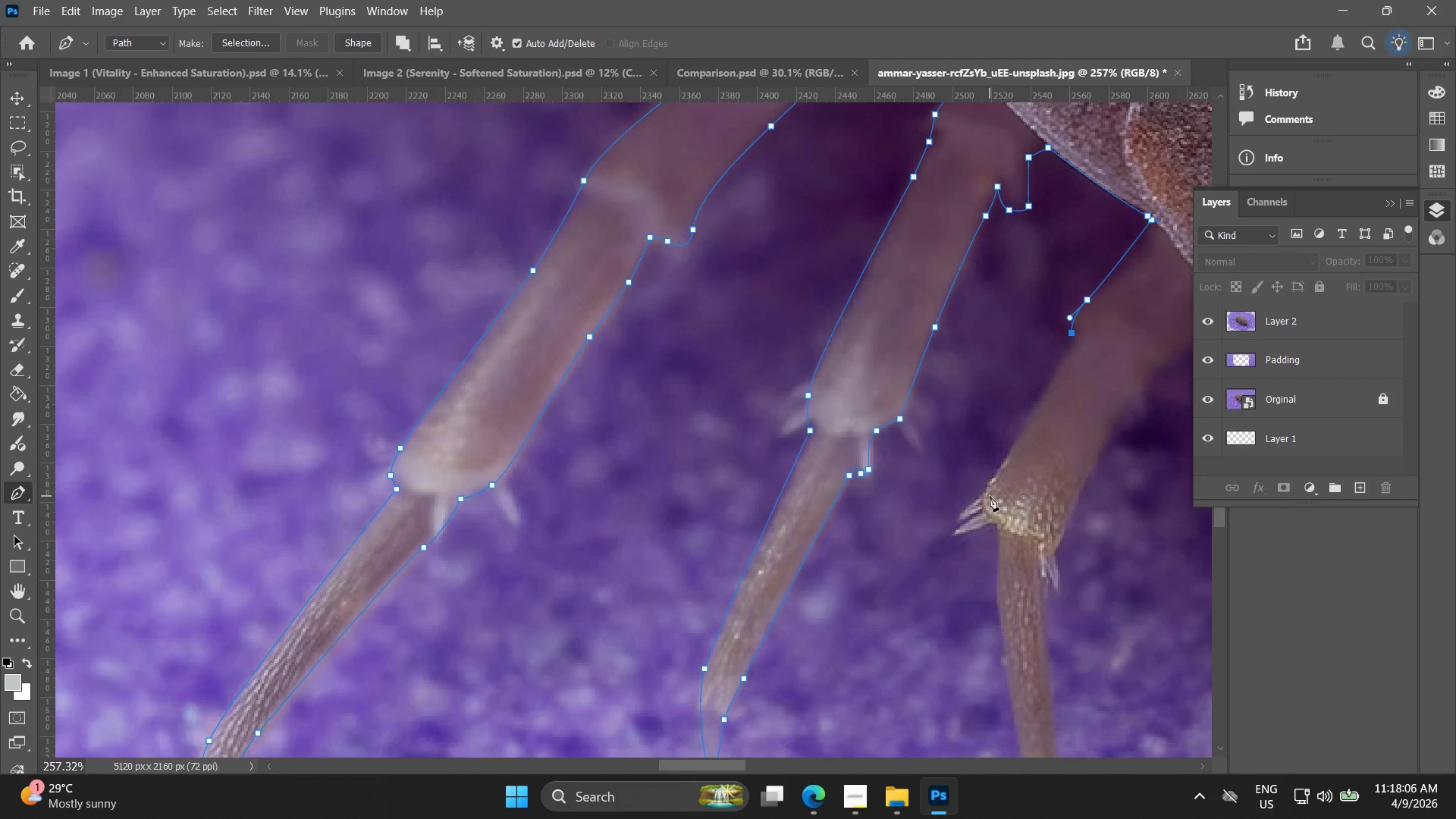 
left_click_drag(start_coordinate=[987, 488], to_coordinate=[987, 512])
 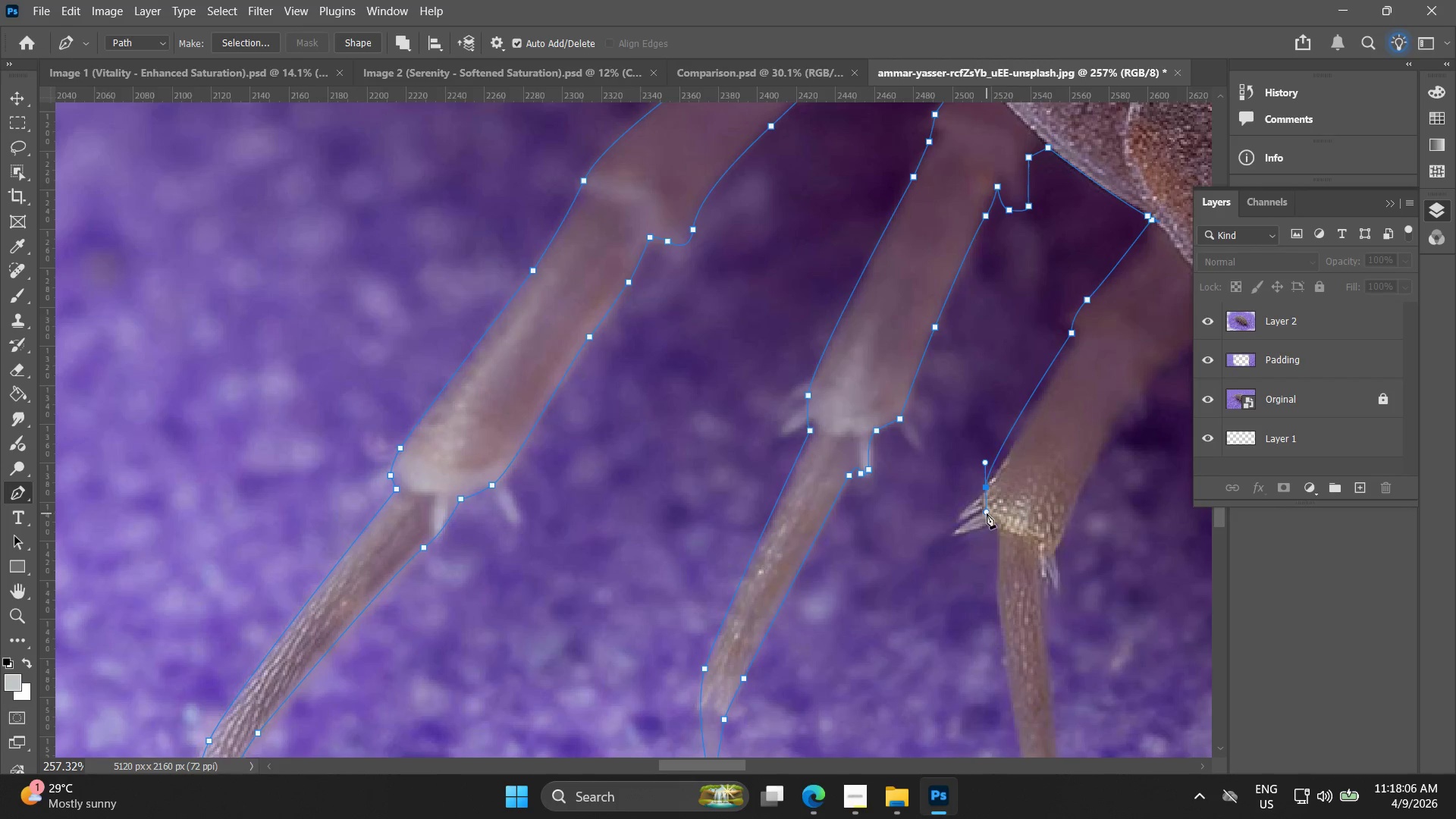 
key(Control+ControlLeft)
 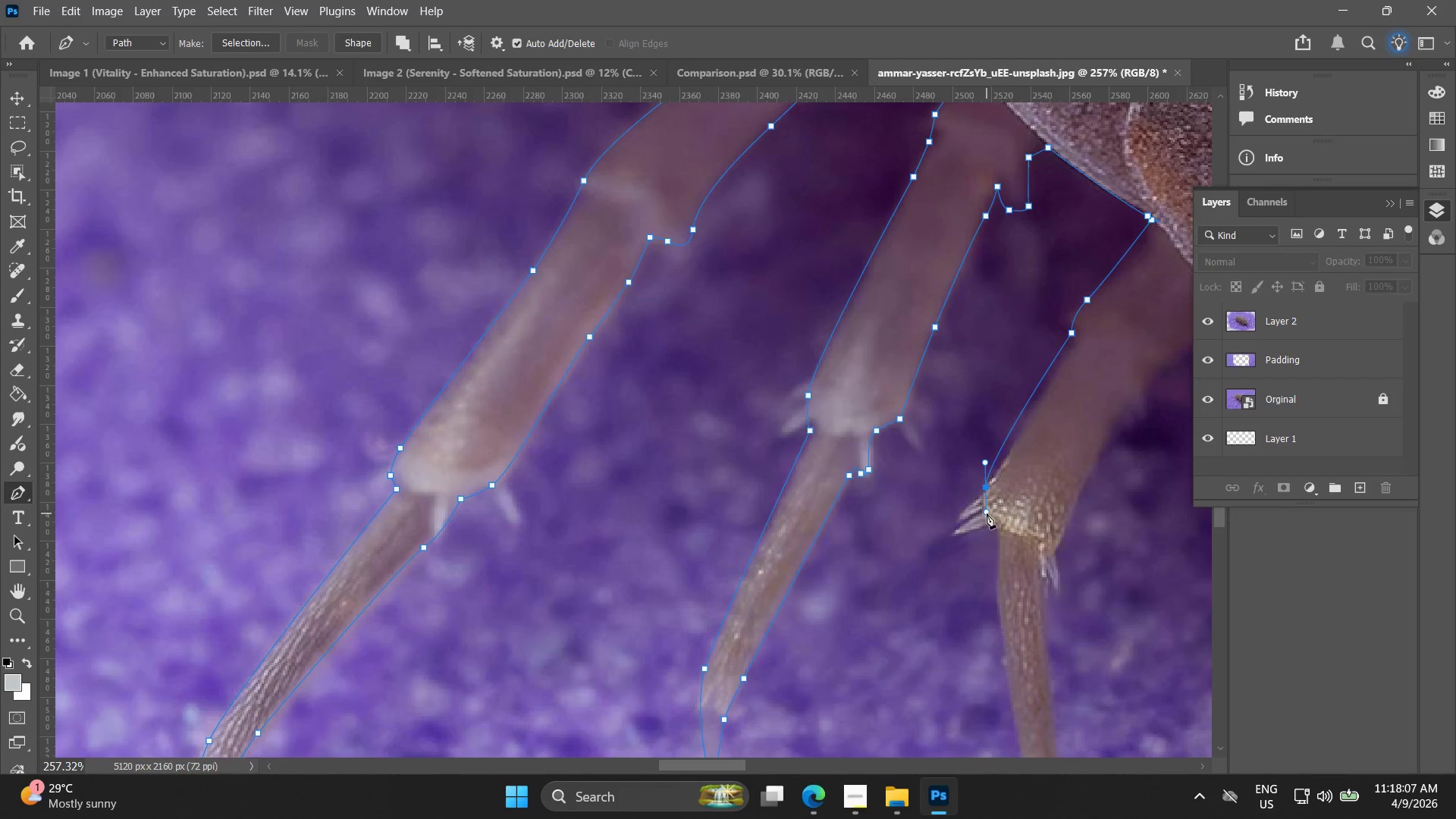 
key(Control+Z)
 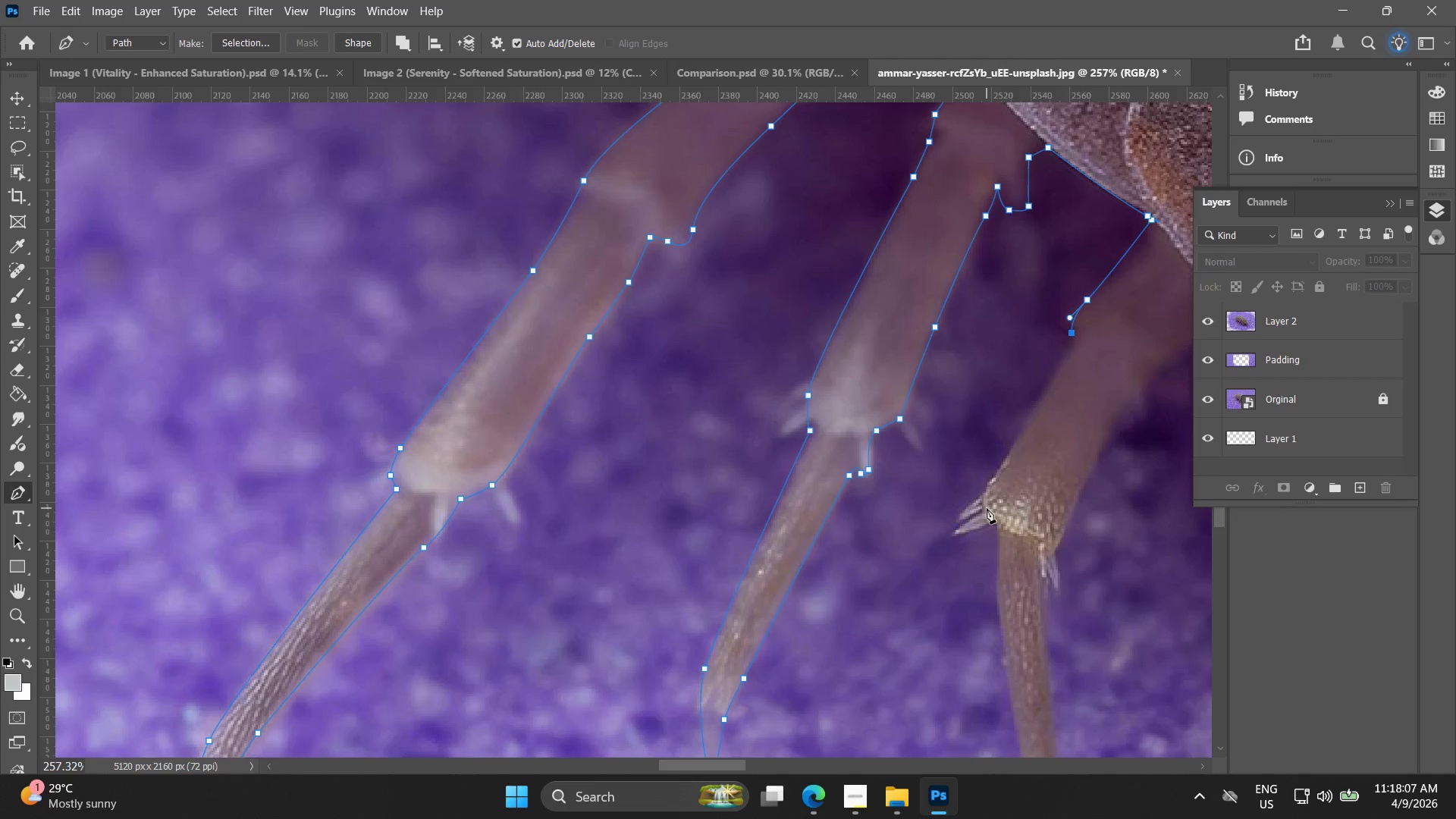 
left_click_drag(start_coordinate=[988, 507], to_coordinate=[993, 522])
 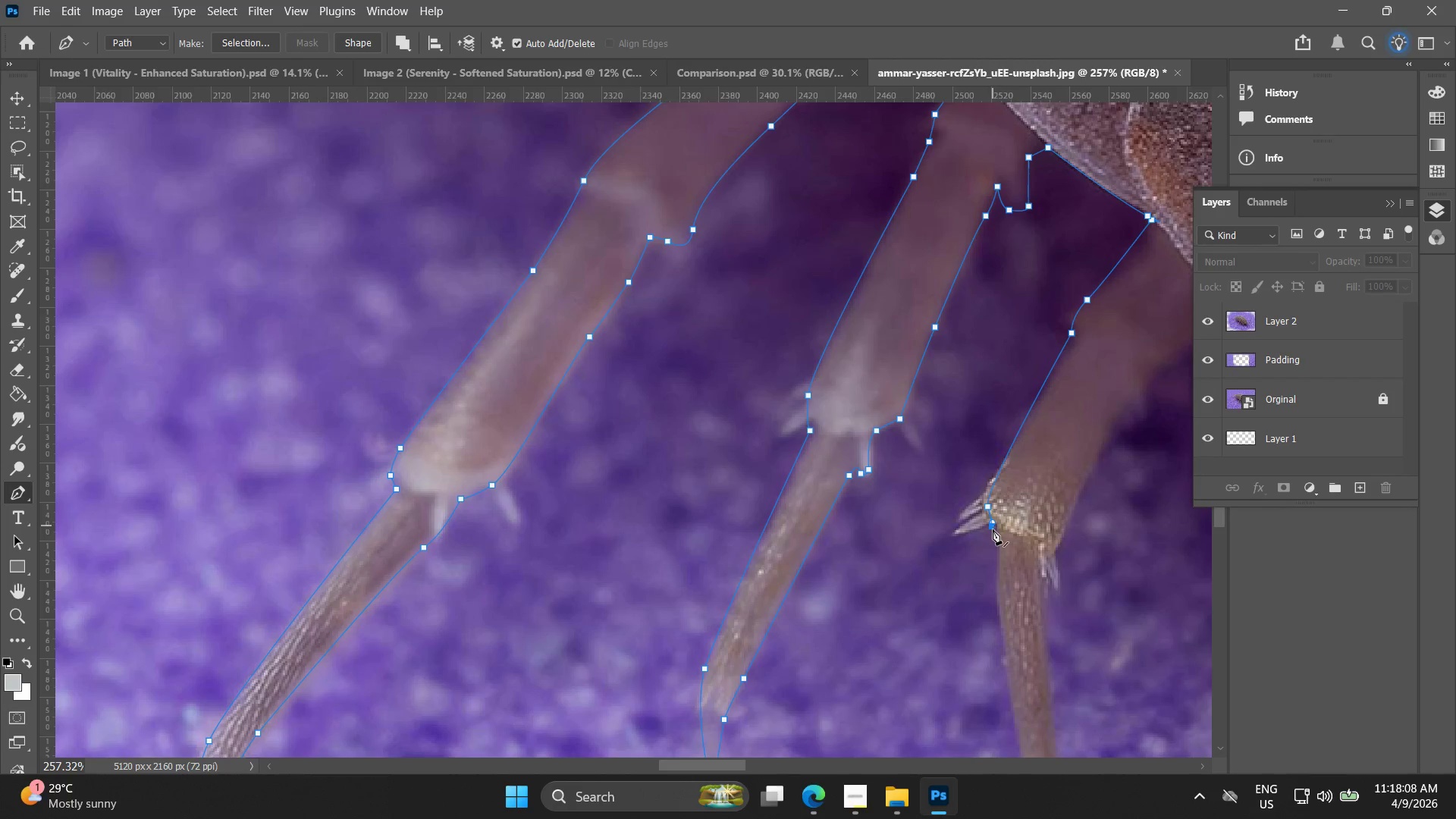 
hold_key(key=Space, duration=0.53)
 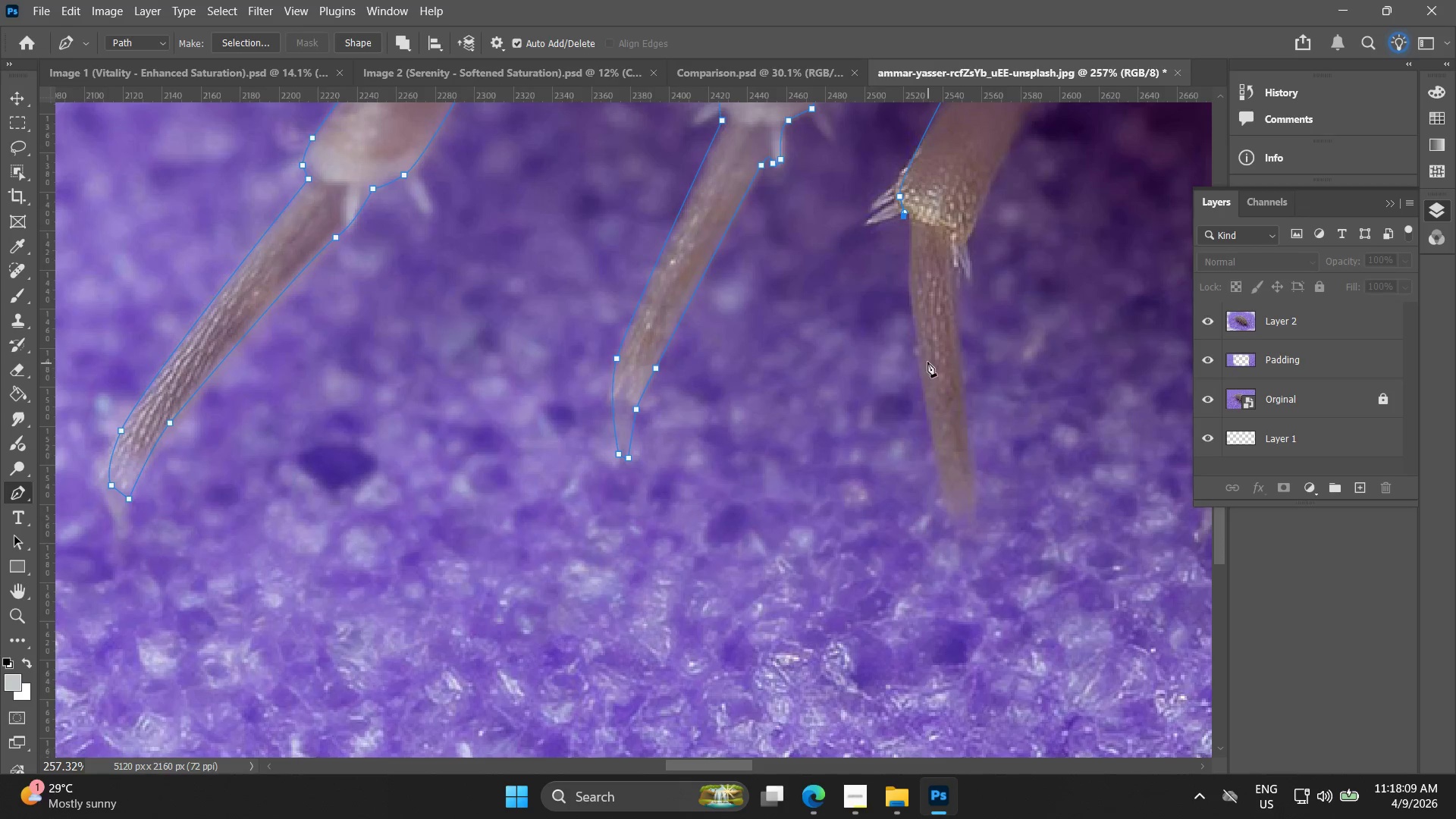 
left_click_drag(start_coordinate=[990, 520], to_coordinate=[902, 210])
 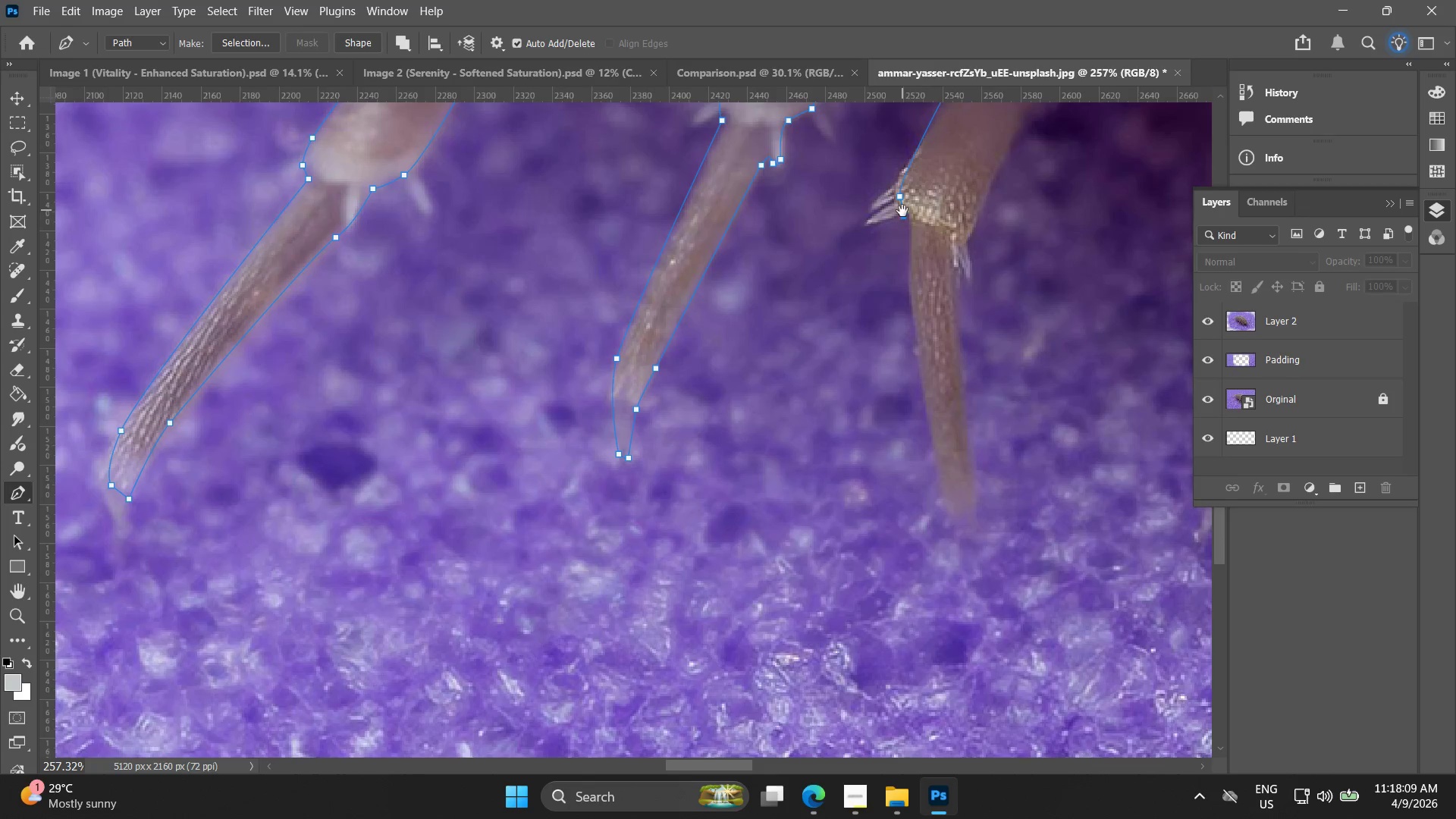 
hold_key(key=Space, duration=5.56)
 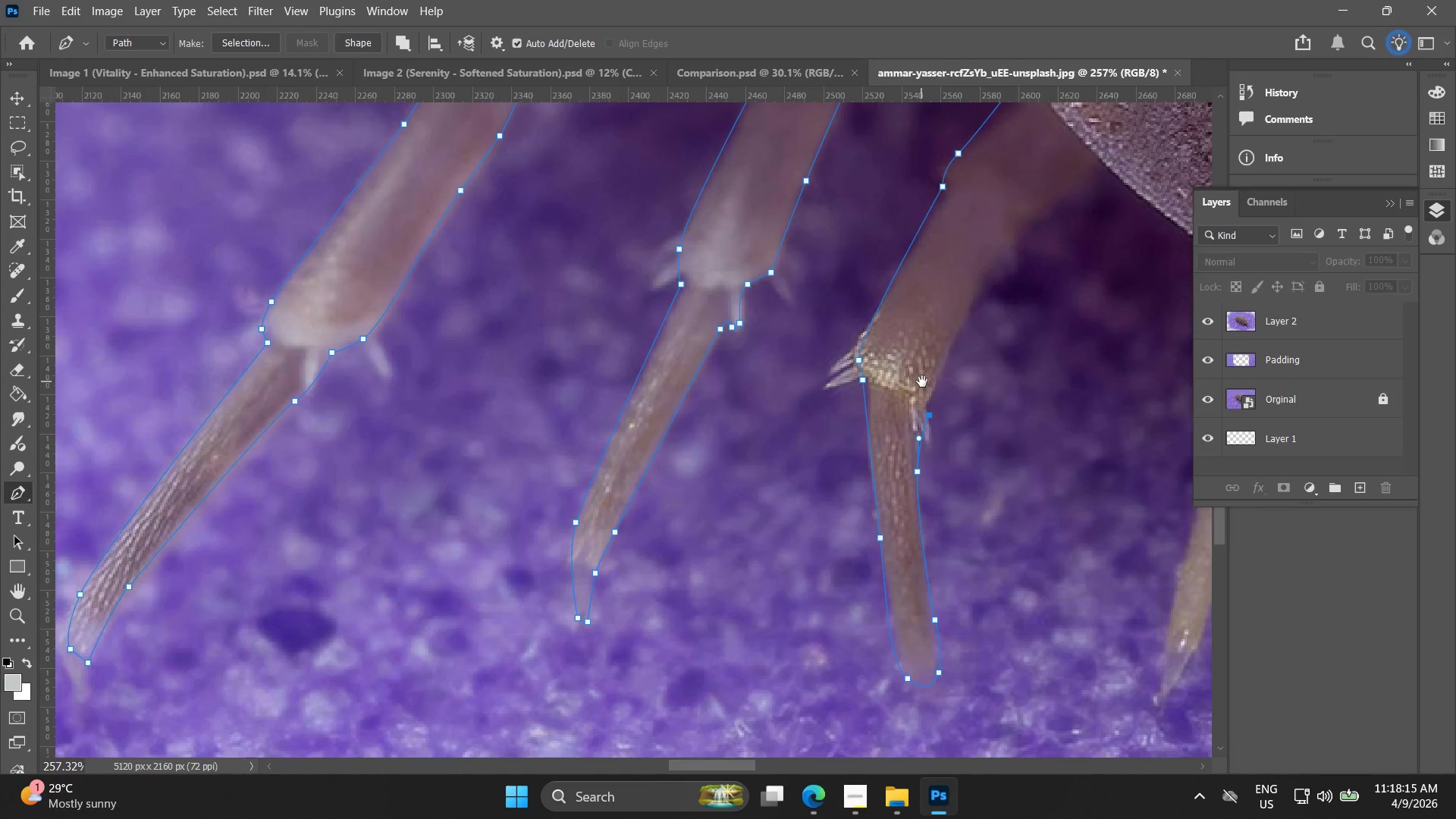 
left_click_drag(start_coordinate=[921, 374], to_coordinate=[927, 425])
 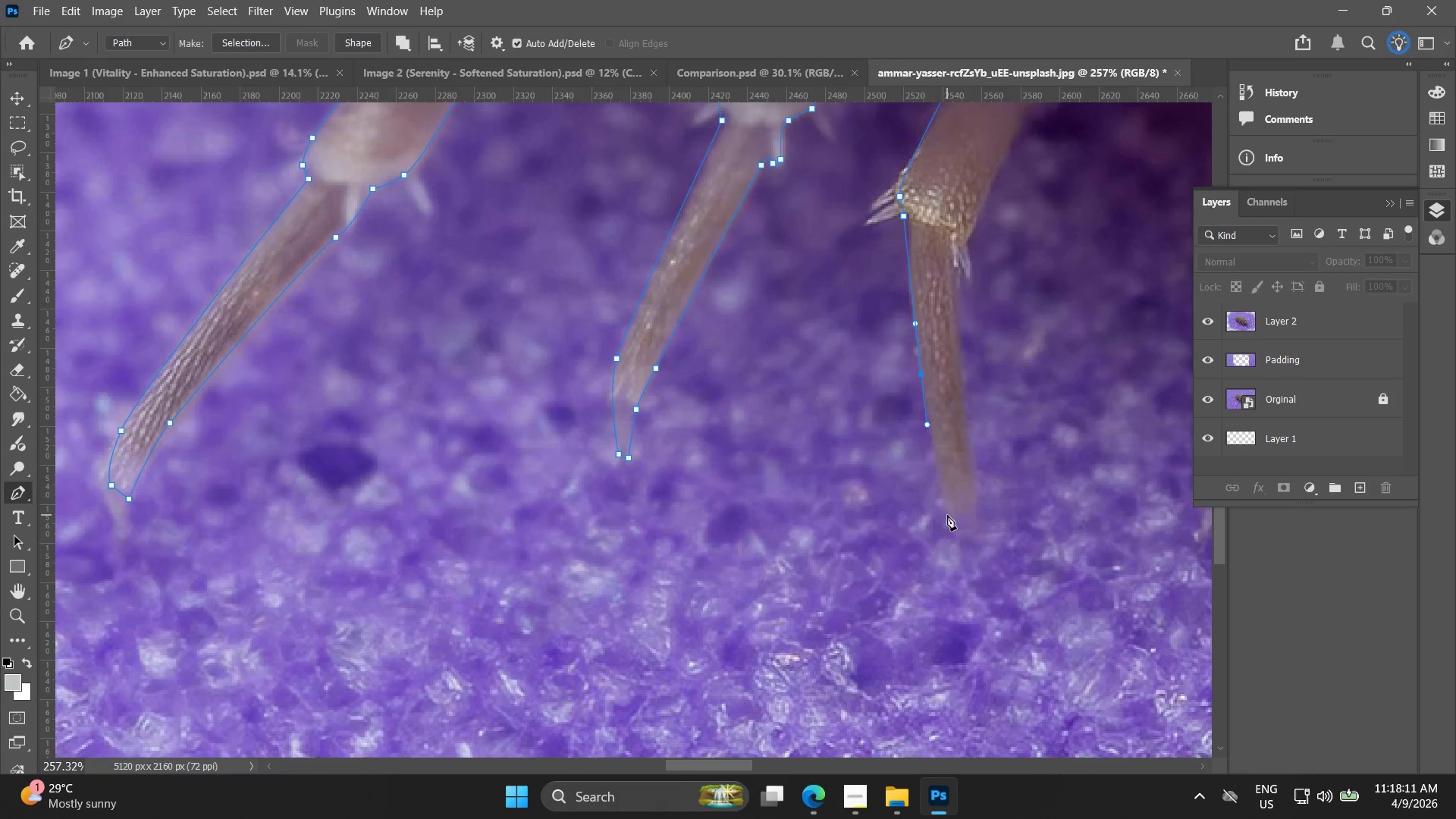 
left_click_drag(start_coordinate=[949, 514], to_coordinate=[969, 531])
 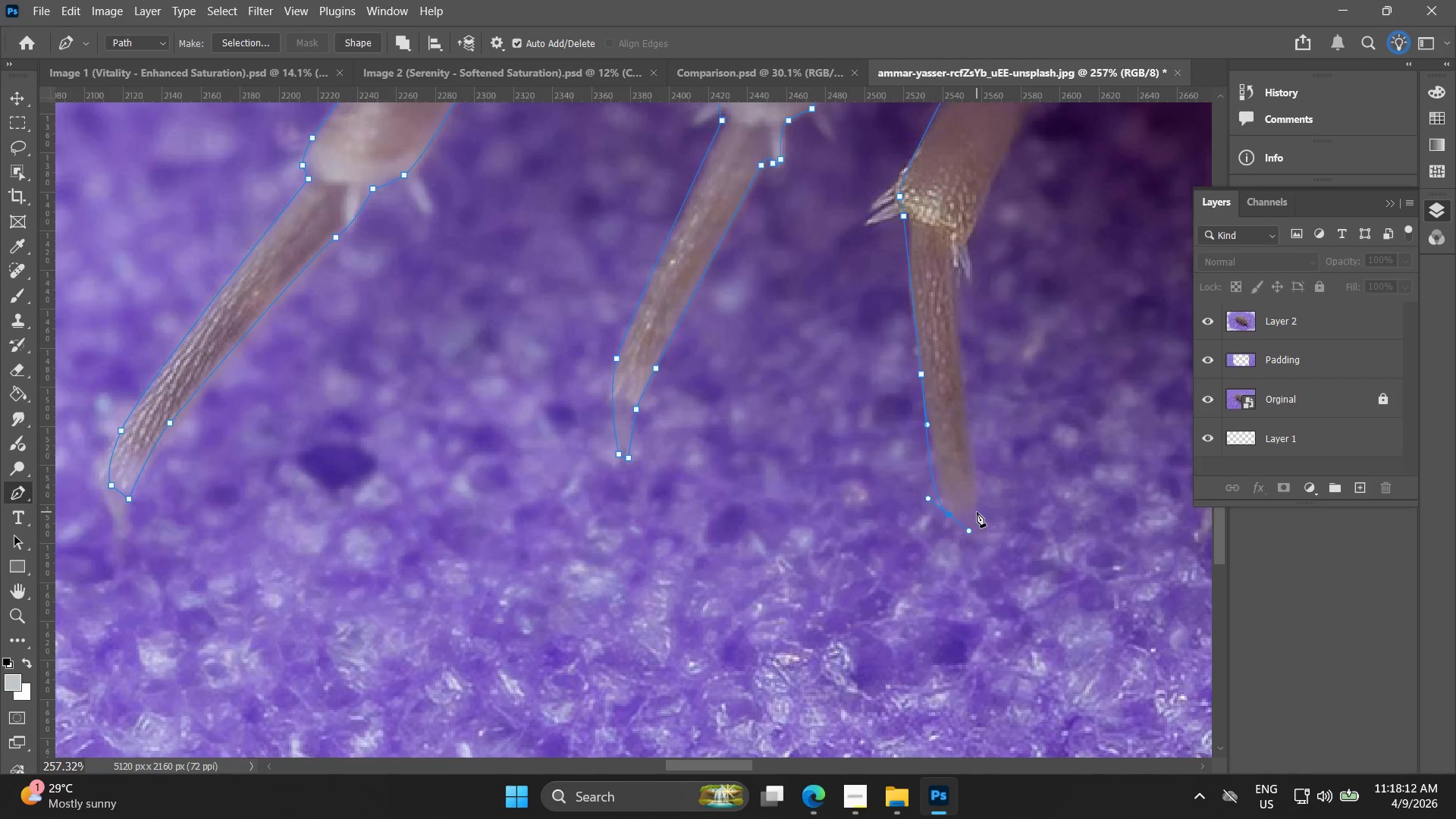 
left_click_drag(start_coordinate=[980, 510], to_coordinate=[984, 497])
 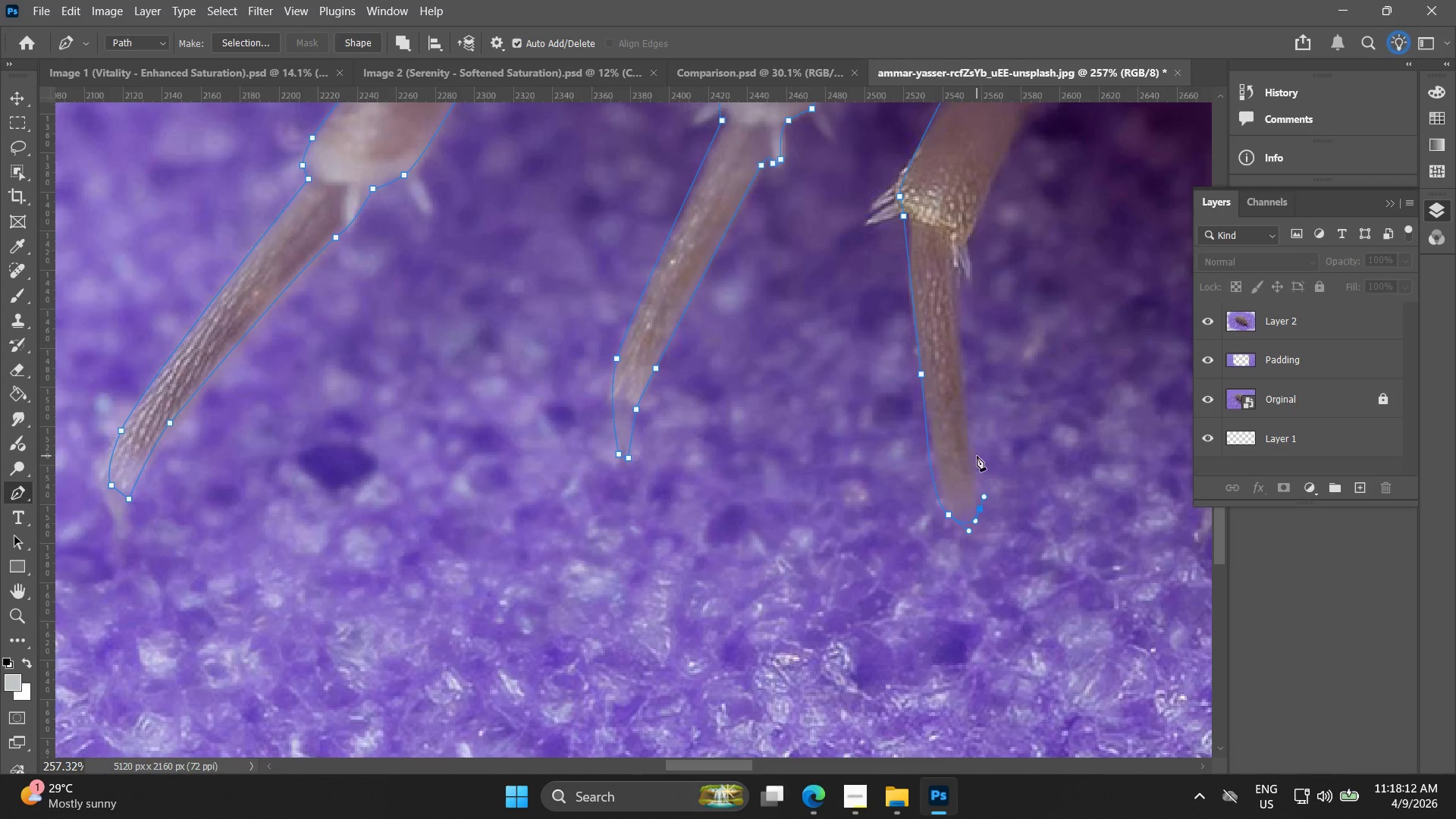 
left_click_drag(start_coordinate=[977, 456], to_coordinate=[973, 447])
 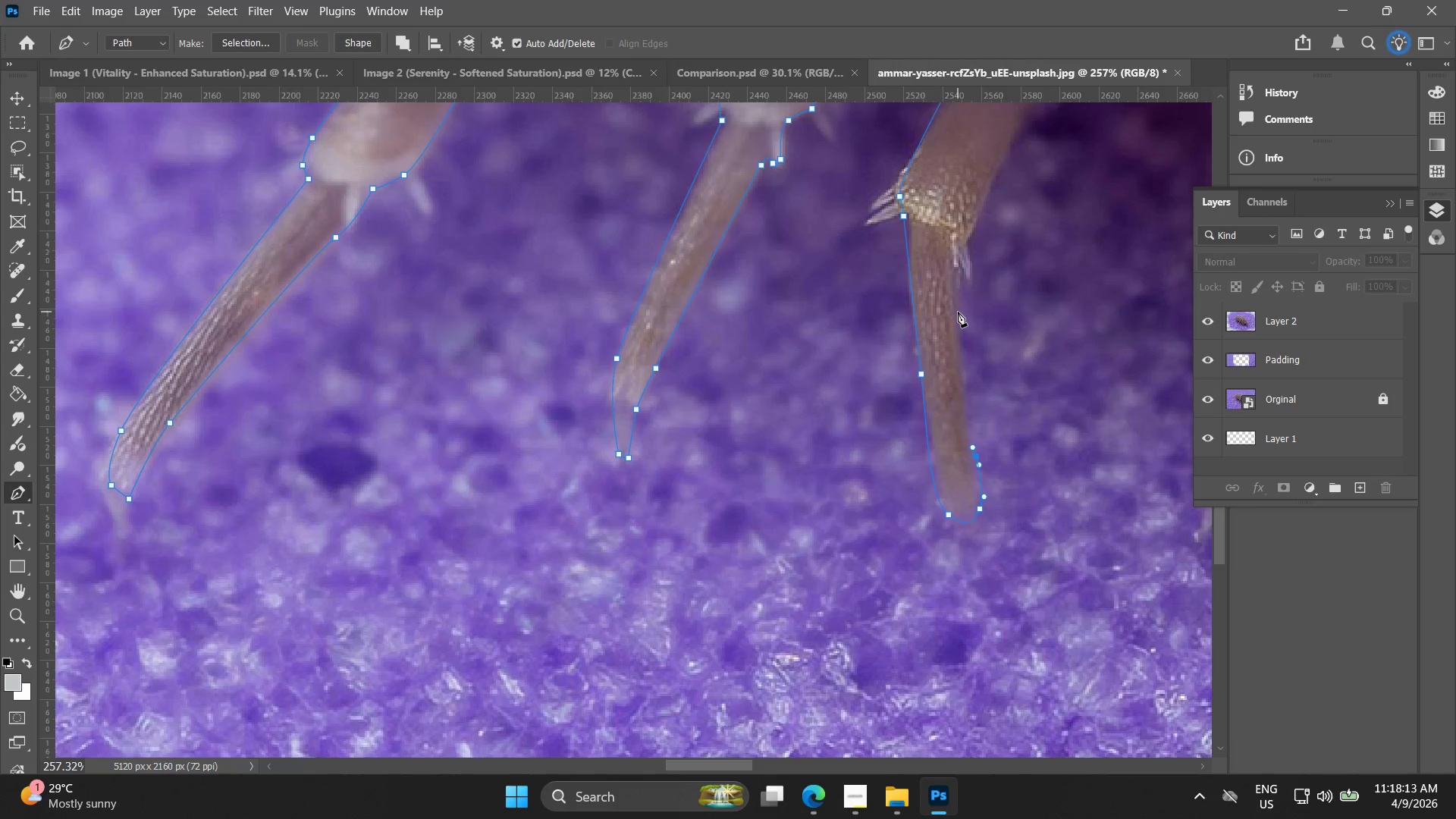 
left_click_drag(start_coordinate=[958, 308], to_coordinate=[960, 275])
 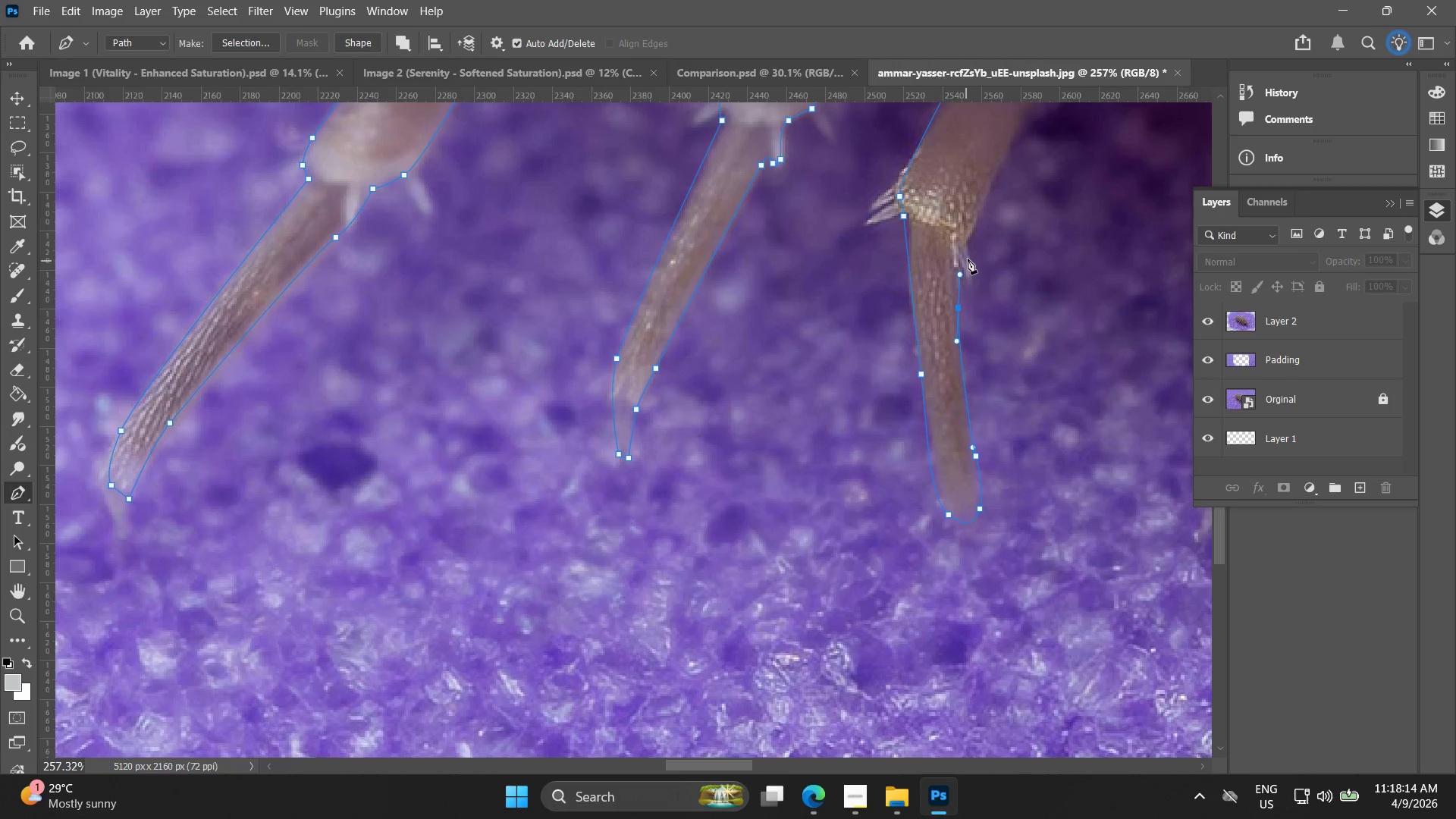 
left_click([970, 252])
 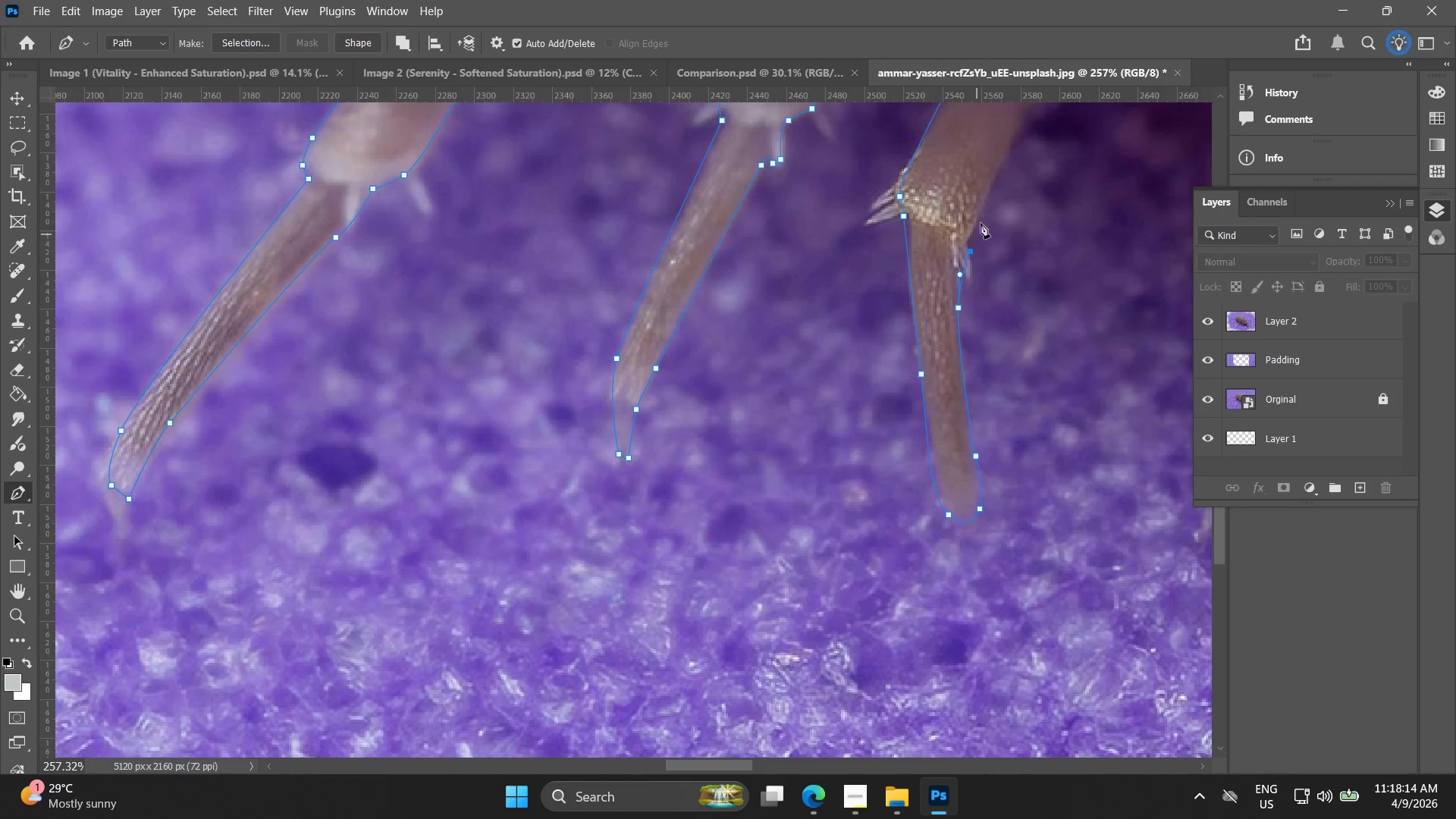 
hold_key(key=Space, duration=0.55)
 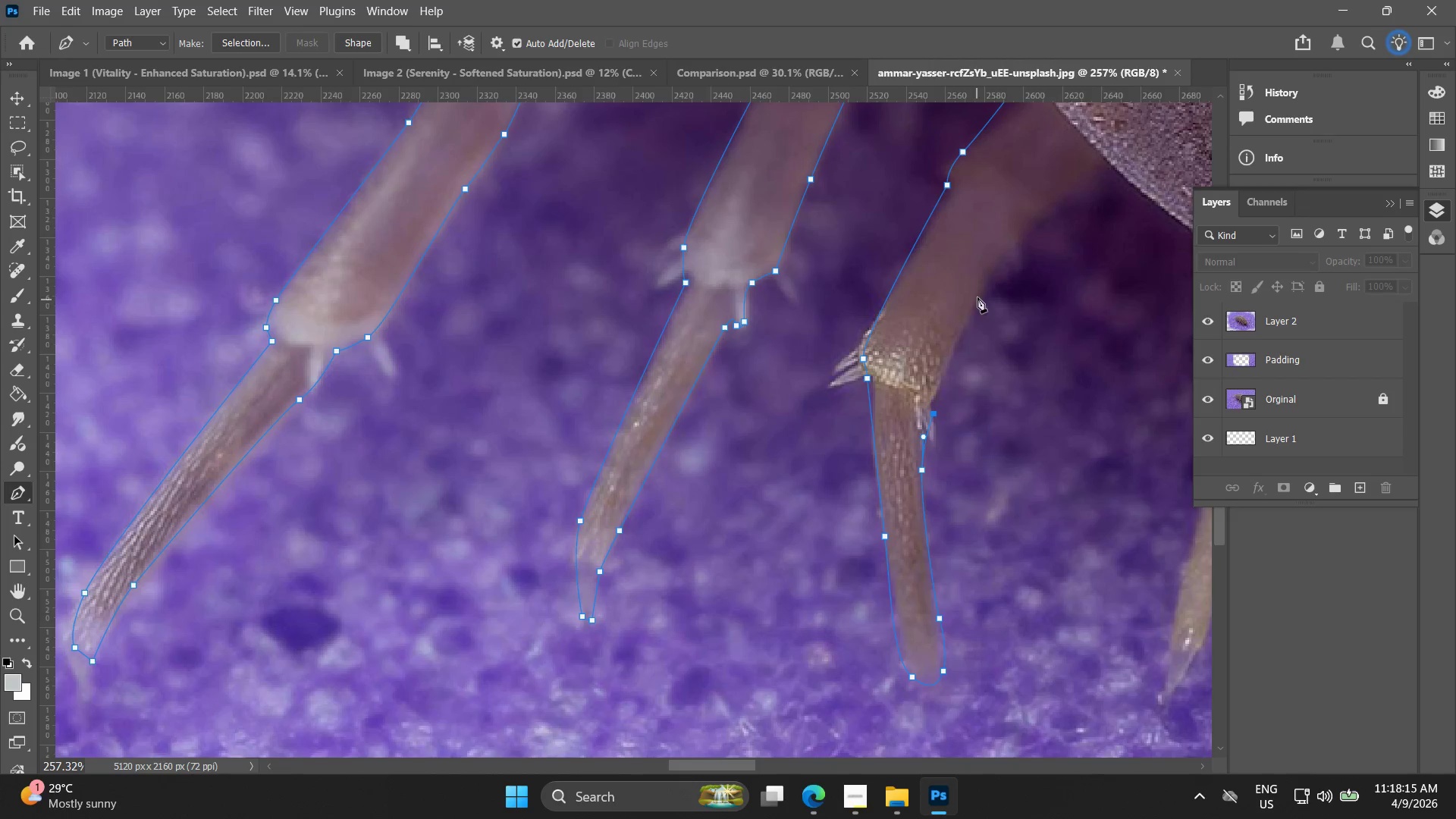 
left_click_drag(start_coordinate=[962, 218], to_coordinate=[926, 380])
 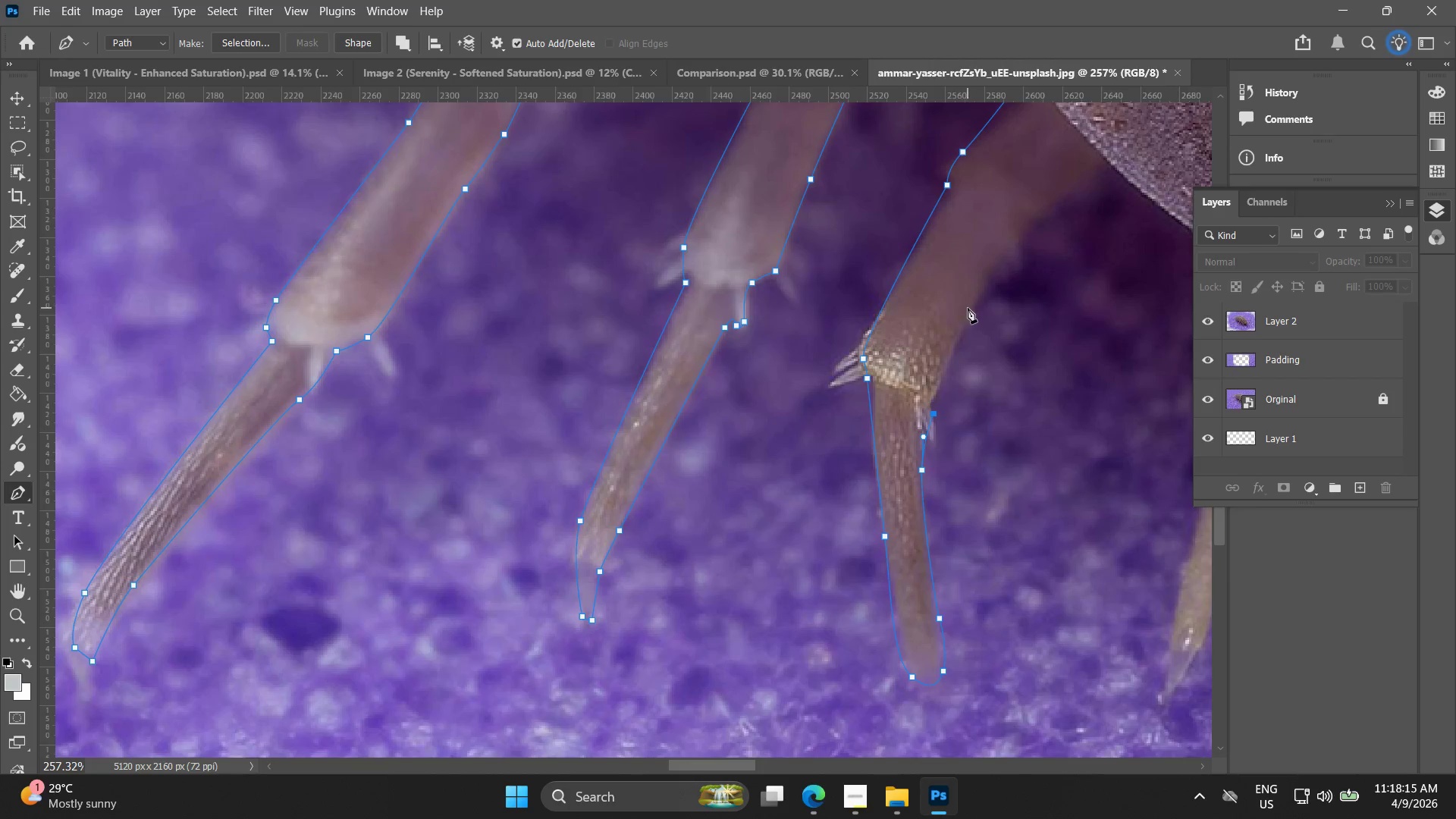 
left_click_drag(start_coordinate=[981, 293], to_coordinate=[993, 271])
 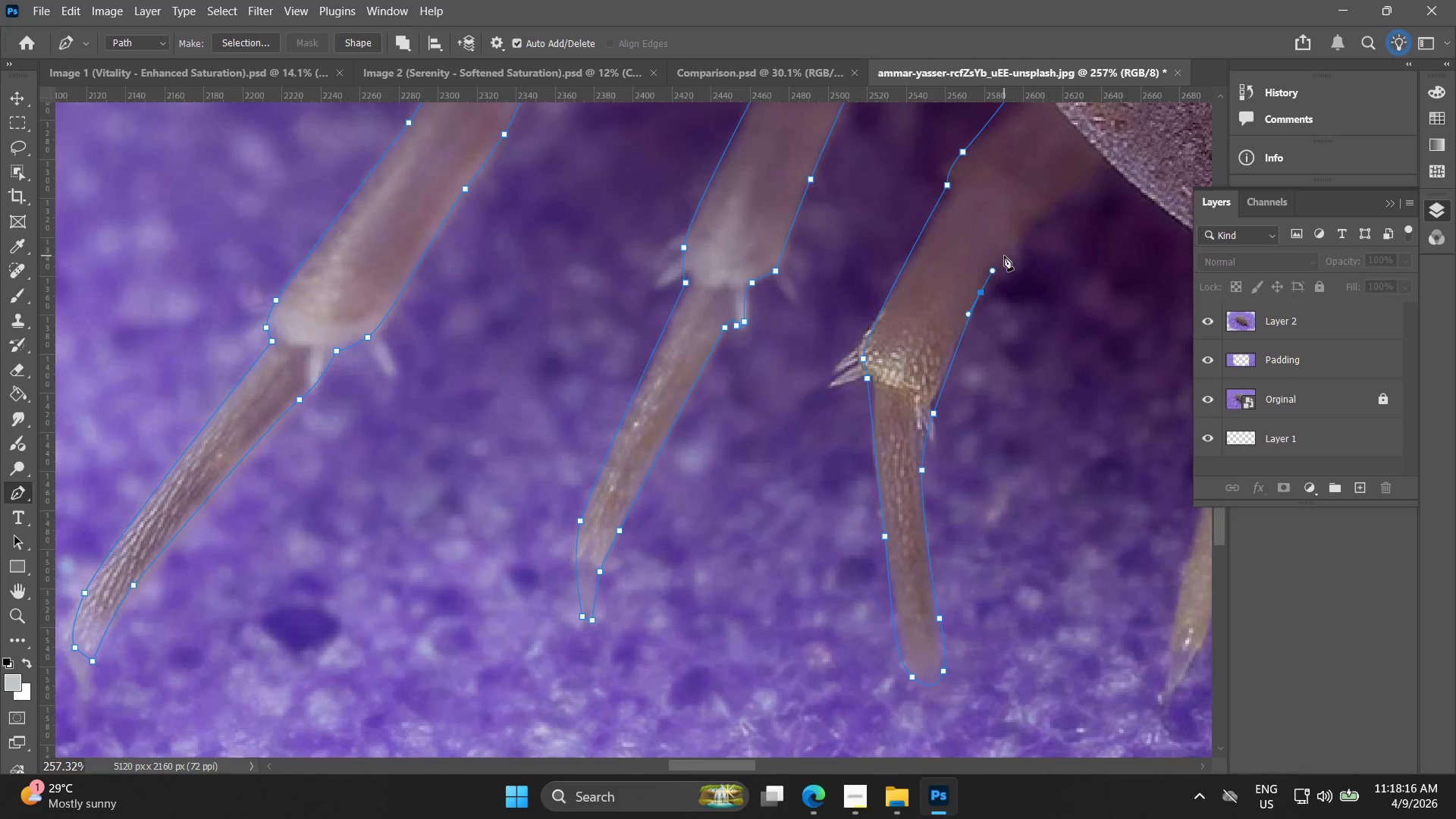 
left_click_drag(start_coordinate=[1009, 256], to_coordinate=[1025, 243])
 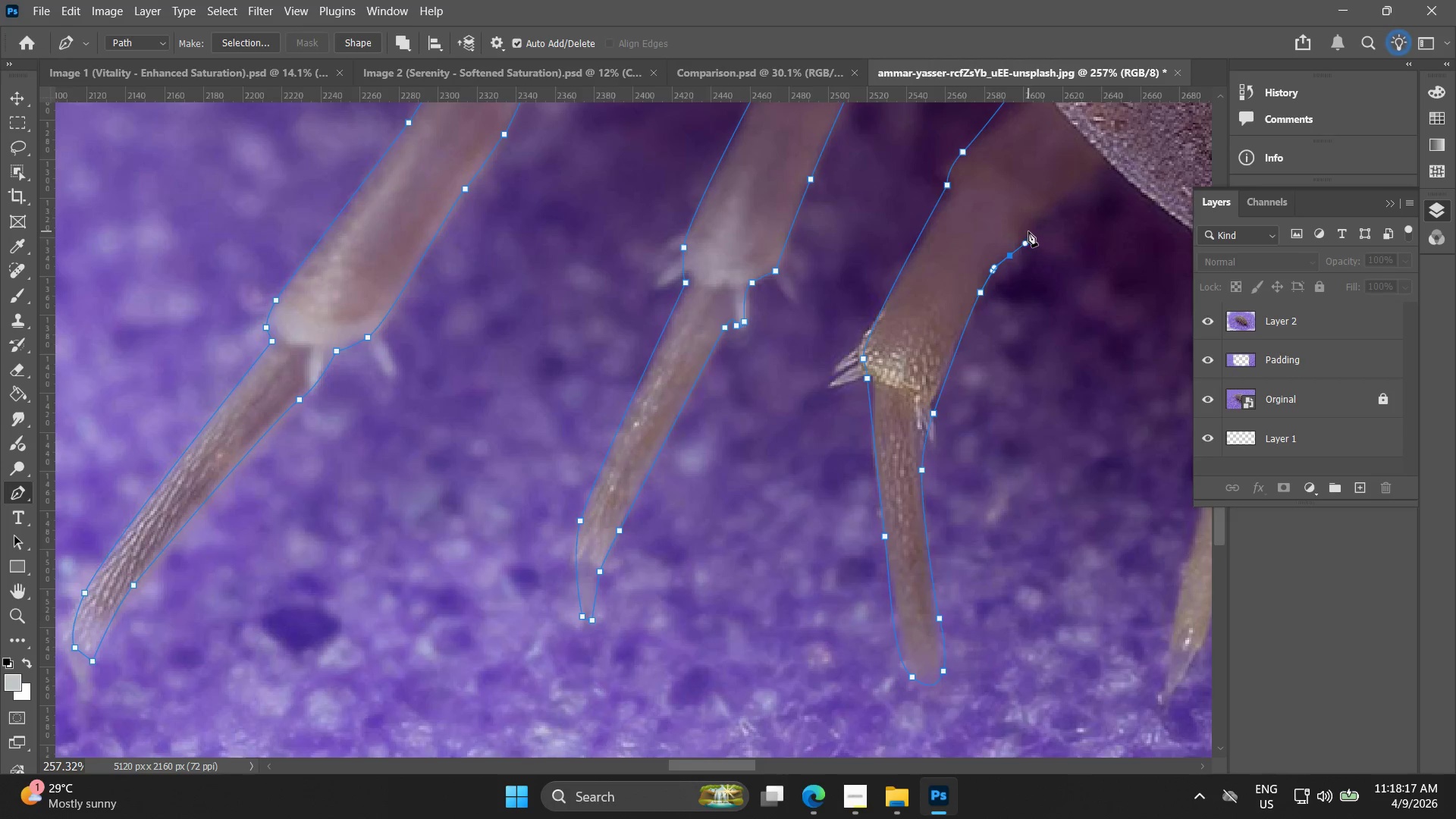 
left_click_drag(start_coordinate=[1028, 231], to_coordinate=[1040, 219])
 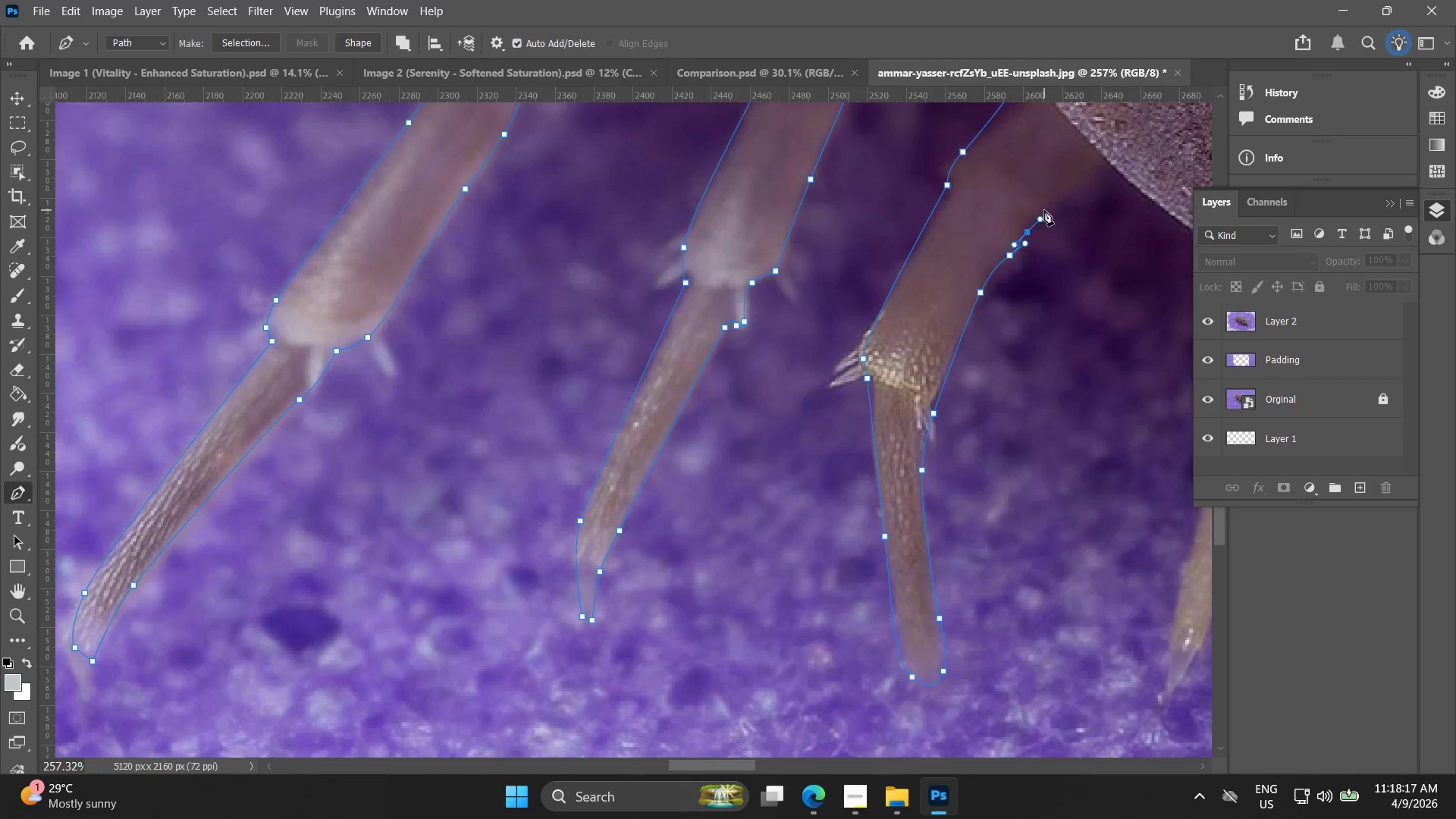 
left_click_drag(start_coordinate=[1044, 210], to_coordinate=[1053, 206])
 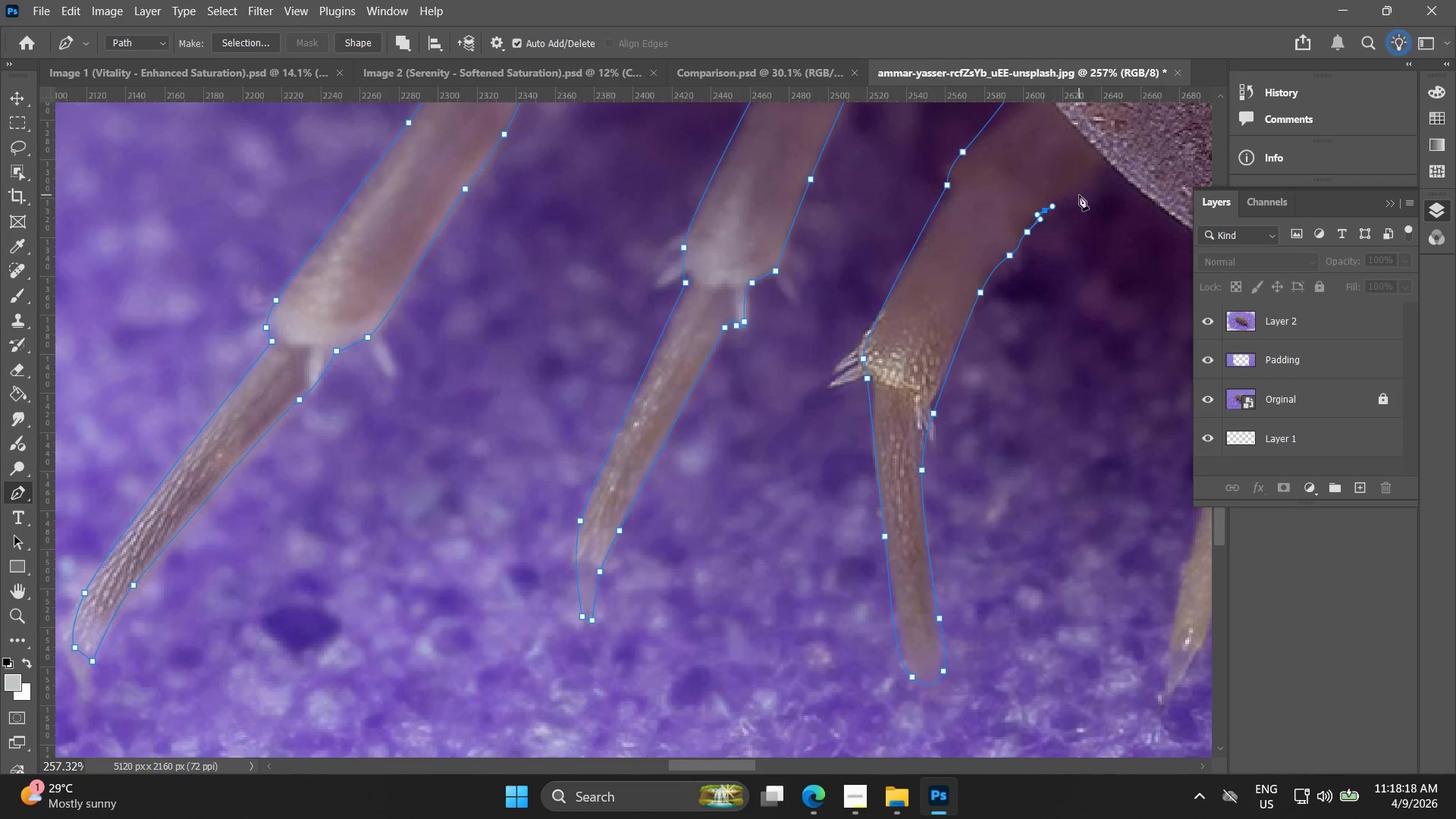 
hold_key(key=Space, duration=0.52)
 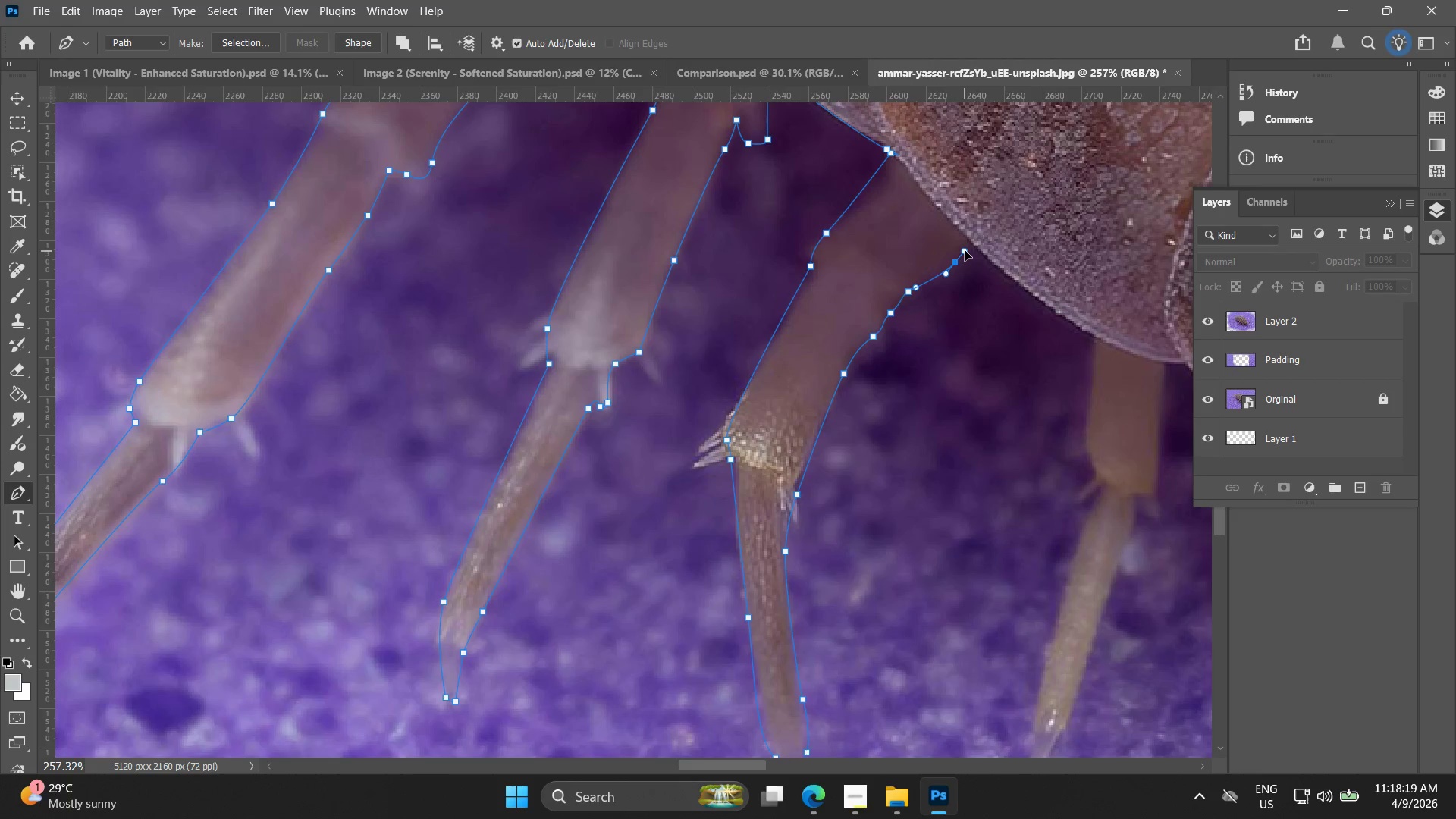 
left_click_drag(start_coordinate=[1066, 188], to_coordinate=[930, 269])
 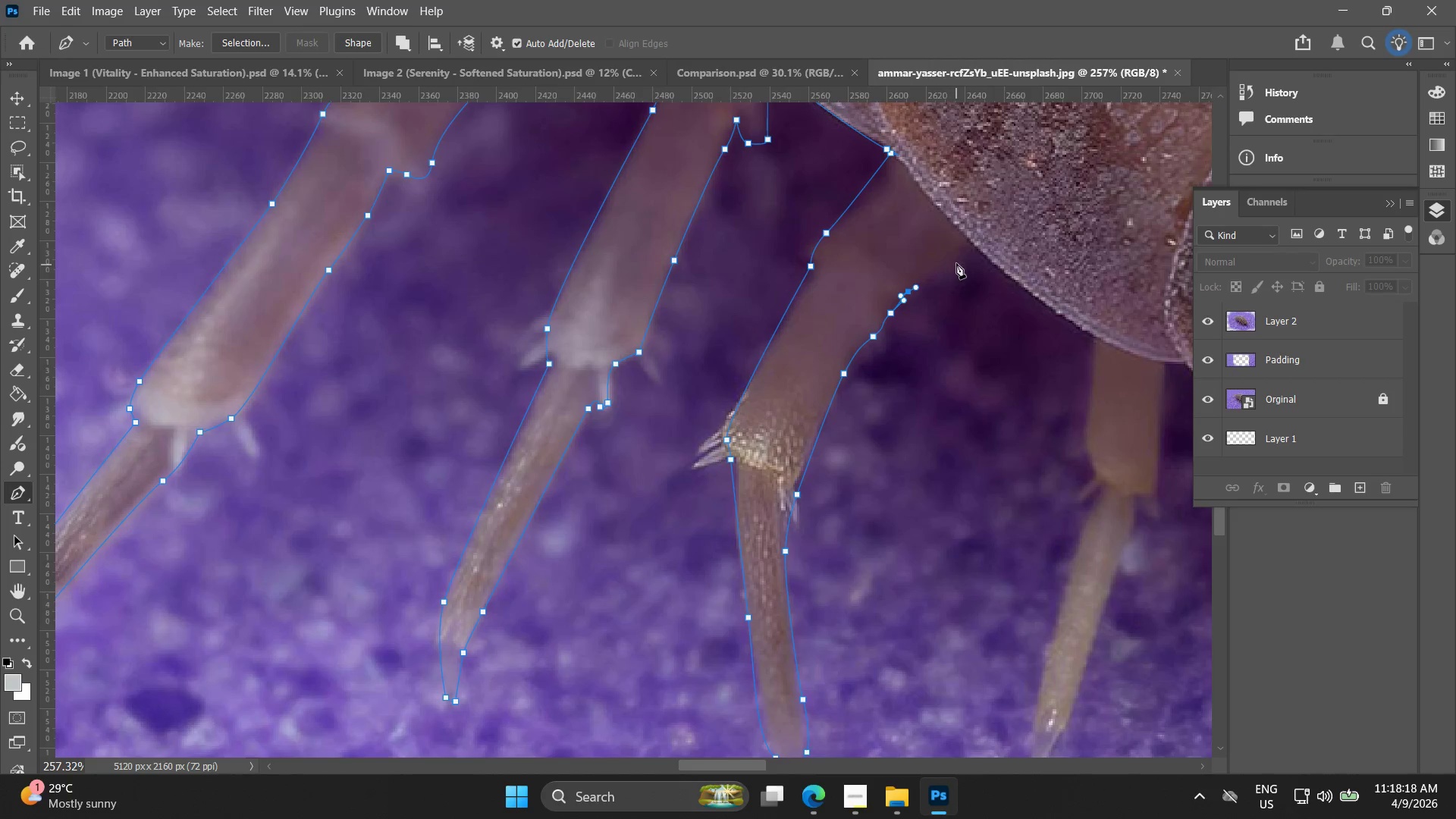 
left_click_drag(start_coordinate=[956, 262], to_coordinate=[965, 249])
 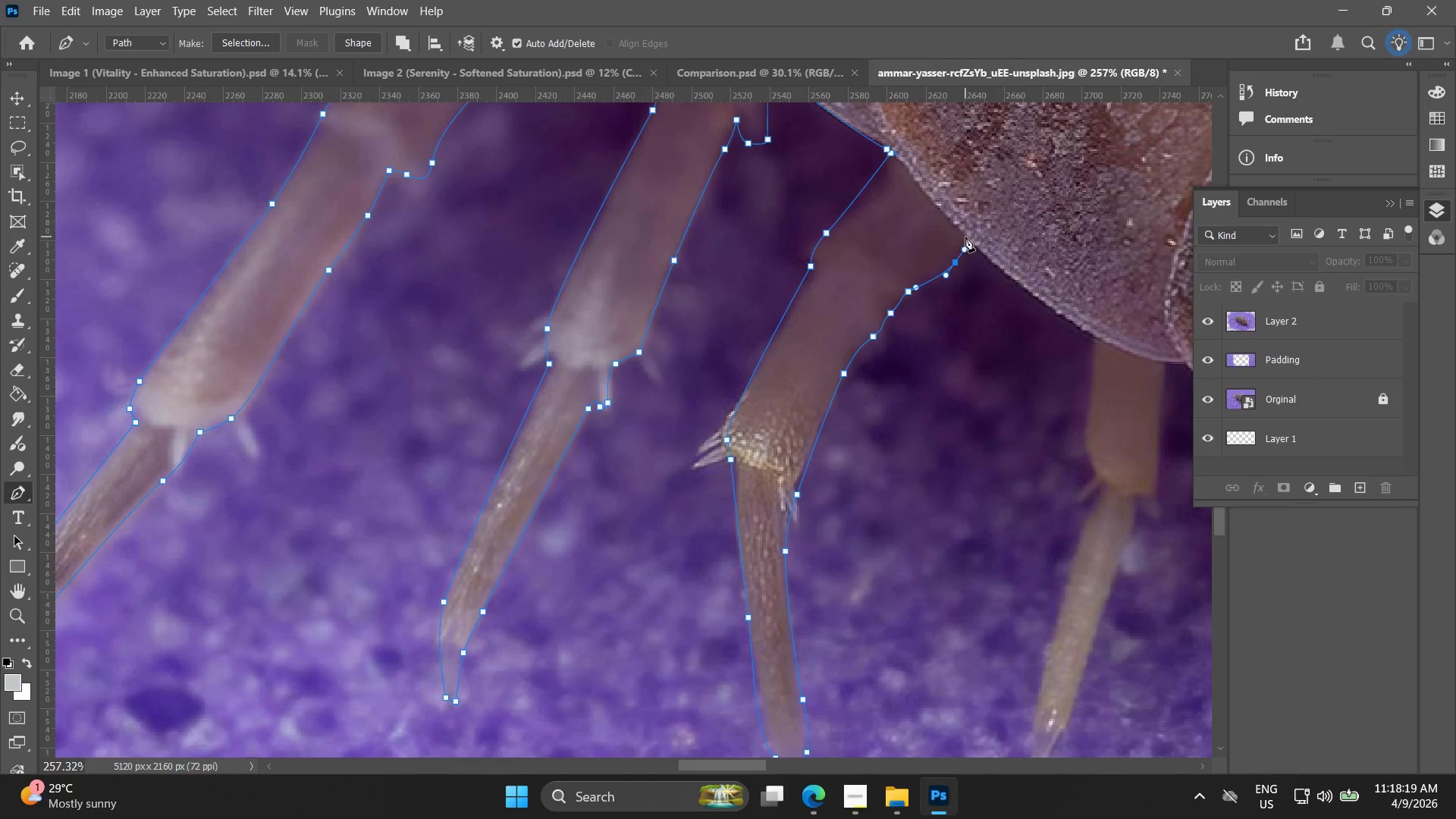 
left_click([968, 234])
 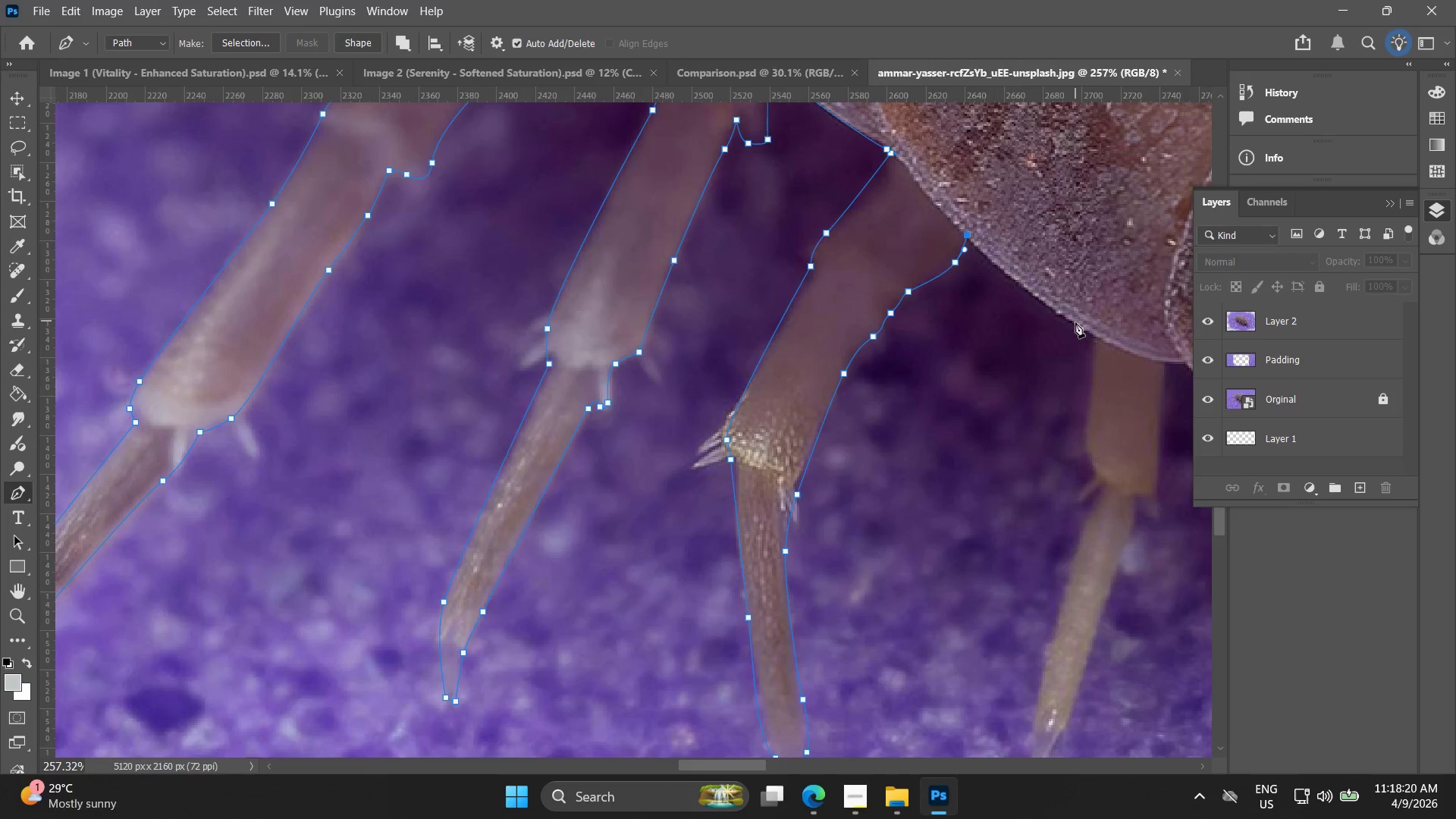 
left_click_drag(start_coordinate=[1076, 325], to_coordinate=[1098, 337])
 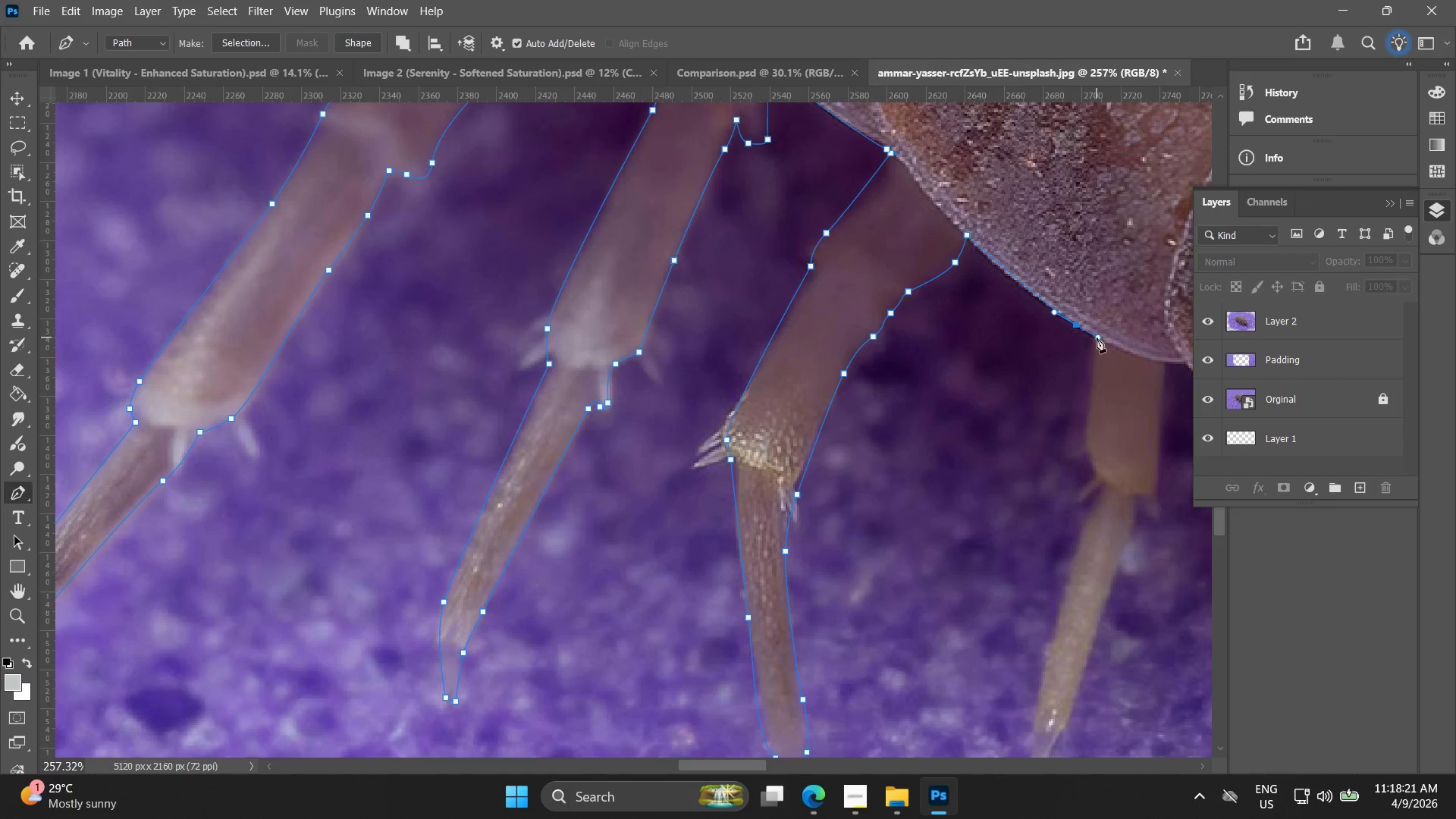 
left_click([1097, 337])
 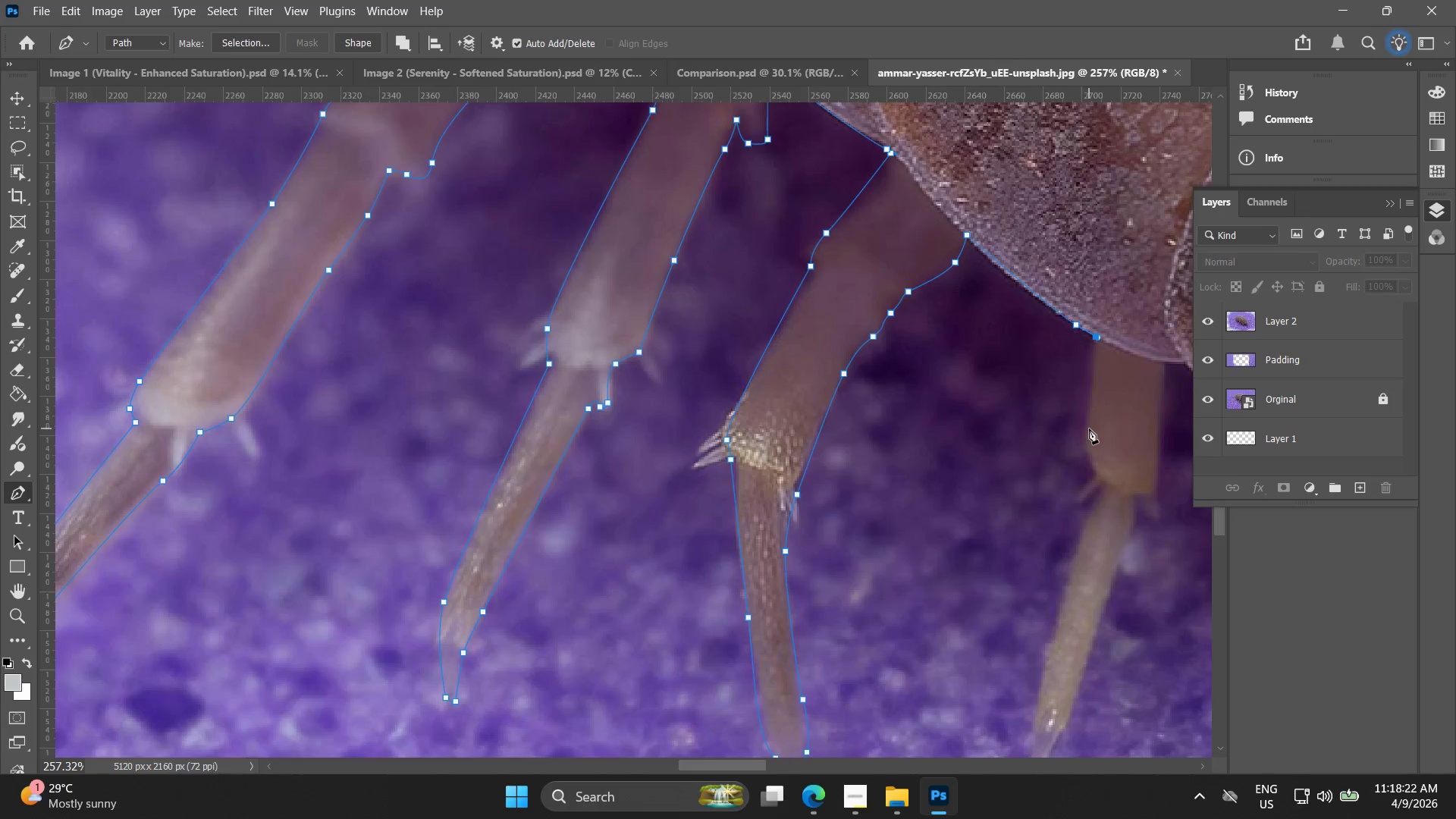 
left_click_drag(start_coordinate=[1090, 435], to_coordinate=[1094, 464])
 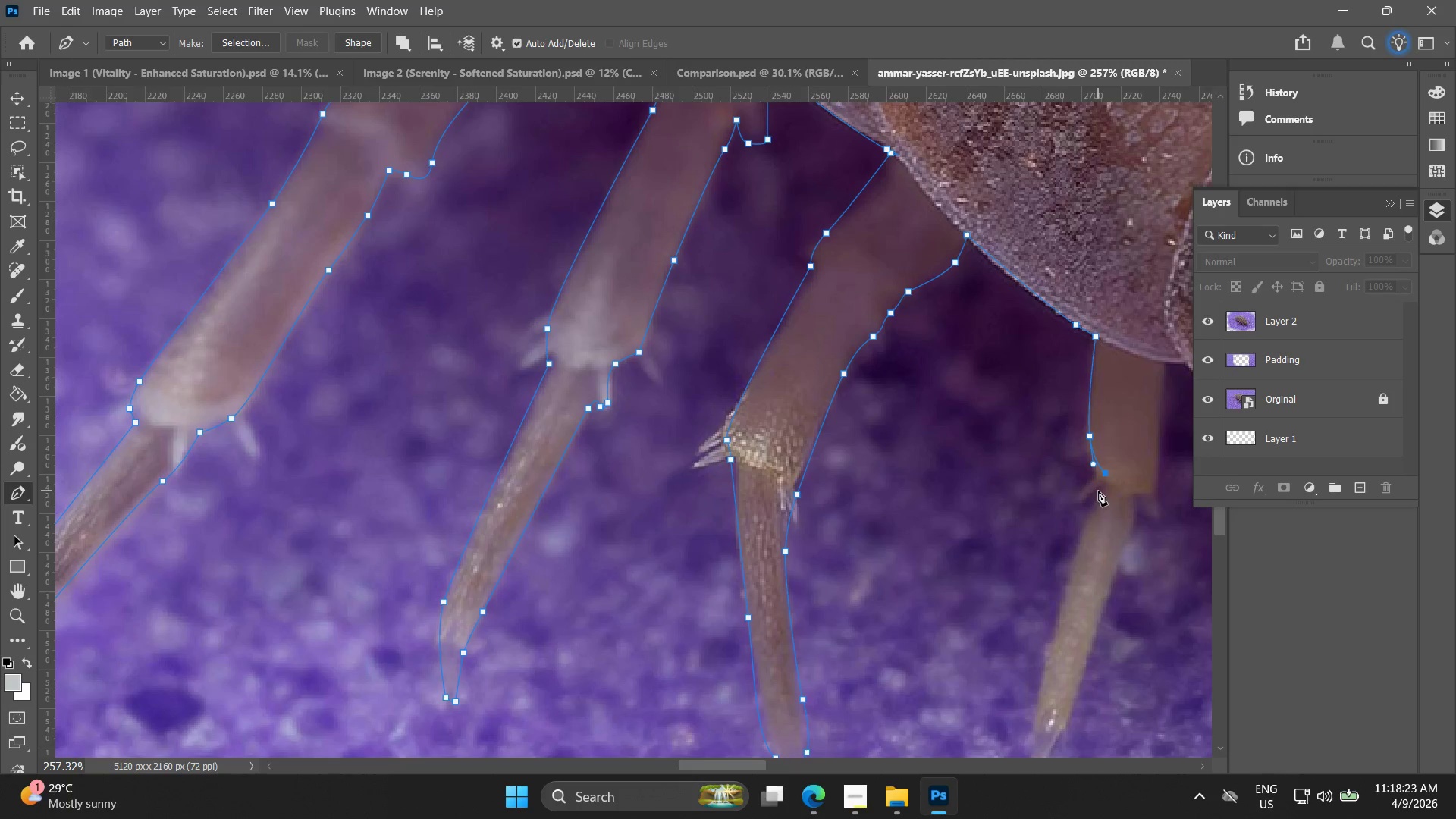 
key(Control+ControlLeft)
 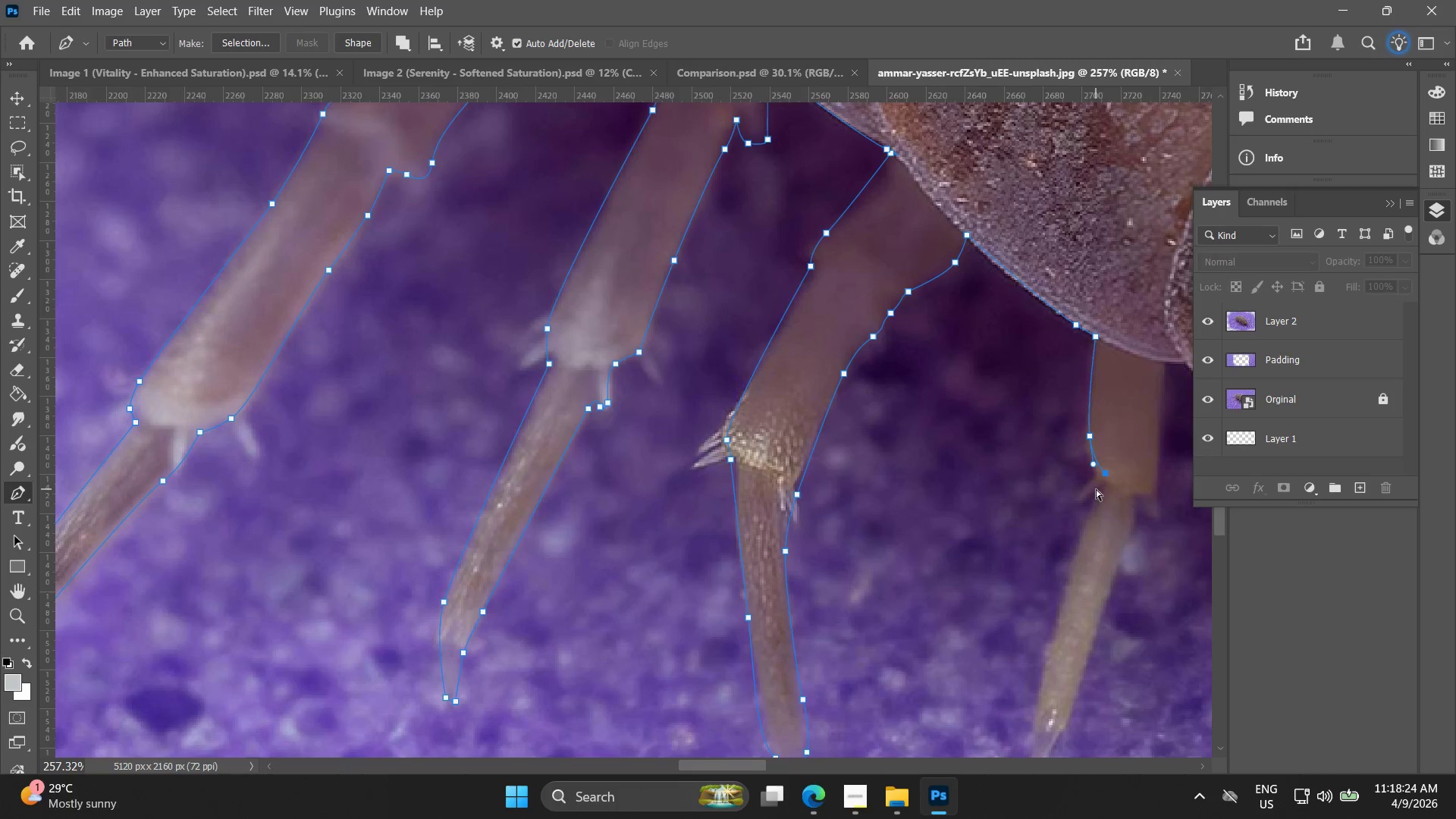 
key(Control+Z)
 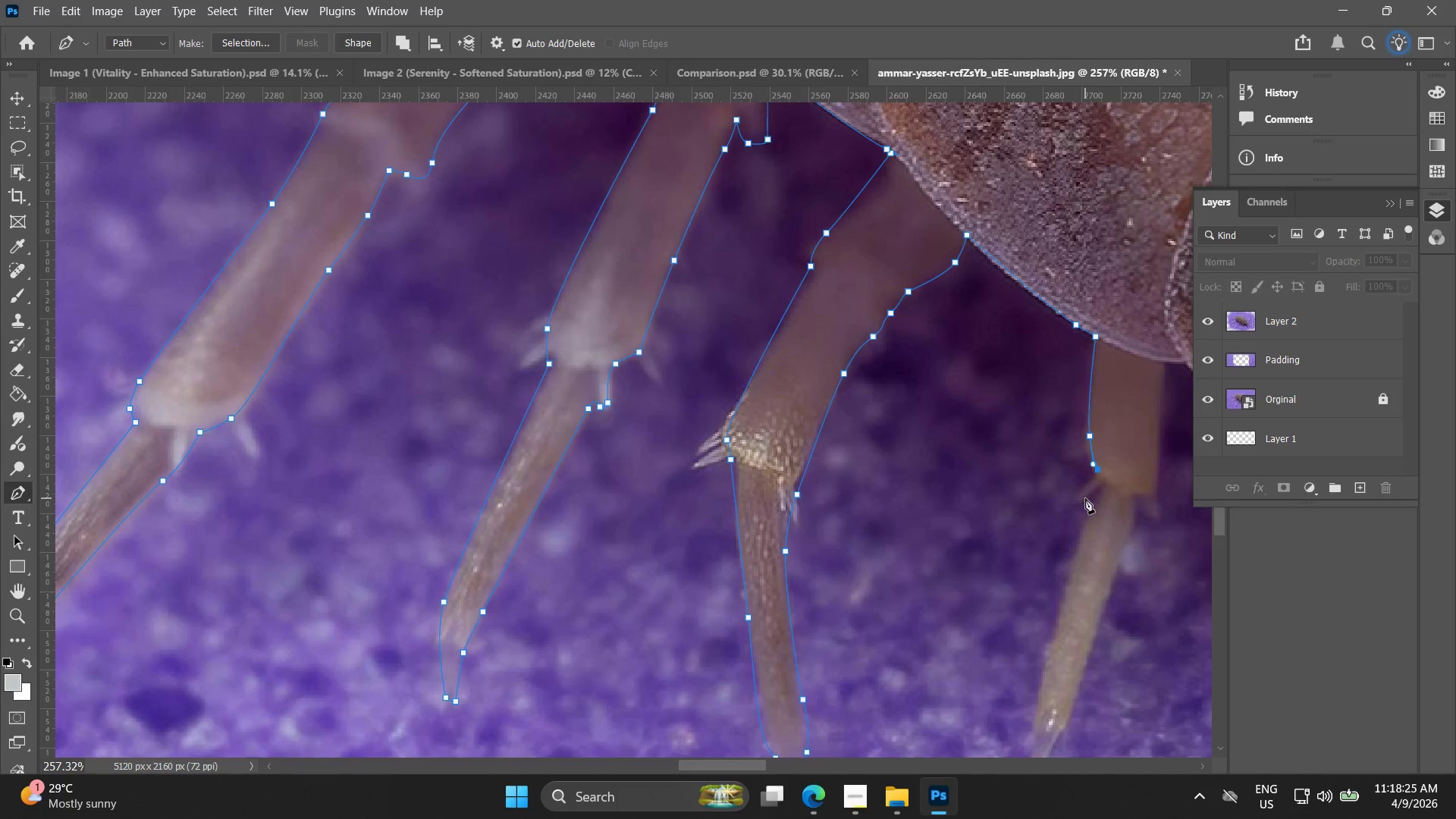 
left_click_drag(start_coordinate=[1094, 497], to_coordinate=[1092, 502])
 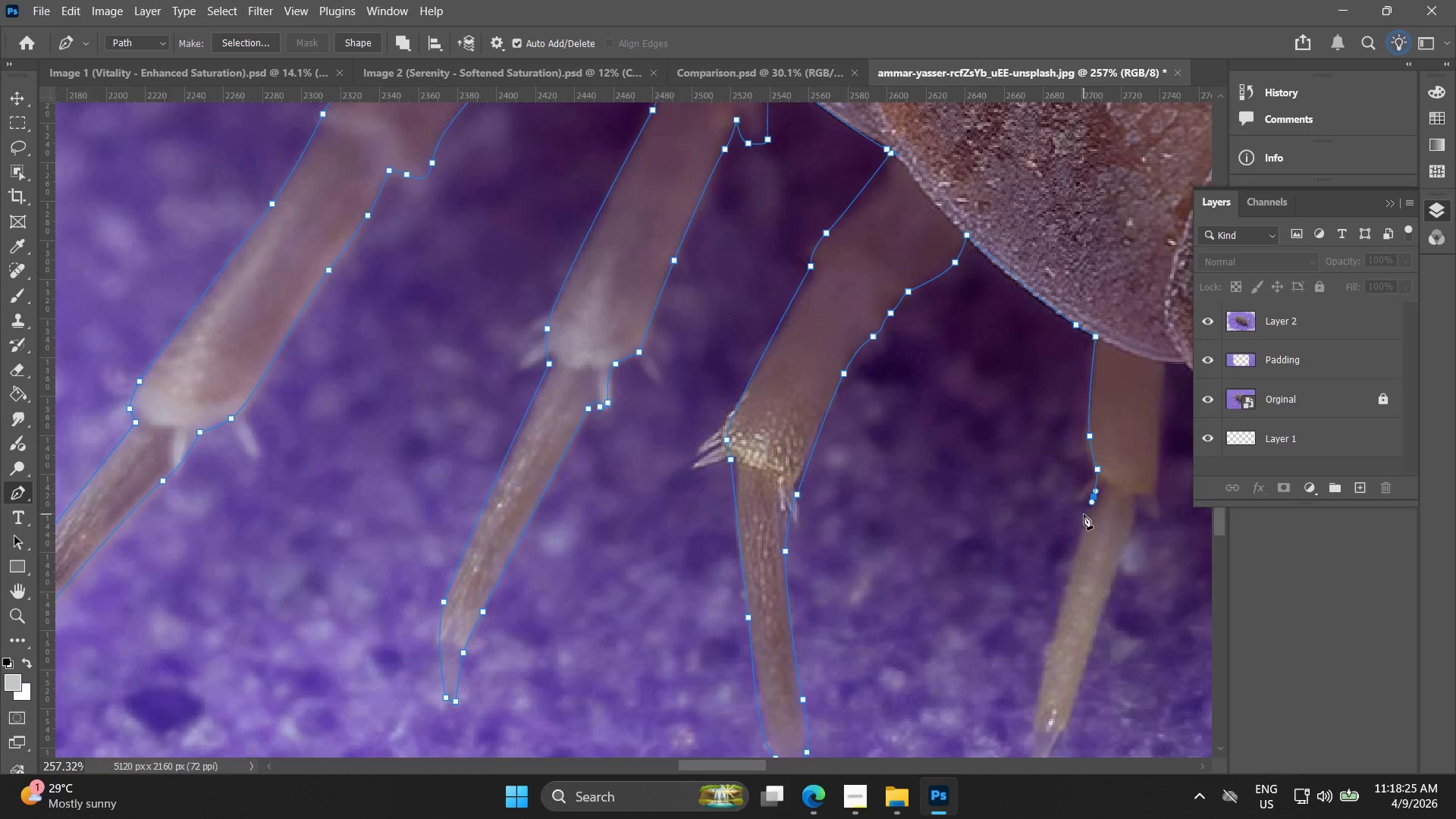 
hold_key(key=Space, duration=0.48)
 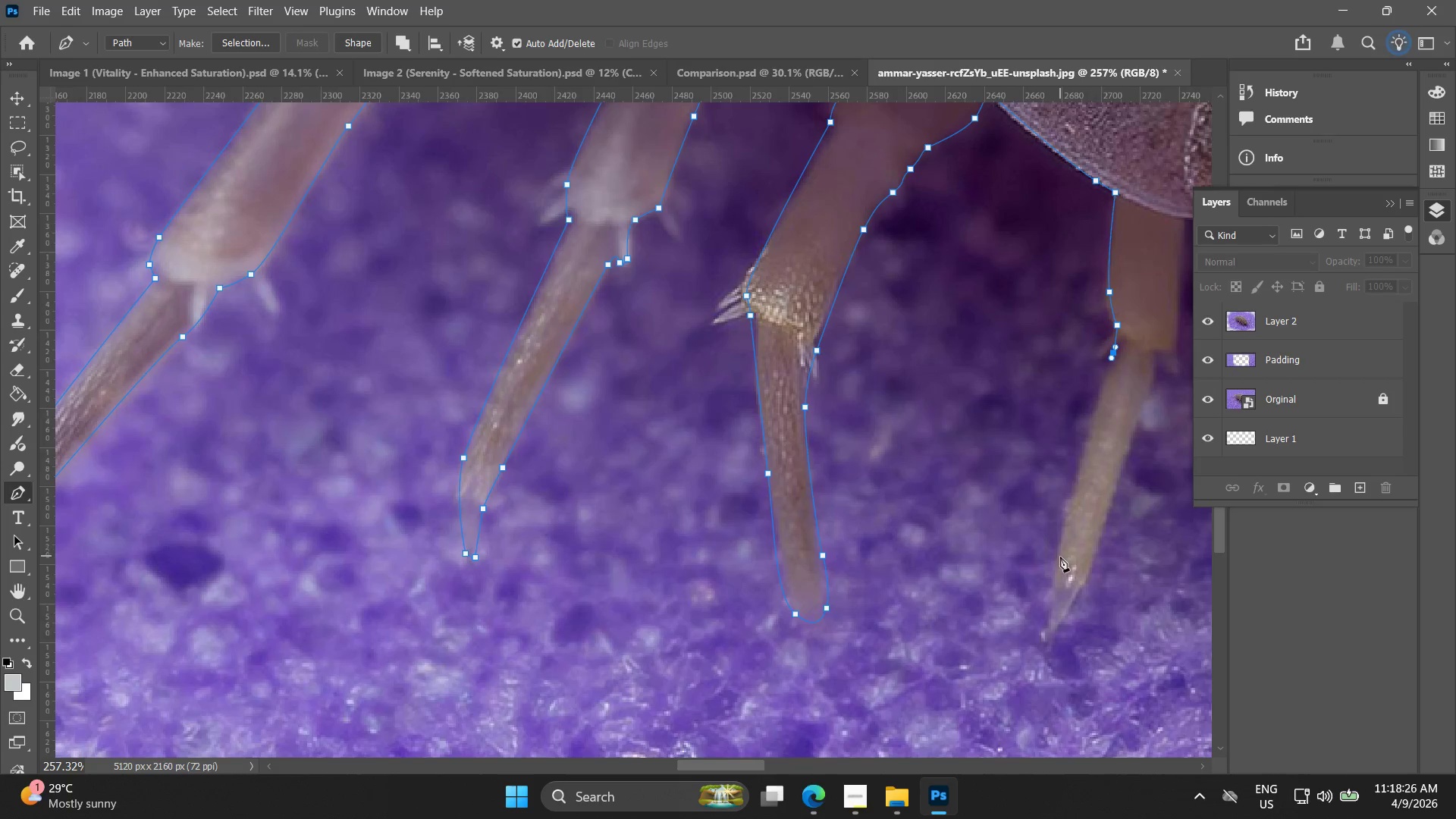 
left_click_drag(start_coordinate=[1085, 491], to_coordinate=[1107, 358])
 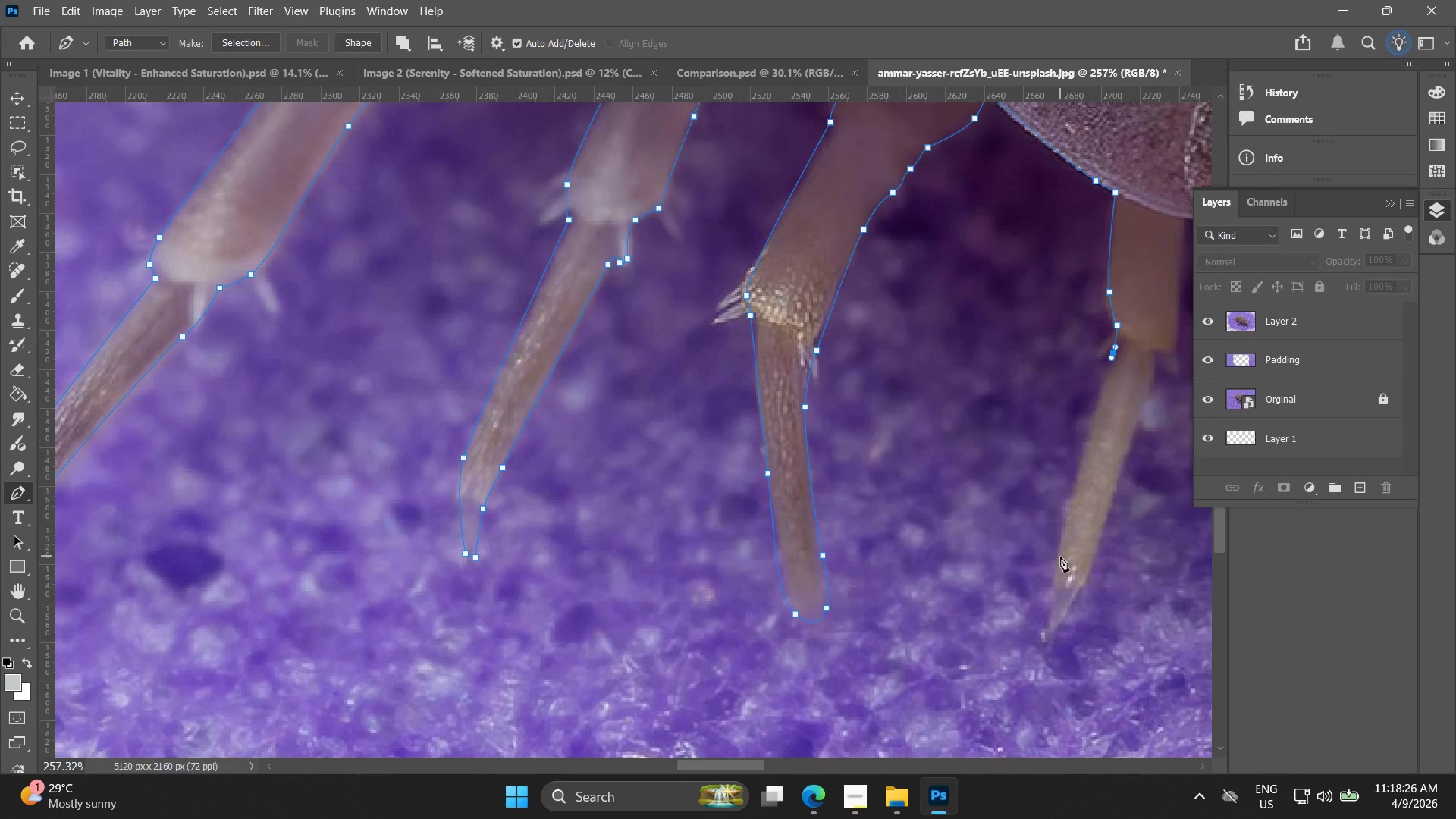 
left_click_drag(start_coordinate=[1058, 573], to_coordinate=[1053, 625])
 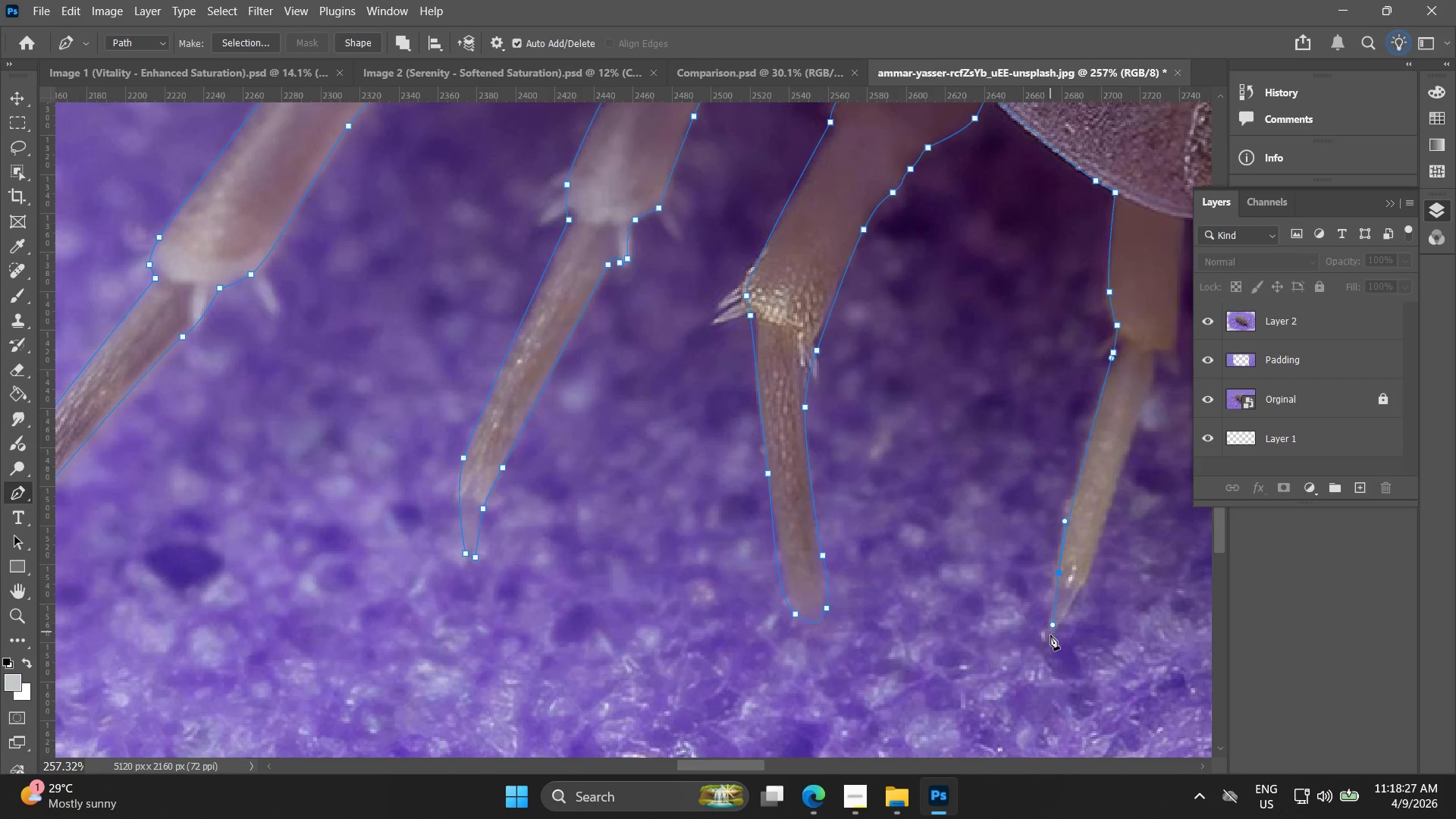 
left_click_drag(start_coordinate=[1050, 639], to_coordinate=[1046, 651])
 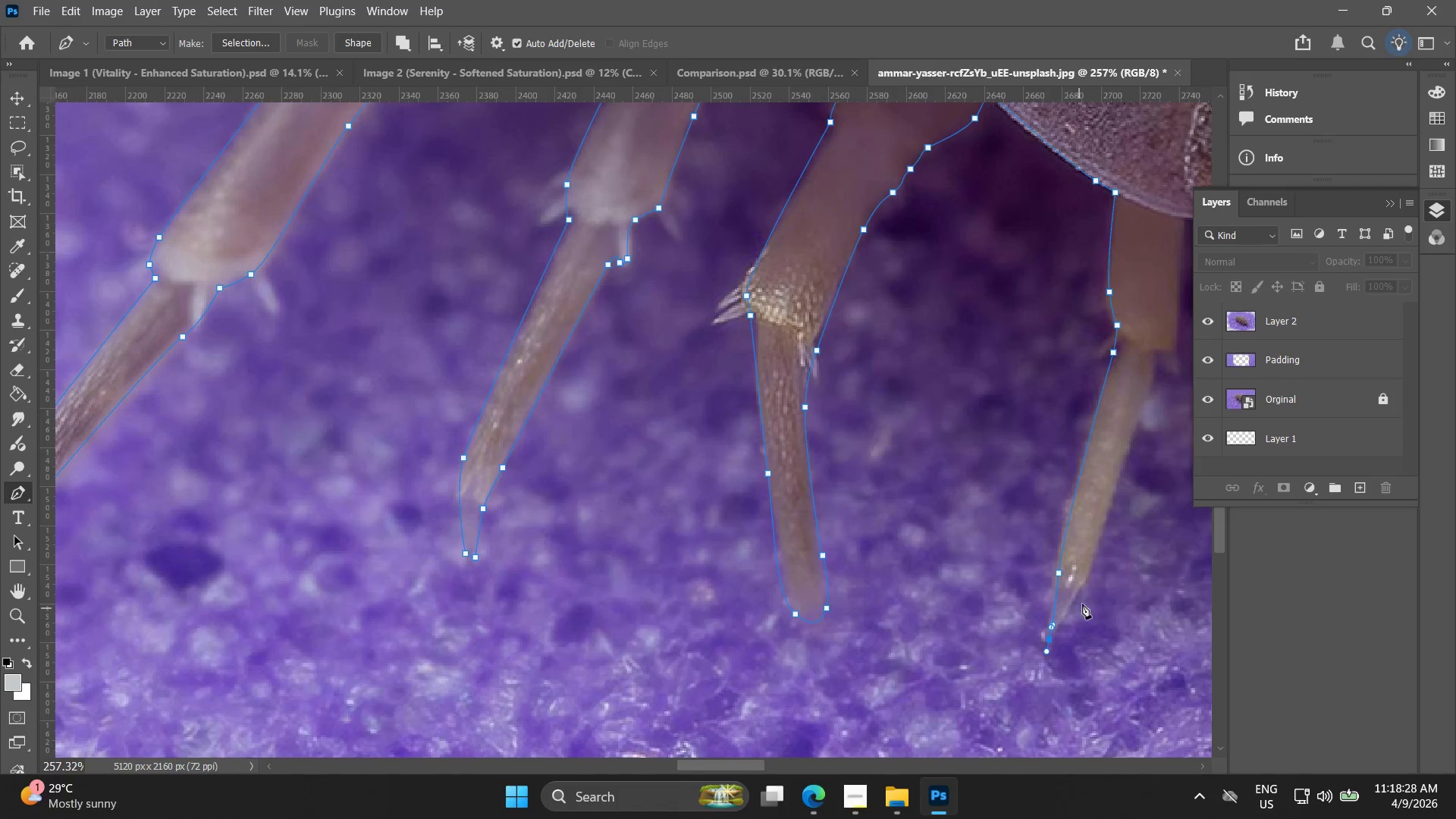 
left_click_drag(start_coordinate=[1086, 585], to_coordinate=[1089, 576])
 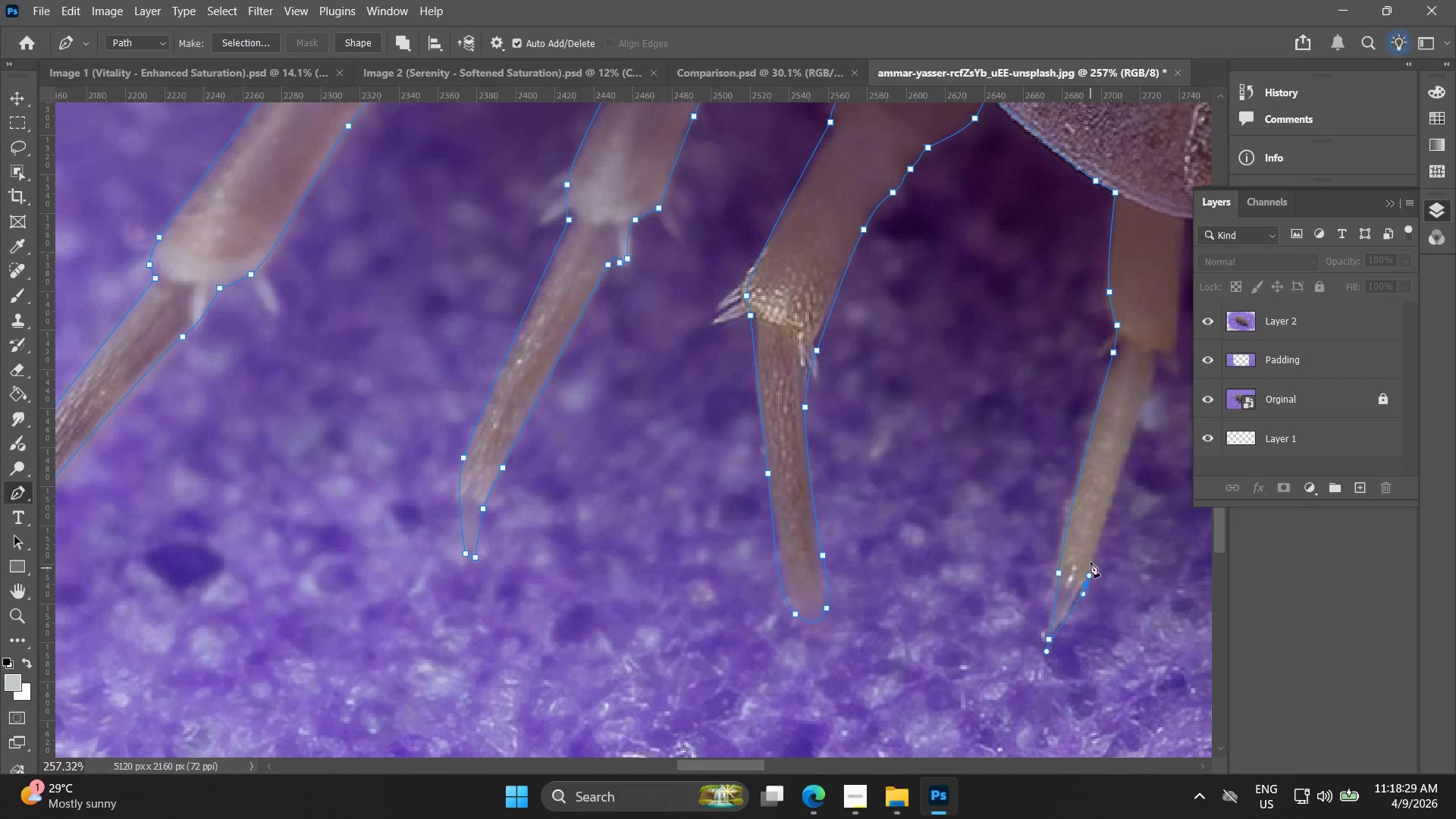 
hold_key(key=Space, duration=0.52)
 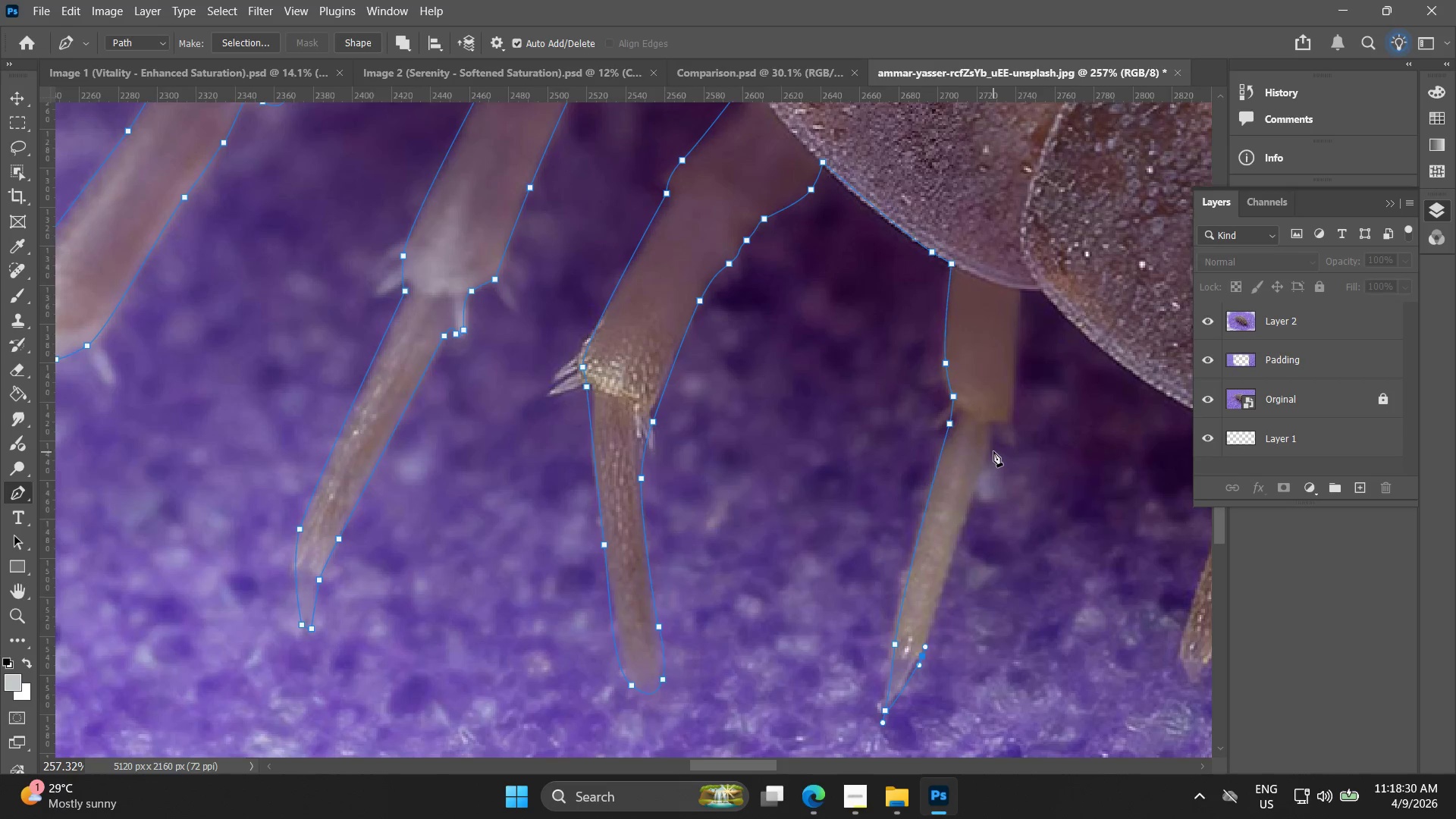 
left_click_drag(start_coordinate=[1084, 525], to_coordinate=[938, 595])
 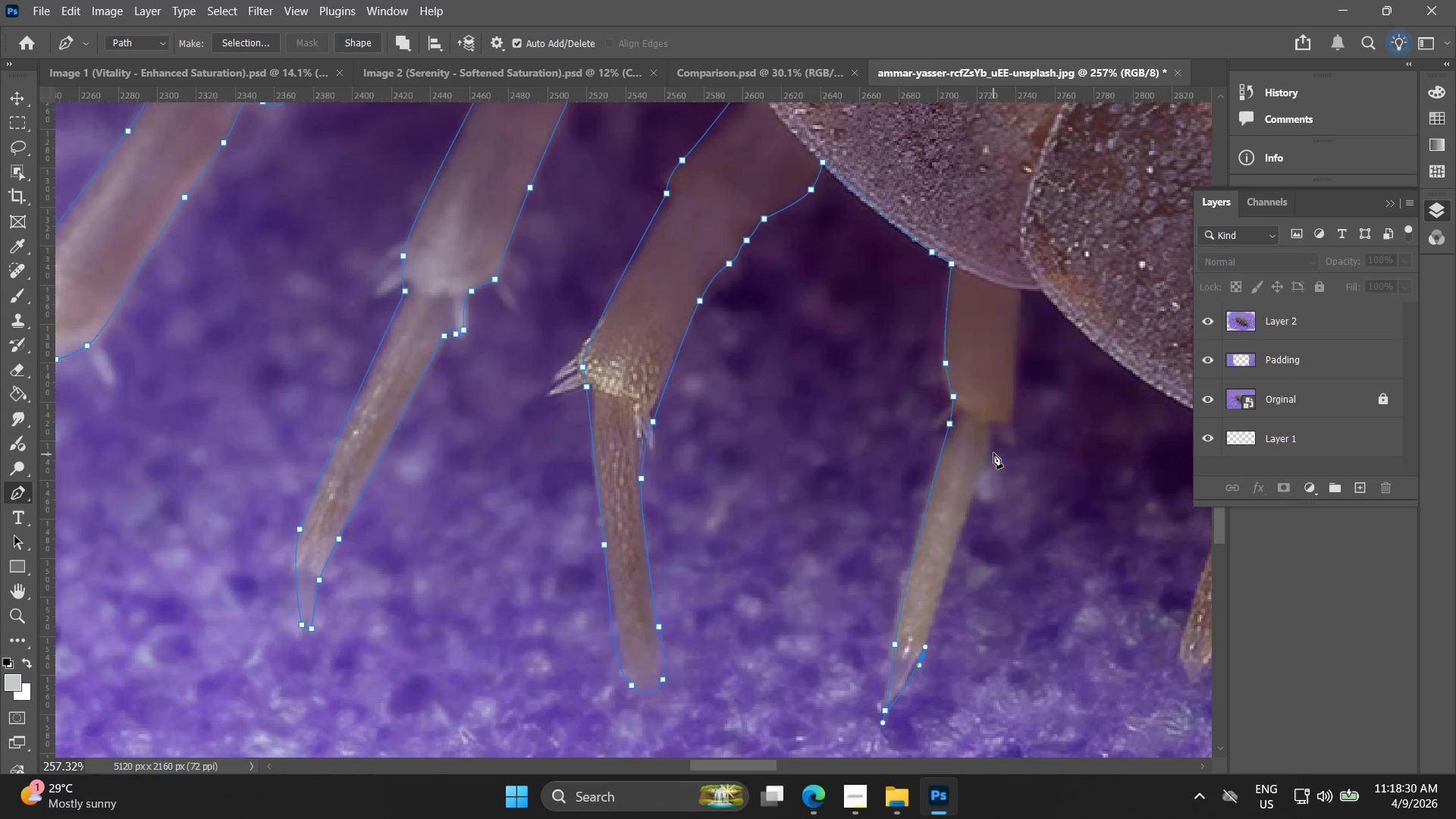 
left_click_drag(start_coordinate=[993, 450], to_coordinate=[993, 431])
 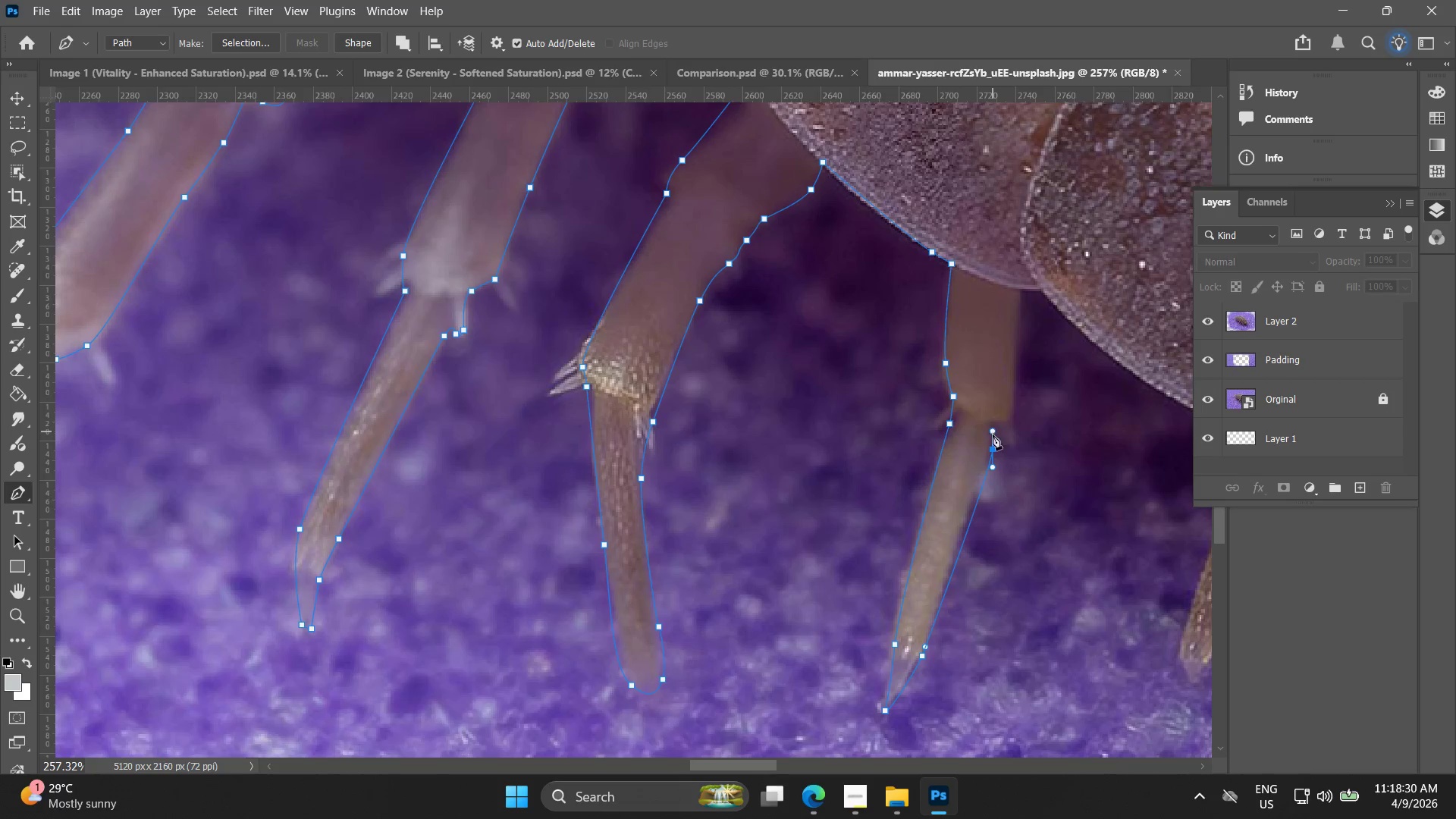 
key(Control+ControlLeft)
 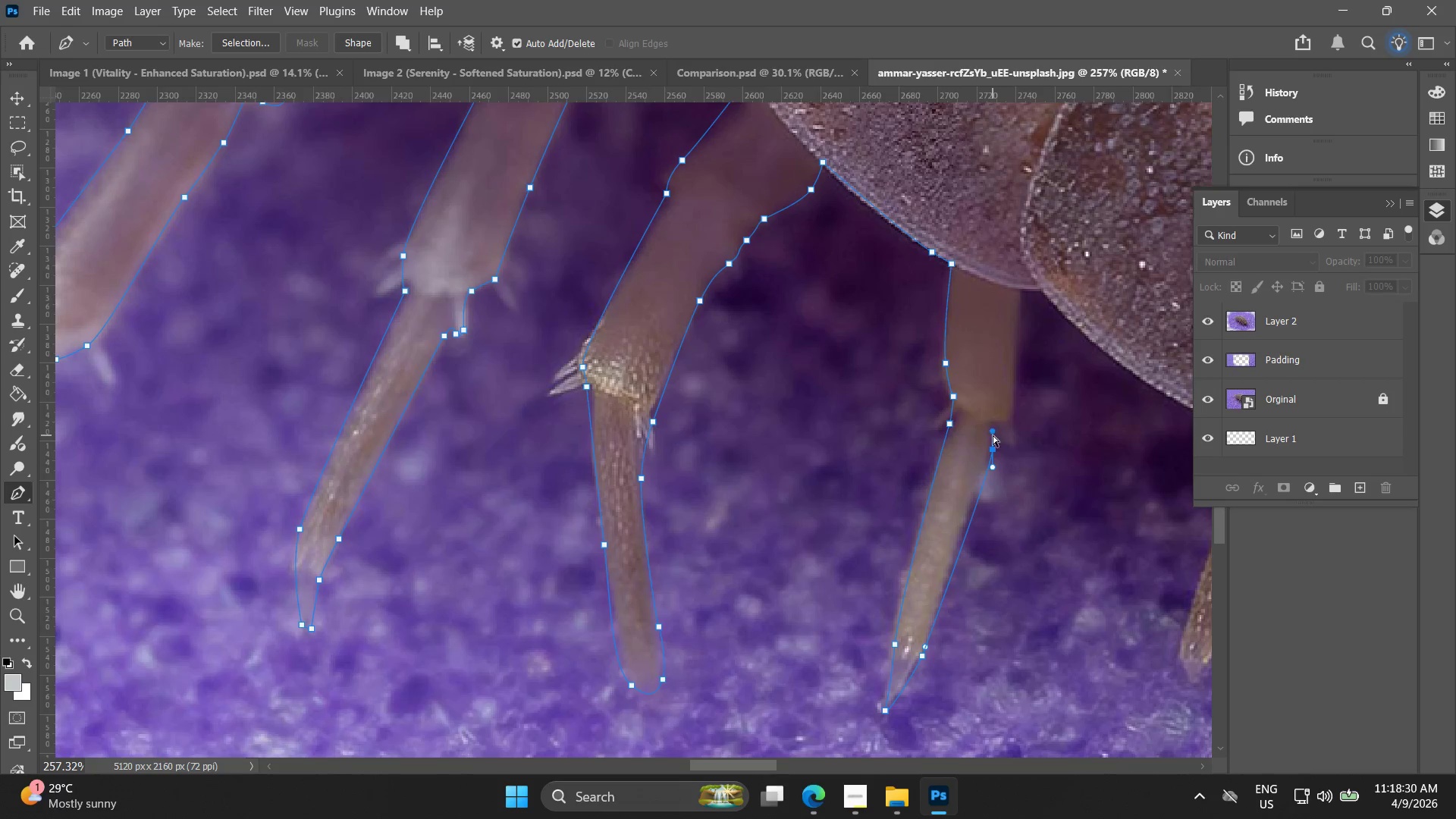 
key(Control+Z)
 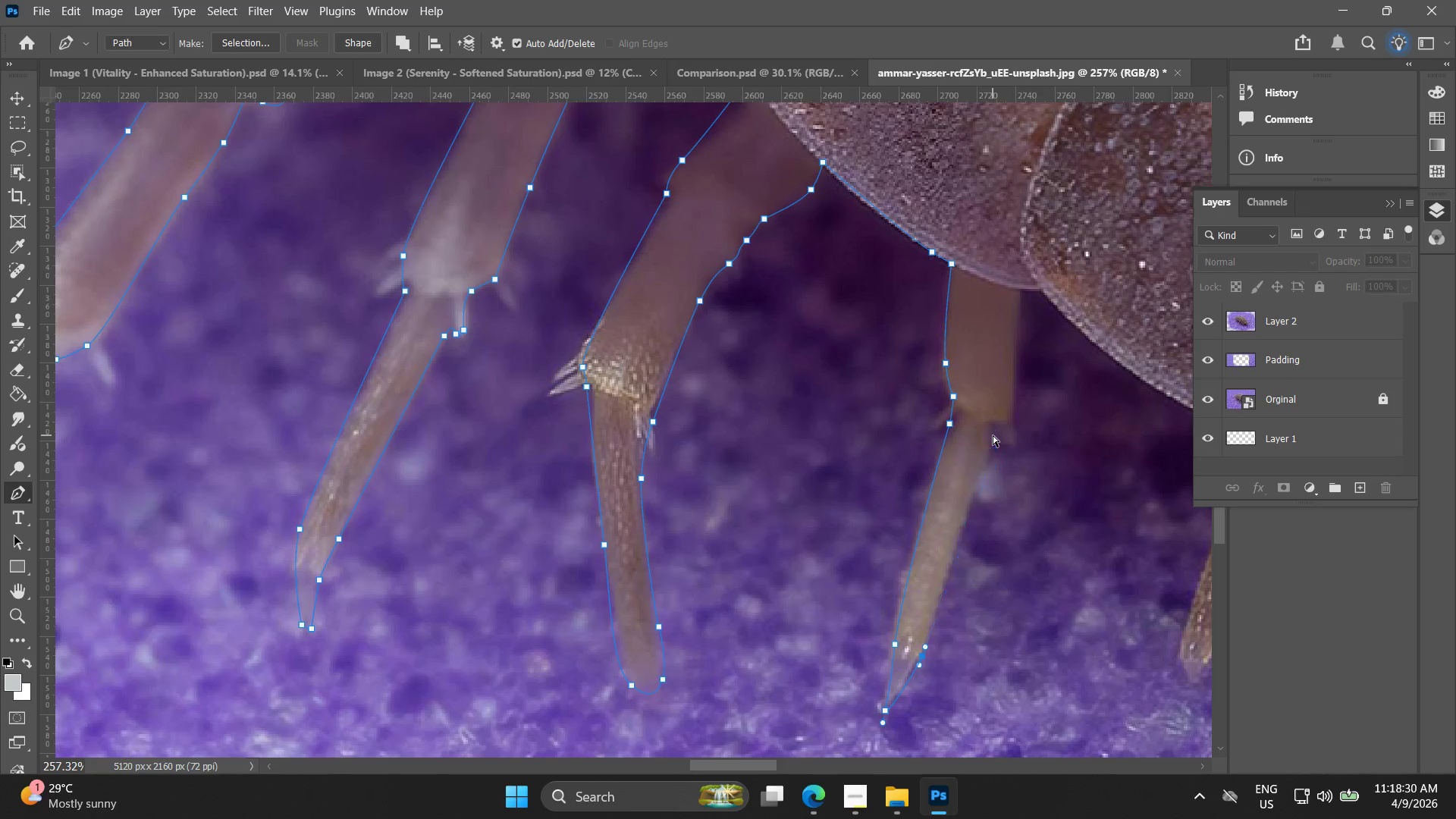 
left_click_drag(start_coordinate=[993, 435], to_coordinate=[994, 426])
 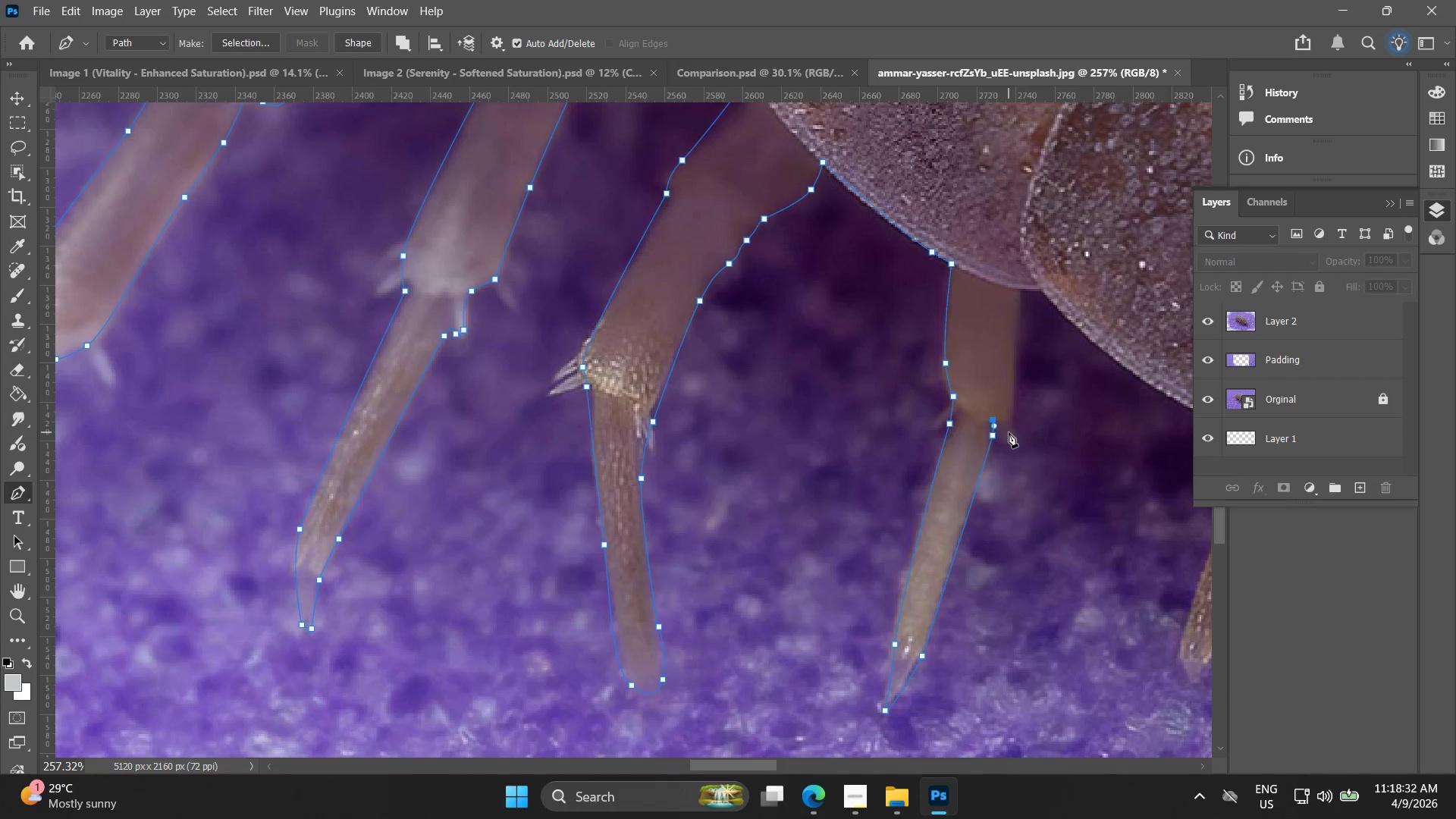 
left_click_drag(start_coordinate=[1013, 419], to_coordinate=[1018, 409])
 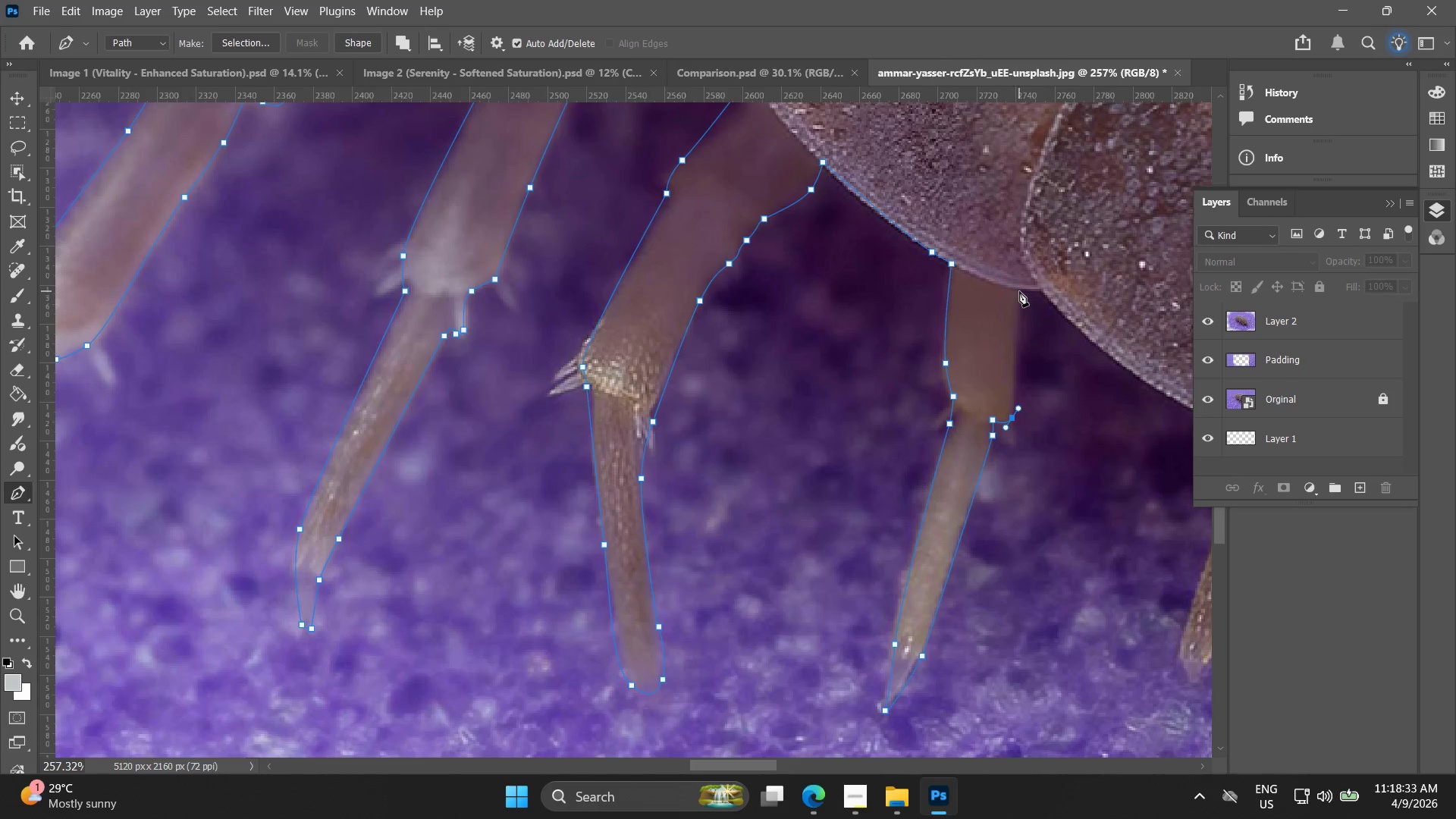 
left_click_drag(start_coordinate=[1021, 289], to_coordinate=[1030, 290])
 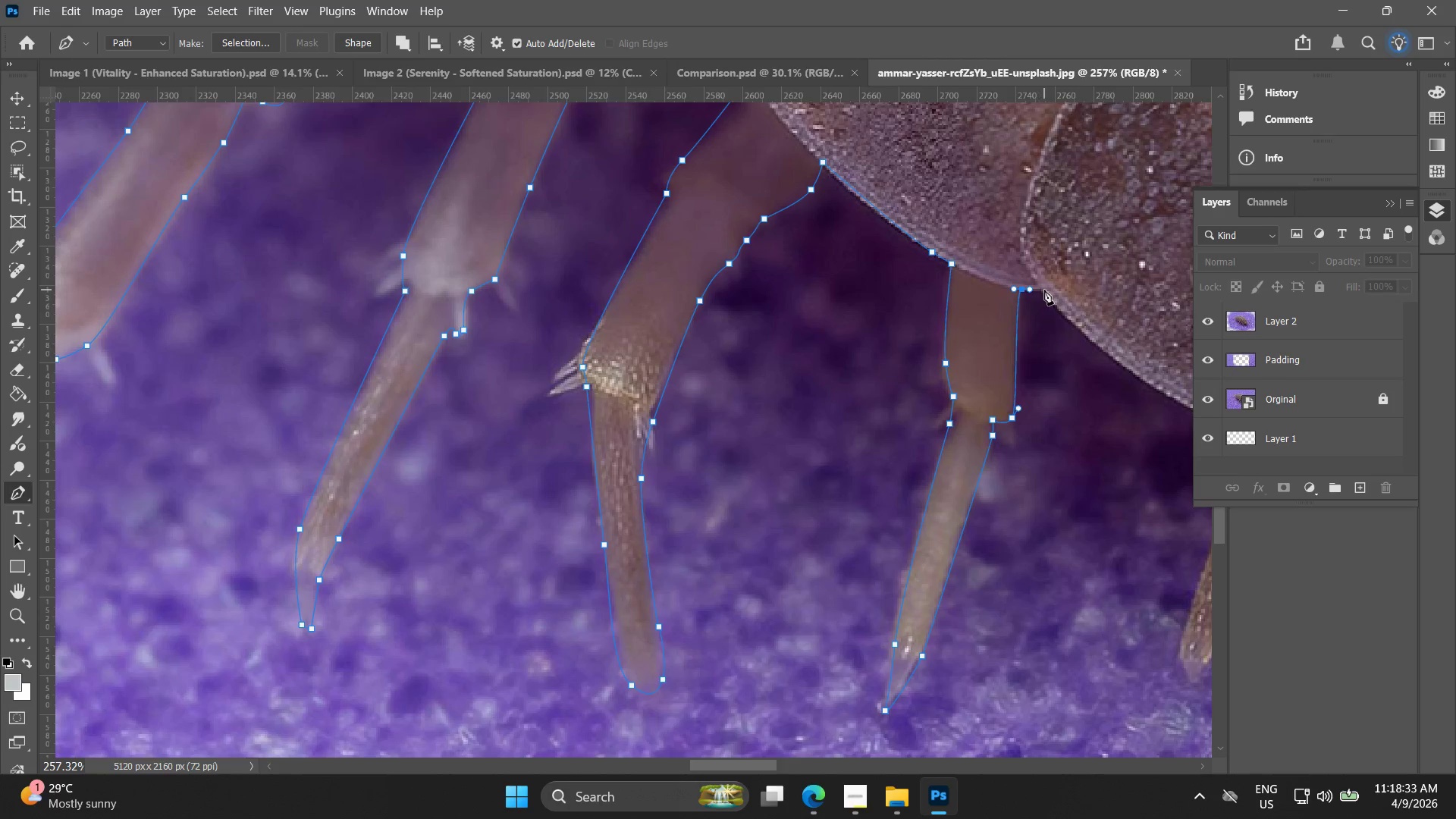 
left_click([1045, 290])
 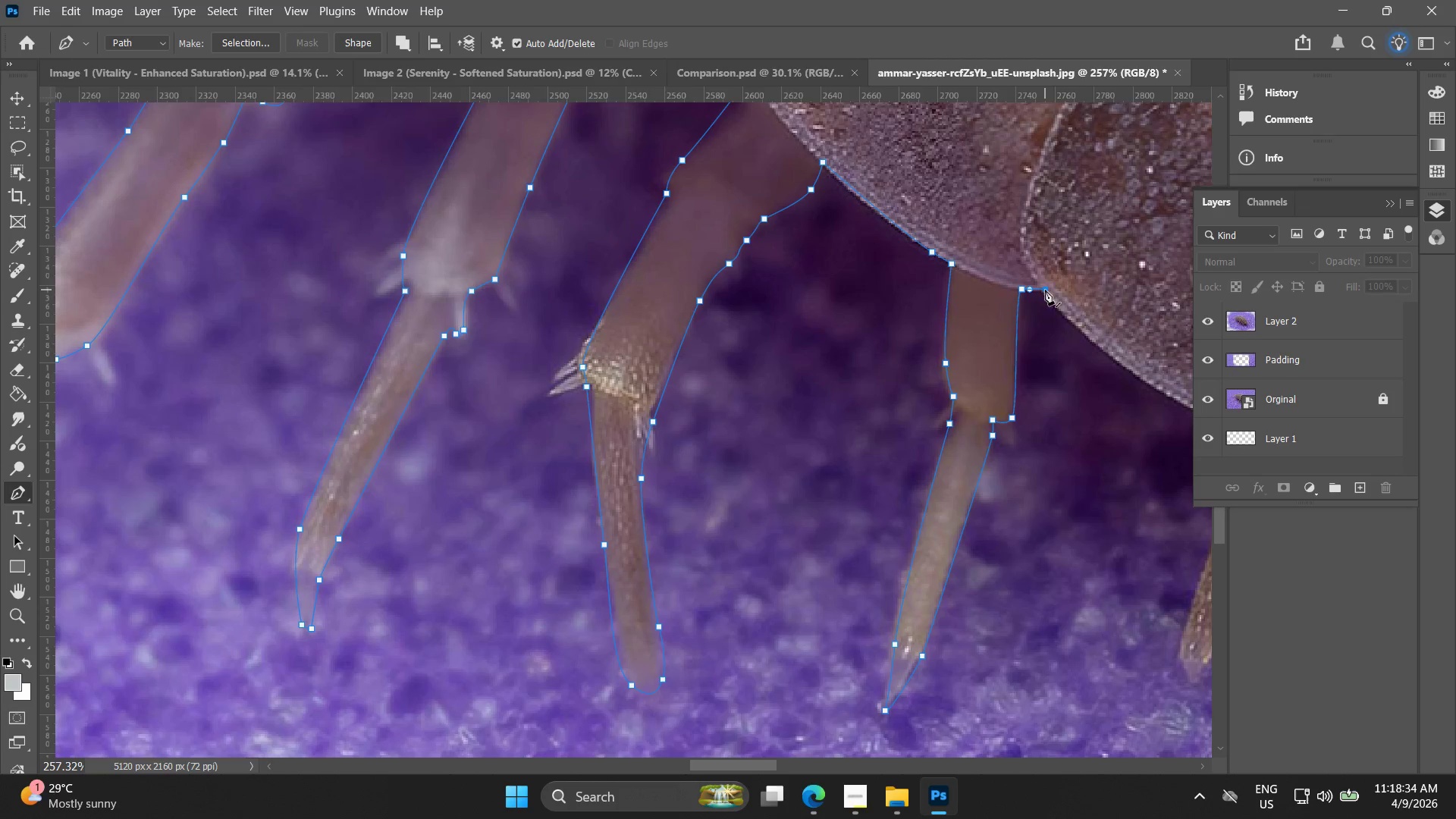 
hold_key(key=Space, duration=0.5)
 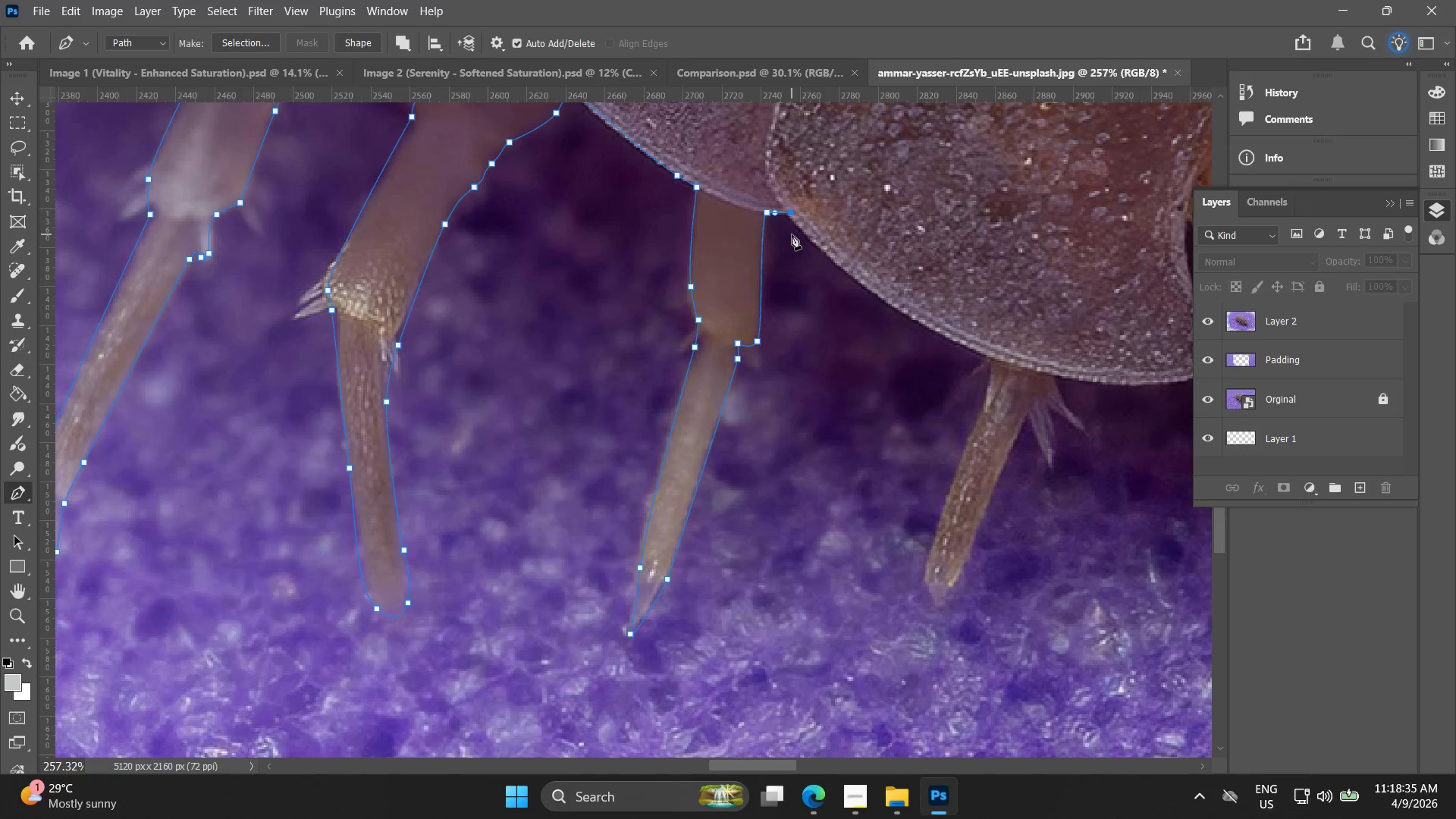 
left_click_drag(start_coordinate=[1046, 311], to_coordinate=[792, 234])
 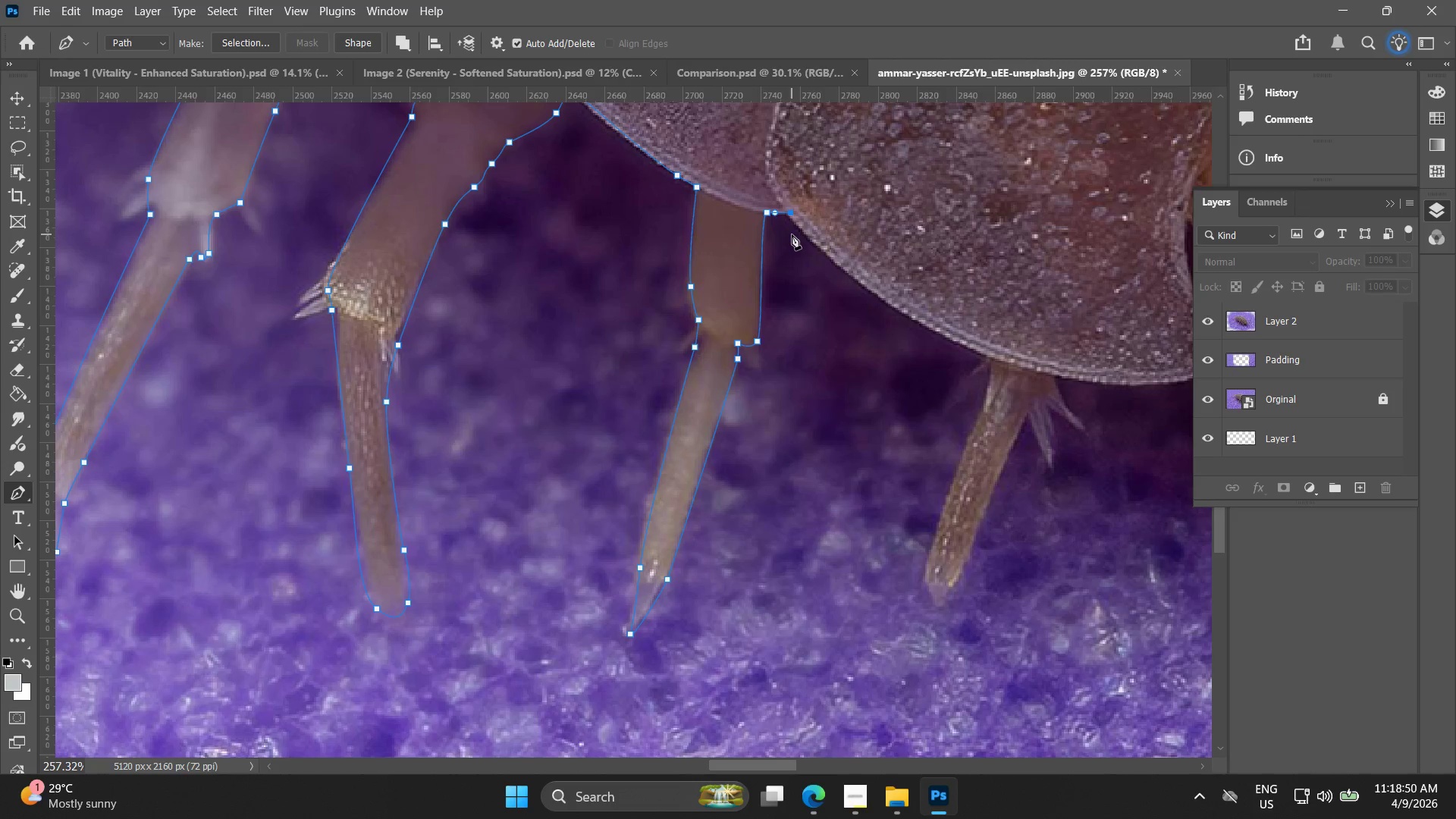 
wait(20.28)
 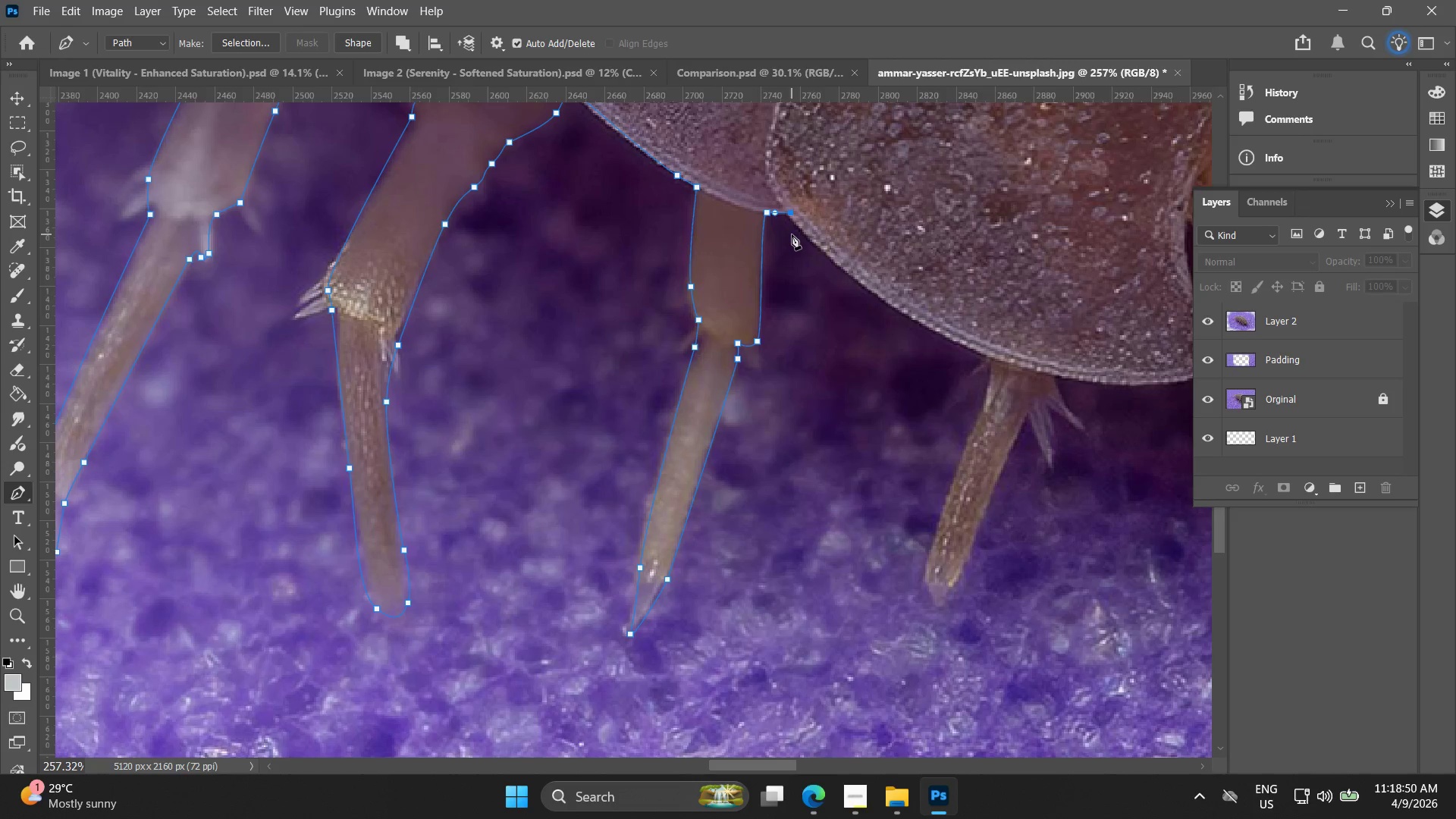 
left_click_drag(start_coordinate=[899, 309], to_coordinate=[934, 335])
 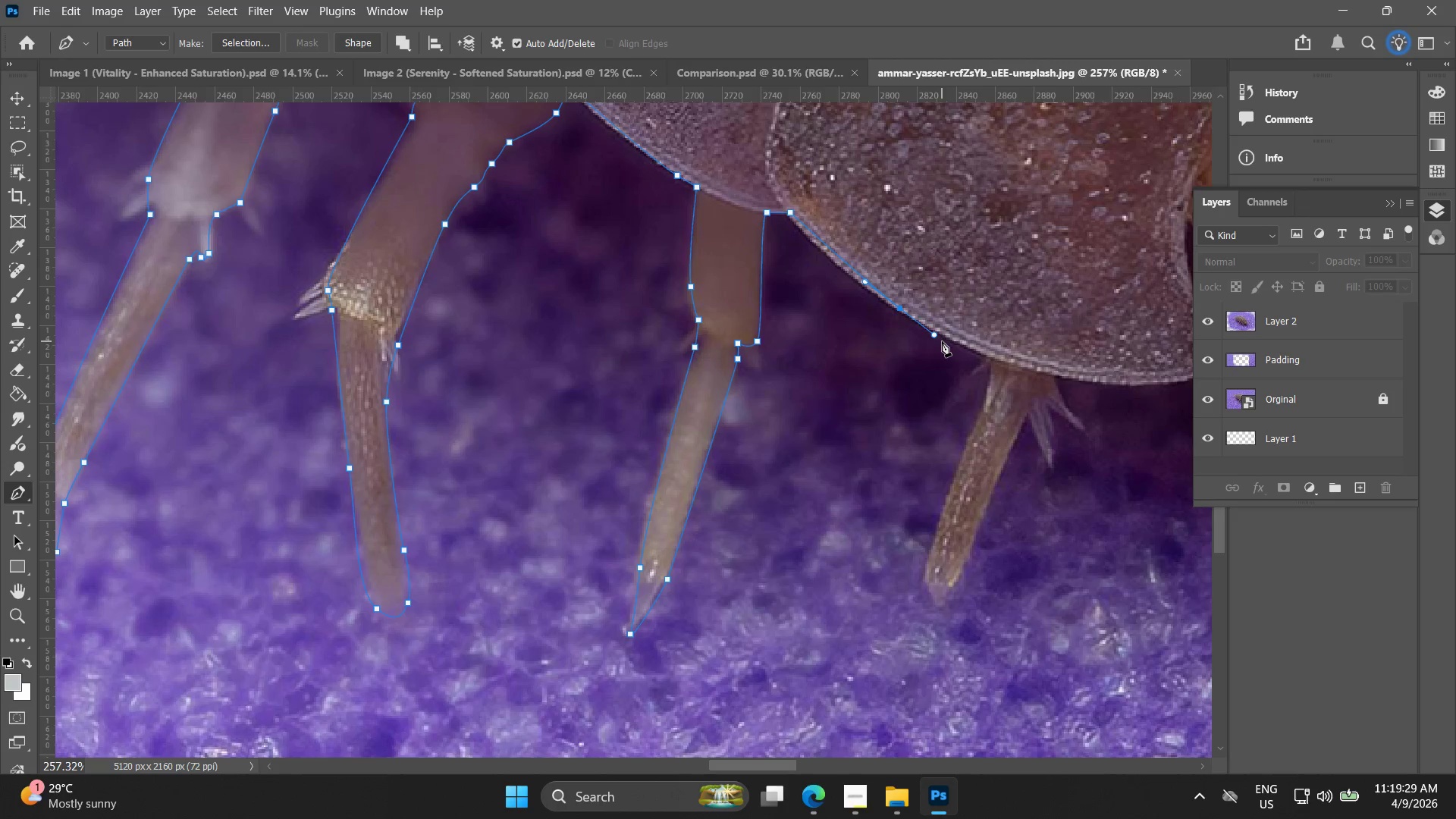 
wait(39.2)
 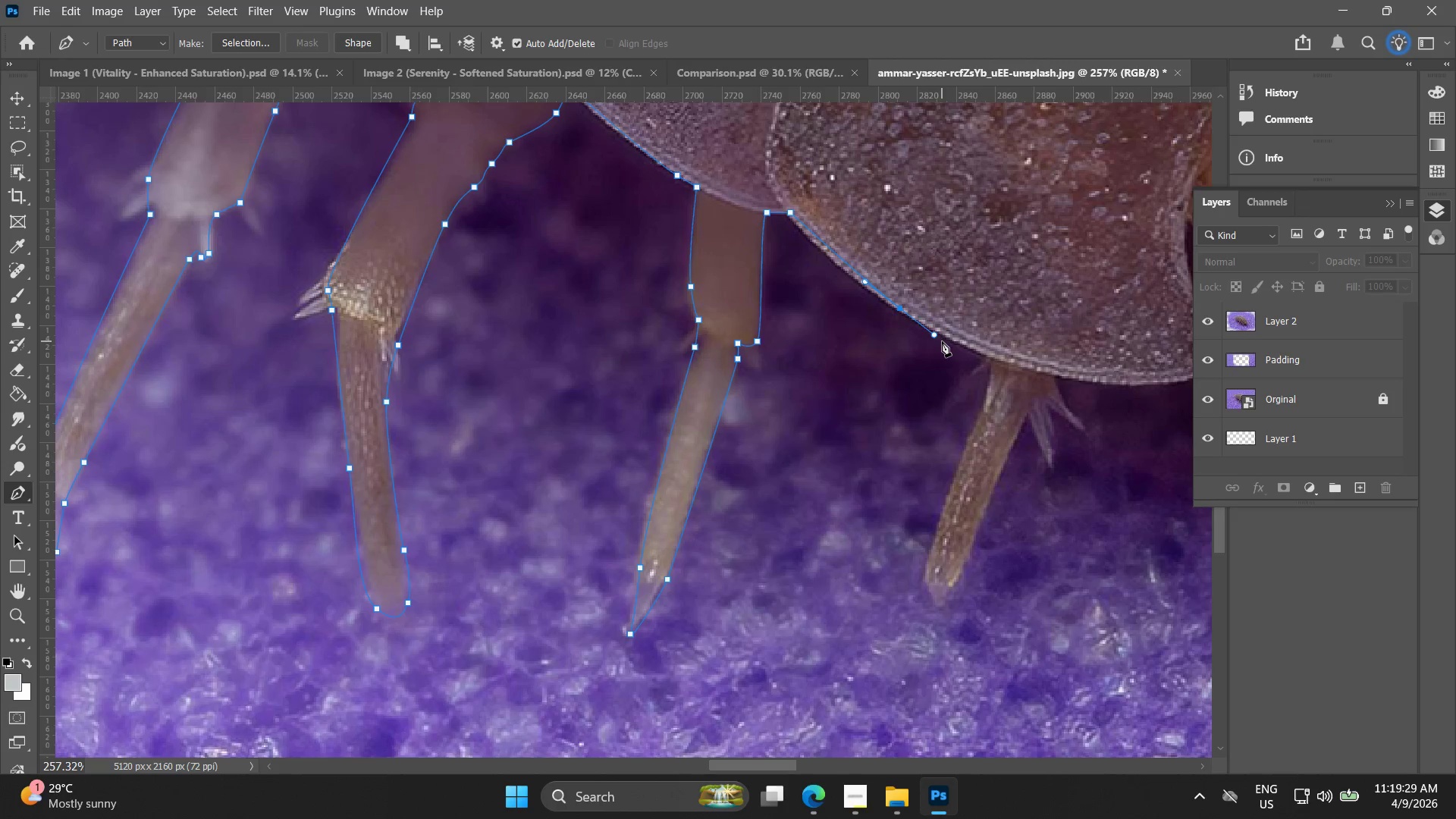 
left_click([994, 358])
 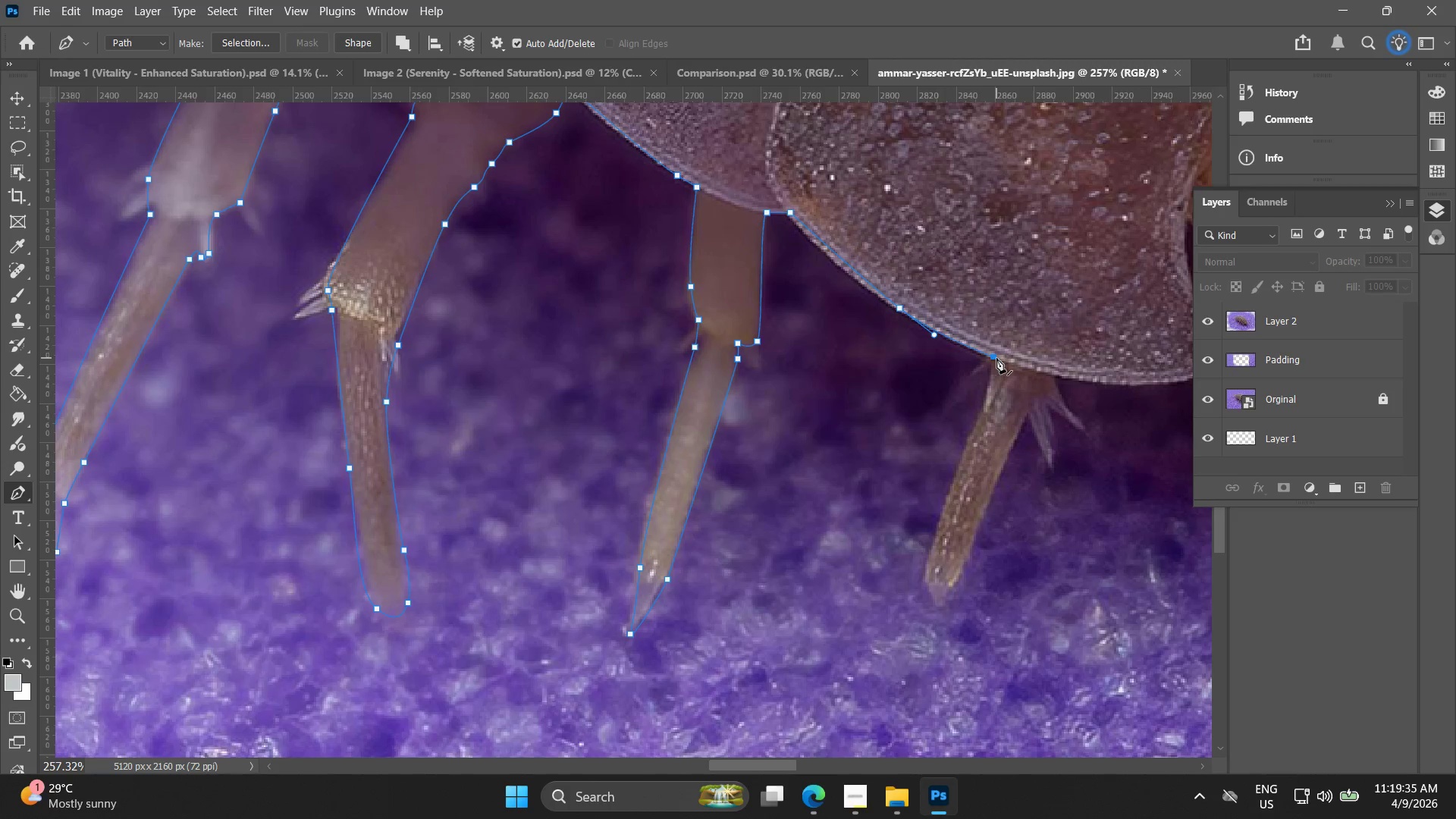 
key(Alt+AltLeft)
 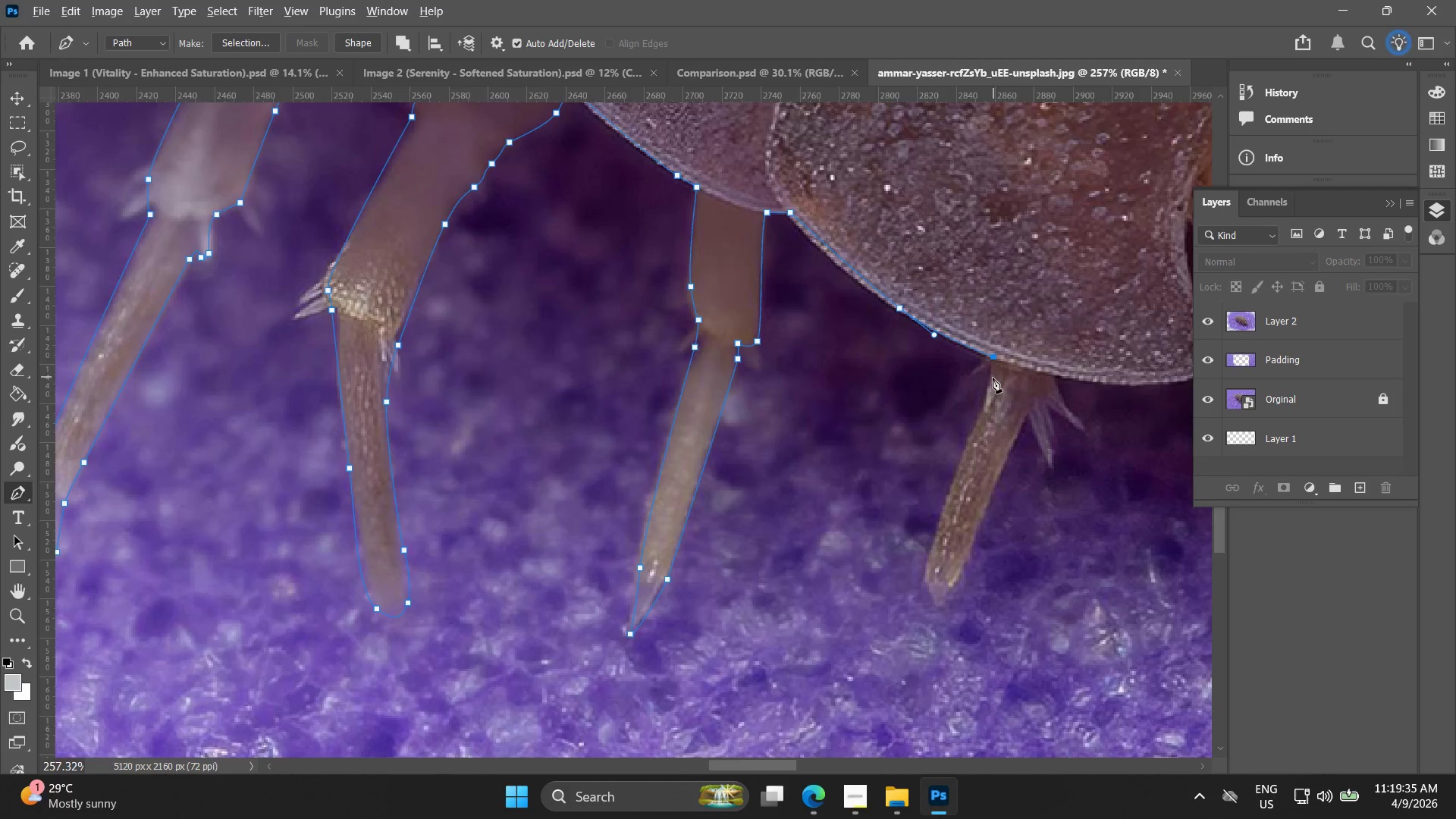 
scroll: coordinate [990, 381], scroll_direction: up, amount: 3.0
 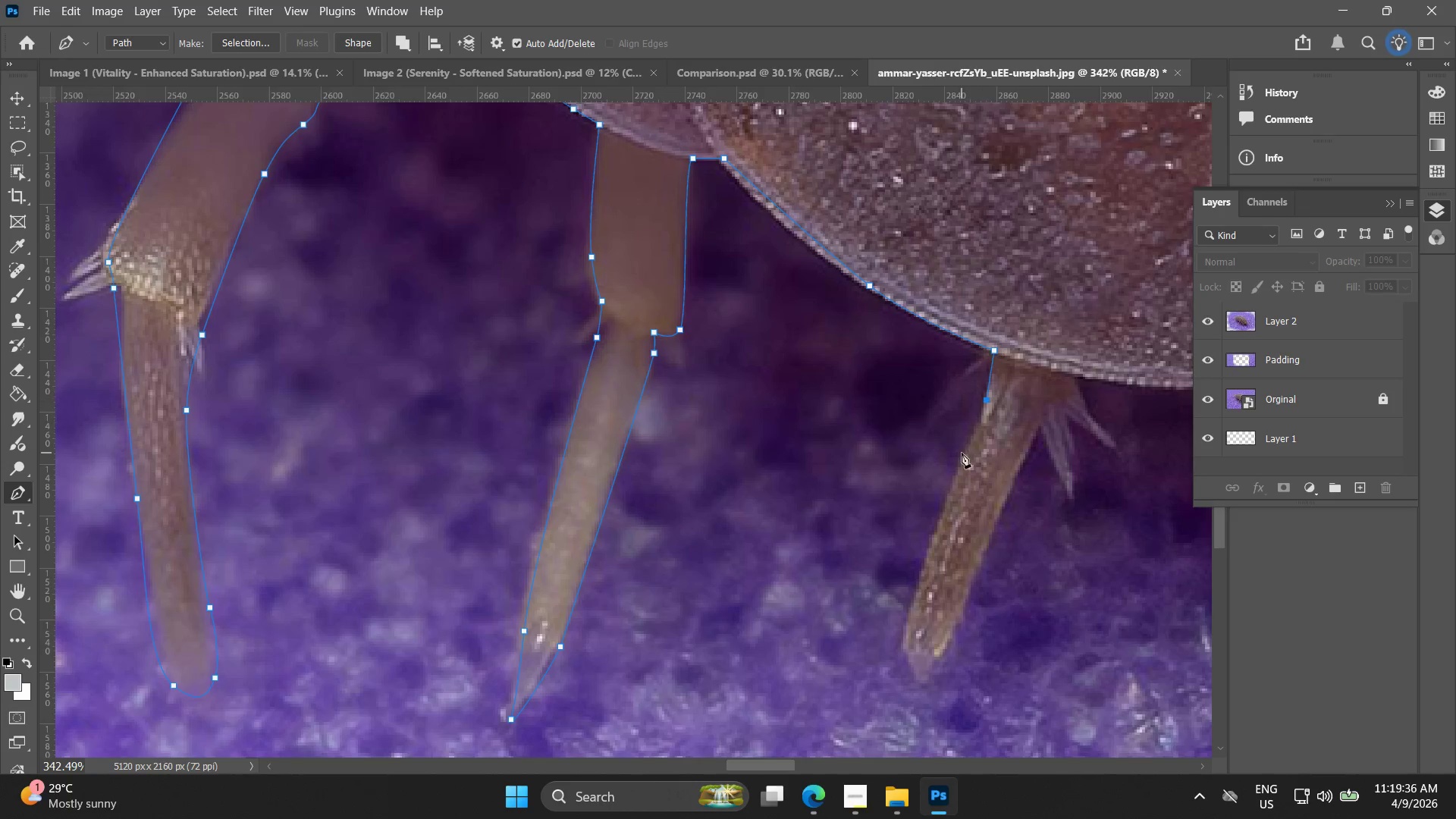 
left_click_drag(start_coordinate=[965, 452], to_coordinate=[947, 488])
 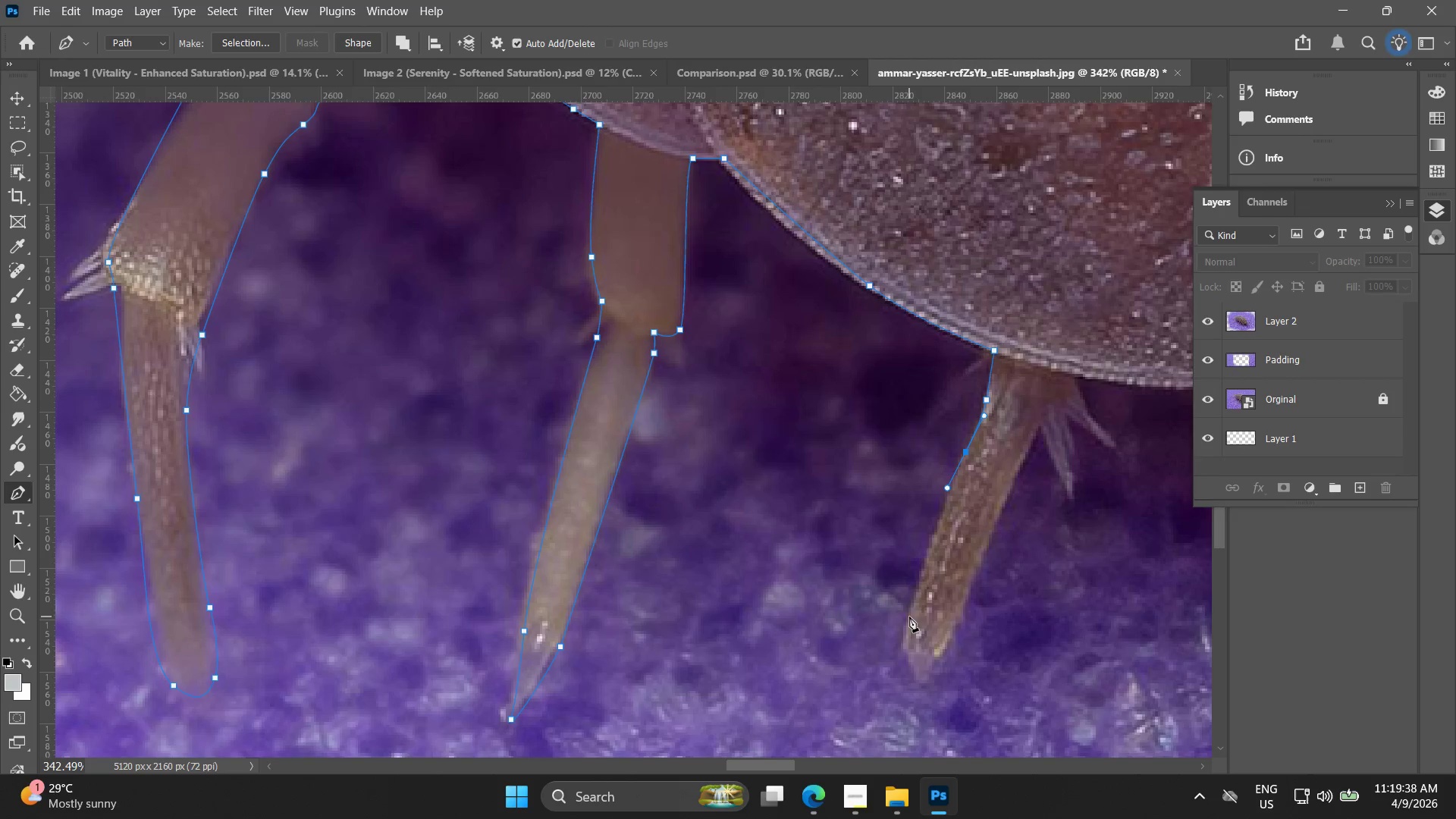 
left_click_drag(start_coordinate=[908, 620], to_coordinate=[899, 664])
 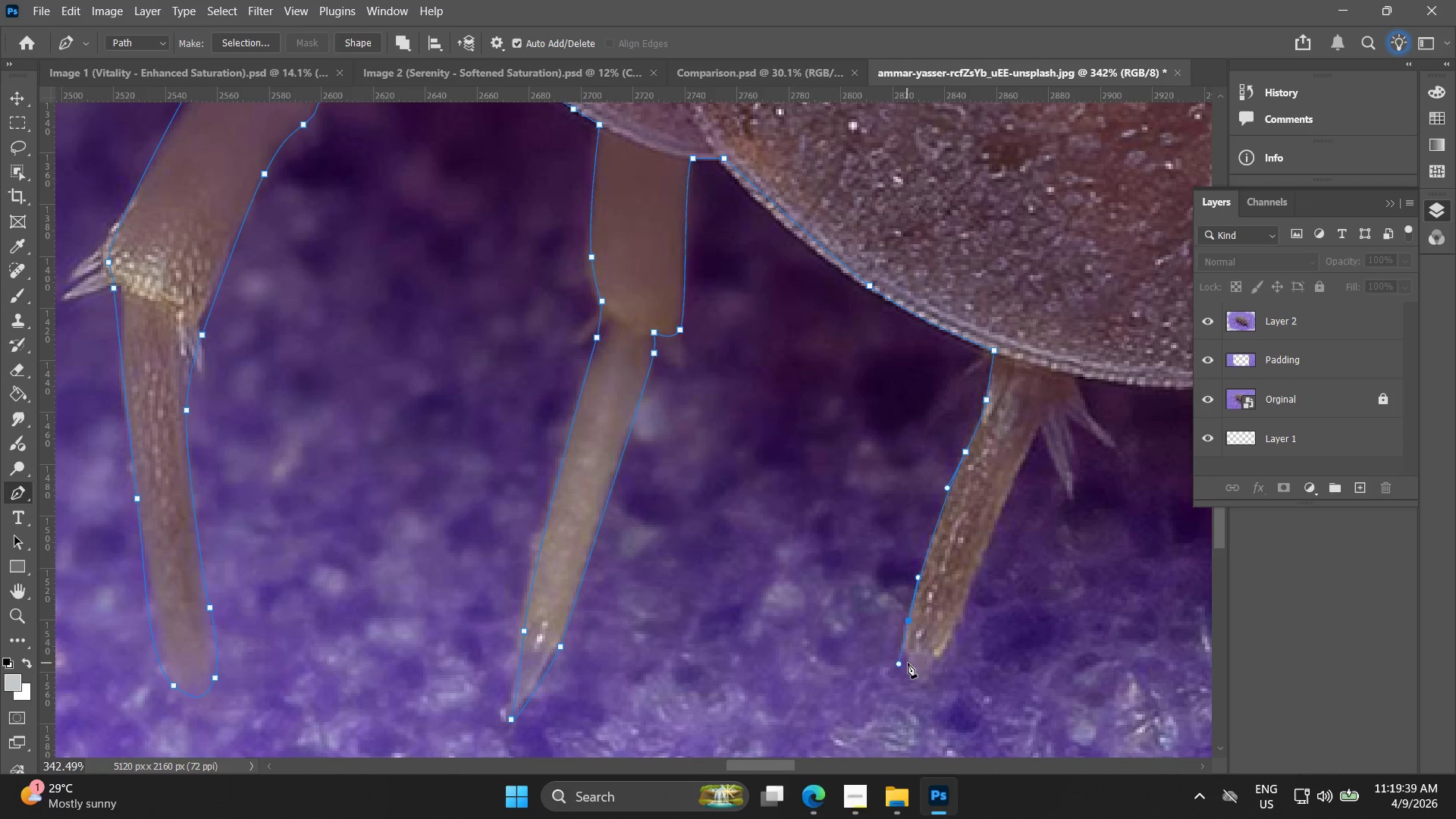 
key(Control+ControlLeft)
 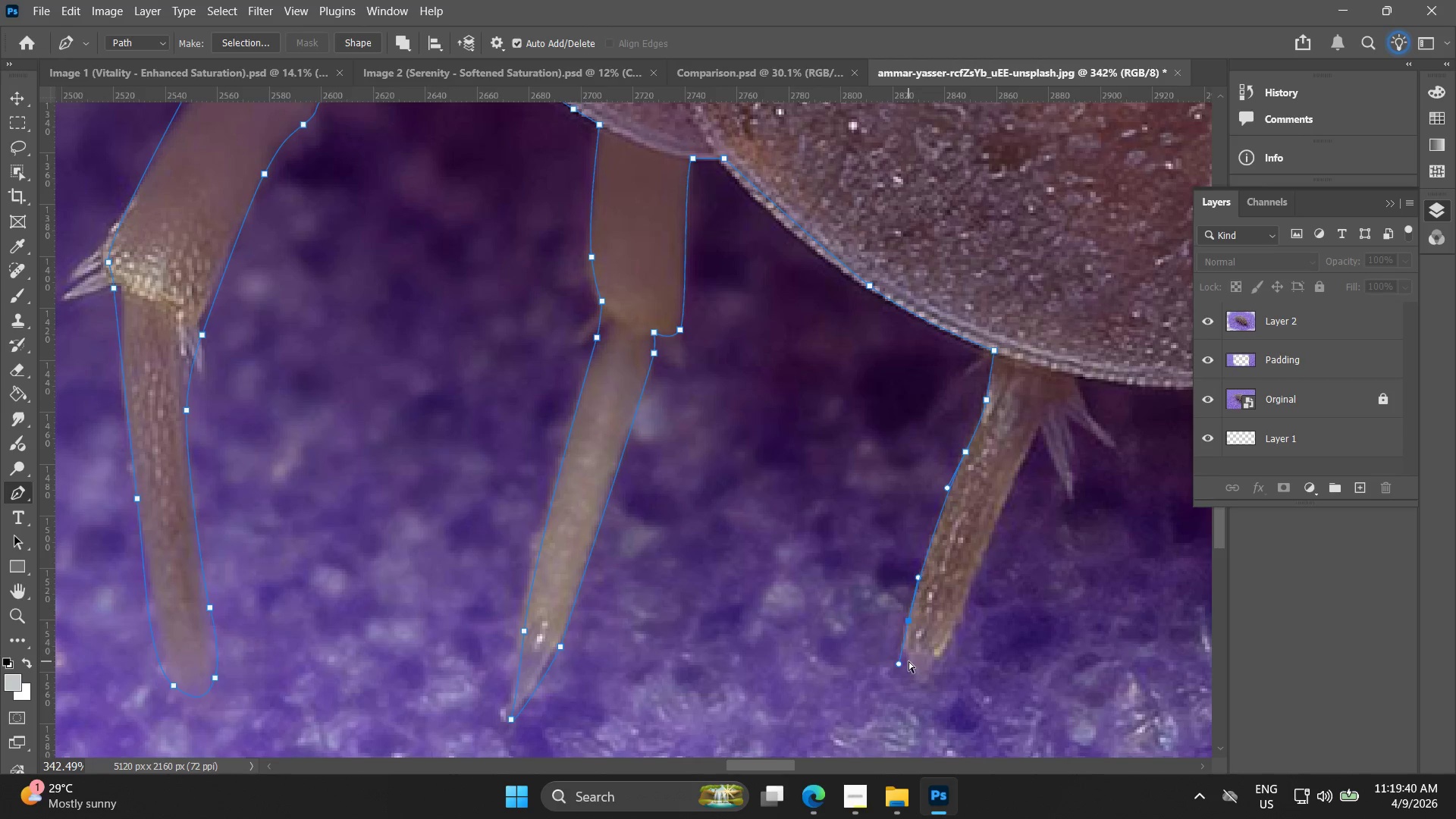 
key(Control+Z)
 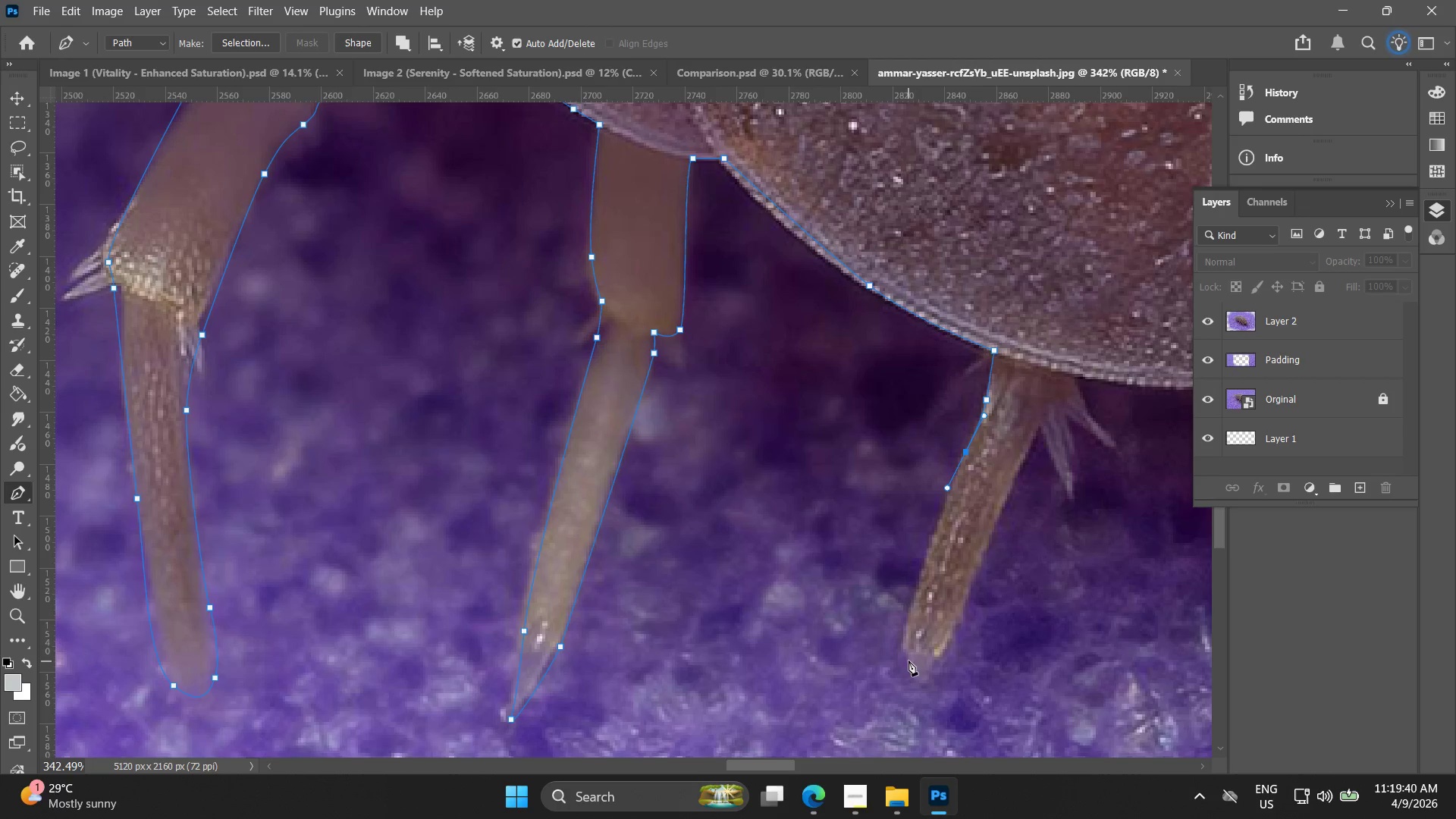 
left_click_drag(start_coordinate=[911, 660], to_coordinate=[924, 700])
 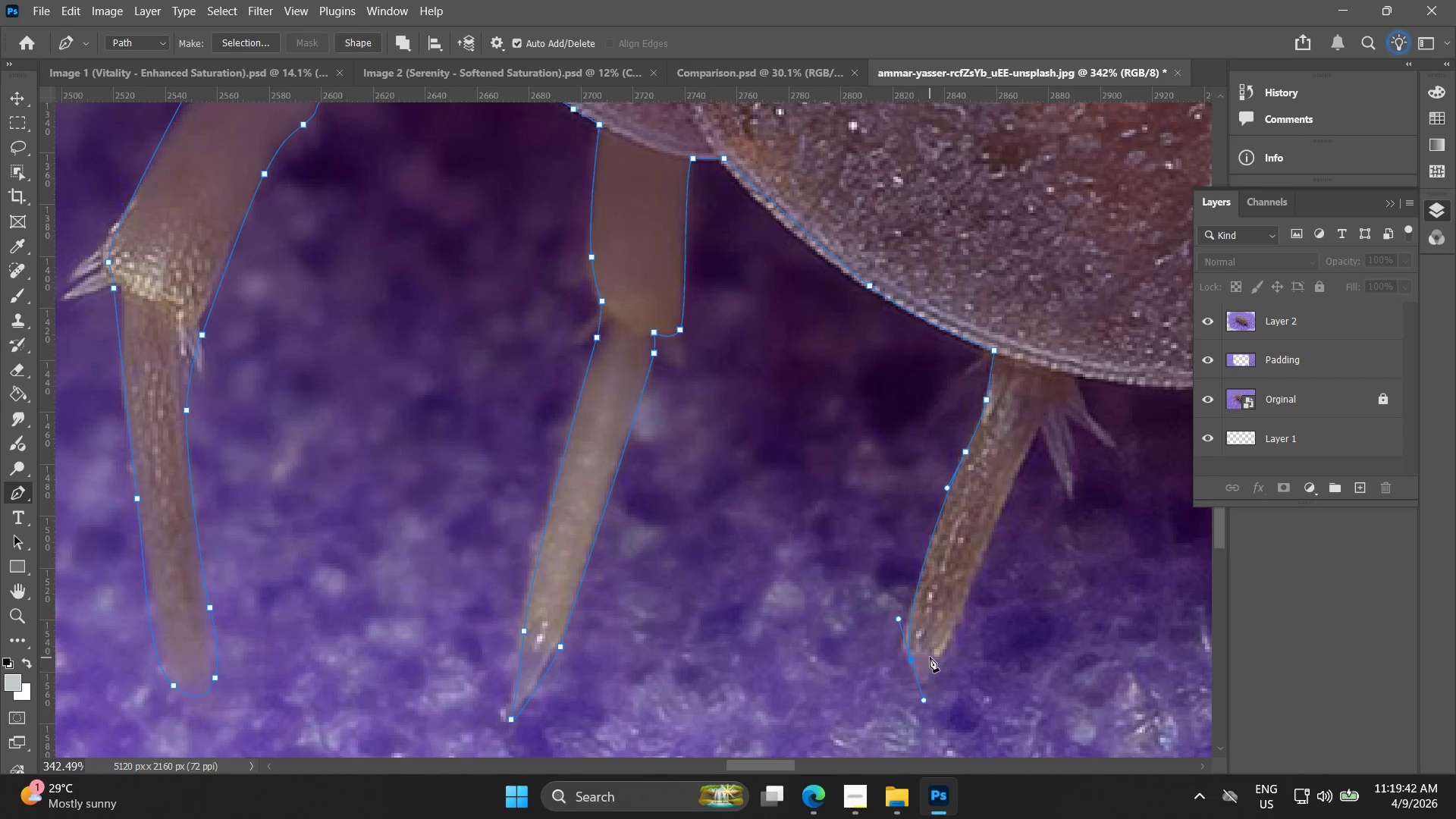 
left_click([930, 655])
 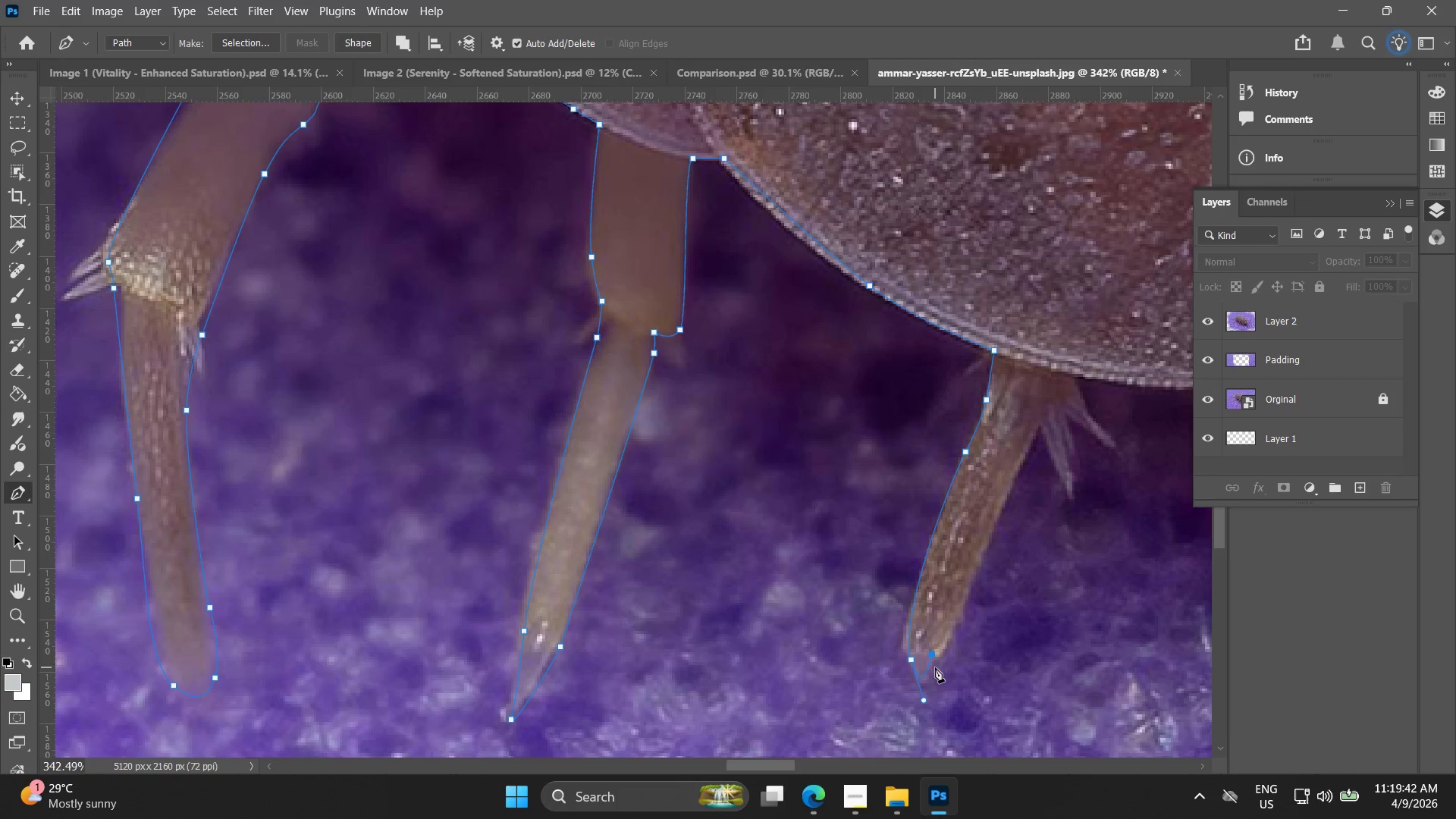 
key(Control+ControlLeft)
 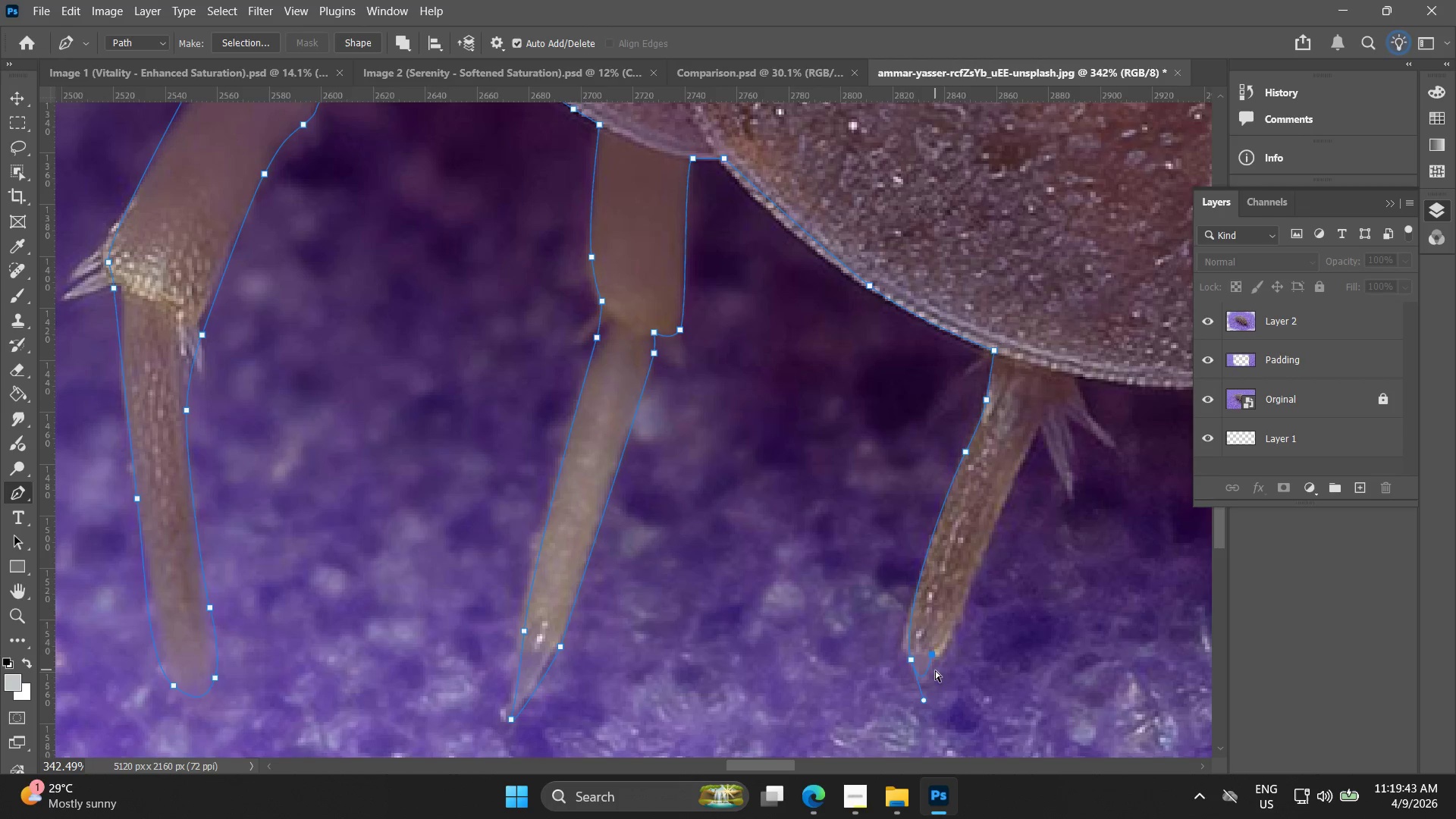 
key(Control+Z)
 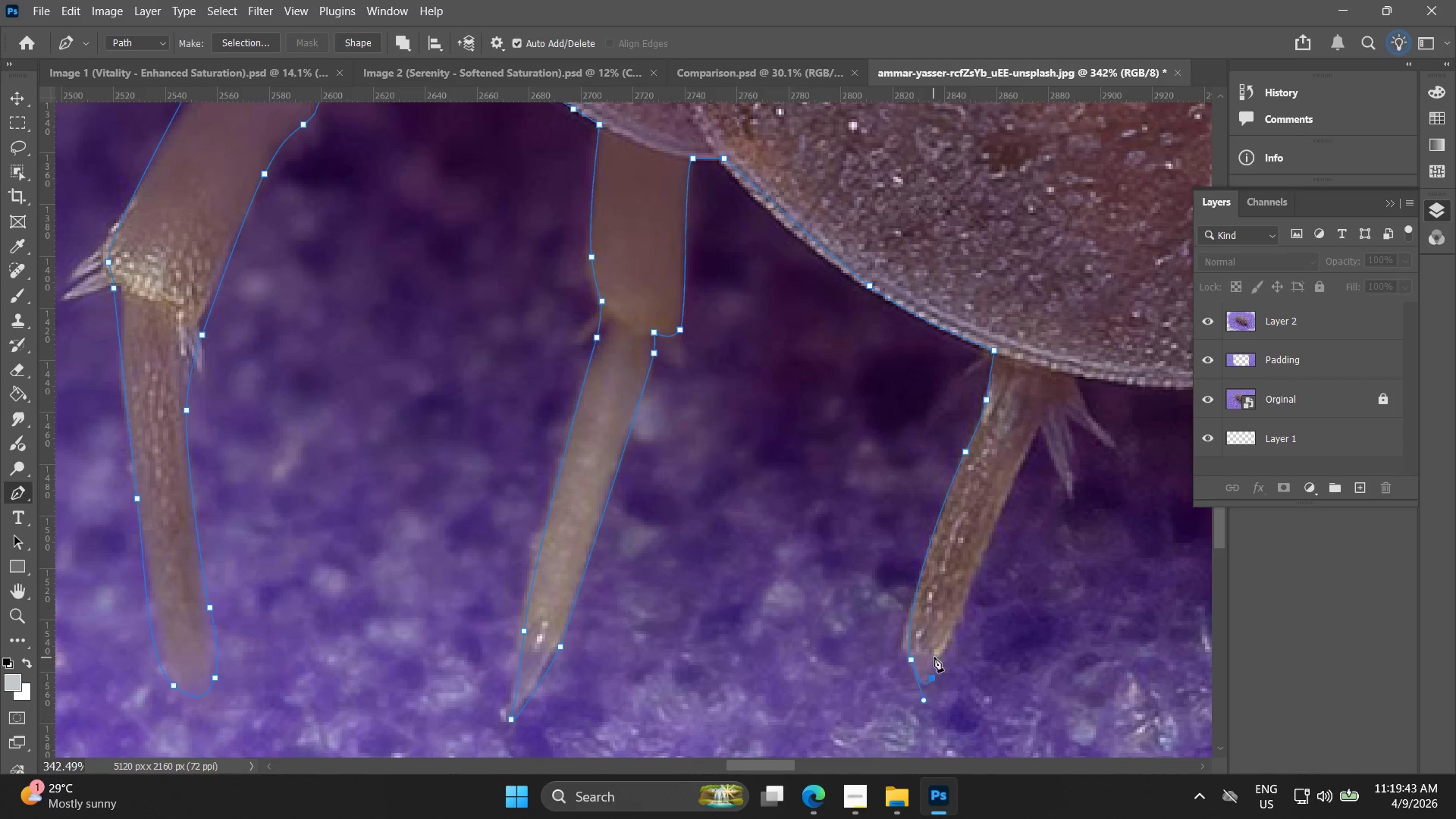 
left_click([937, 651])
 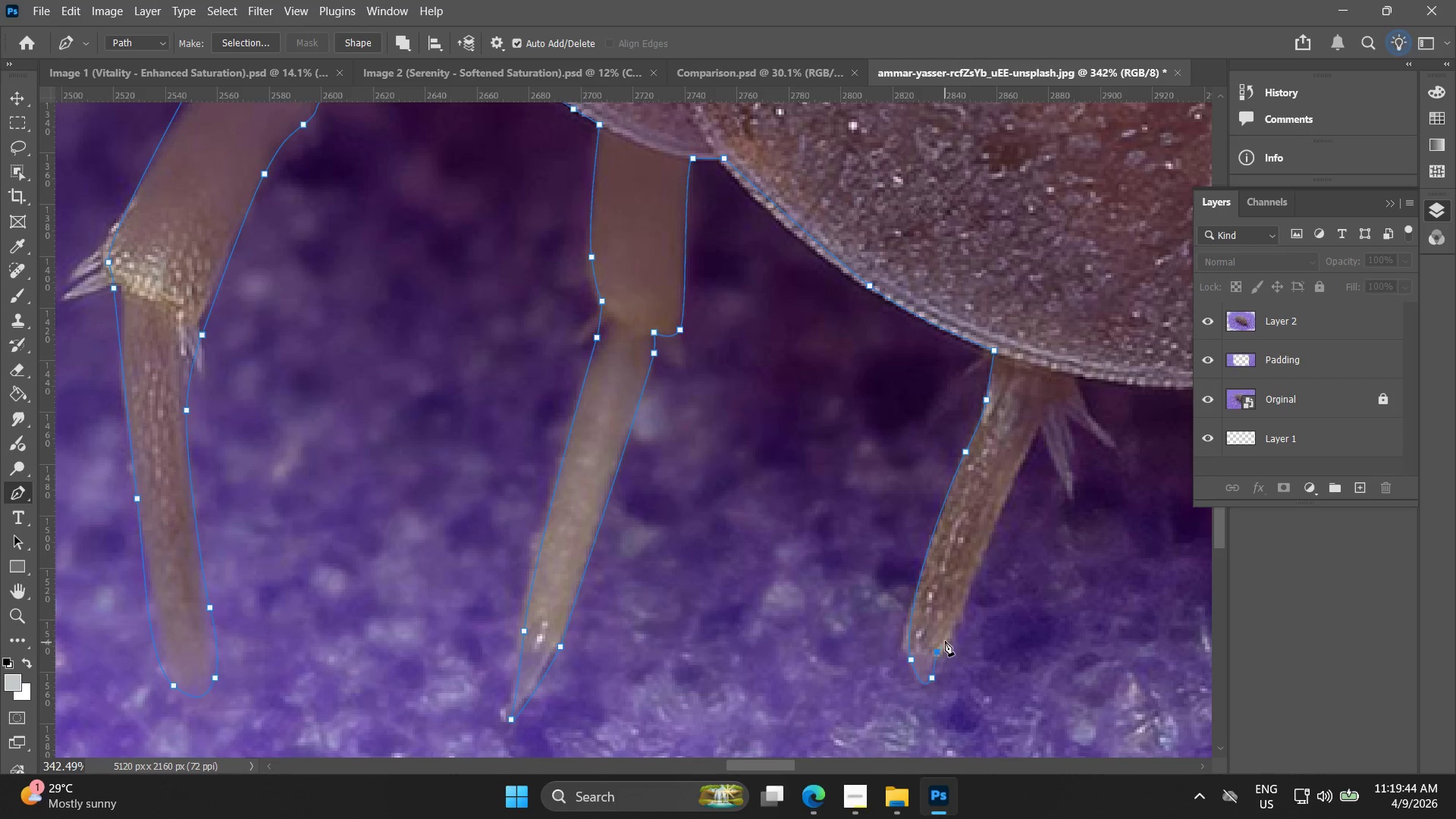 
hold_key(key=Space, duration=0.45)
 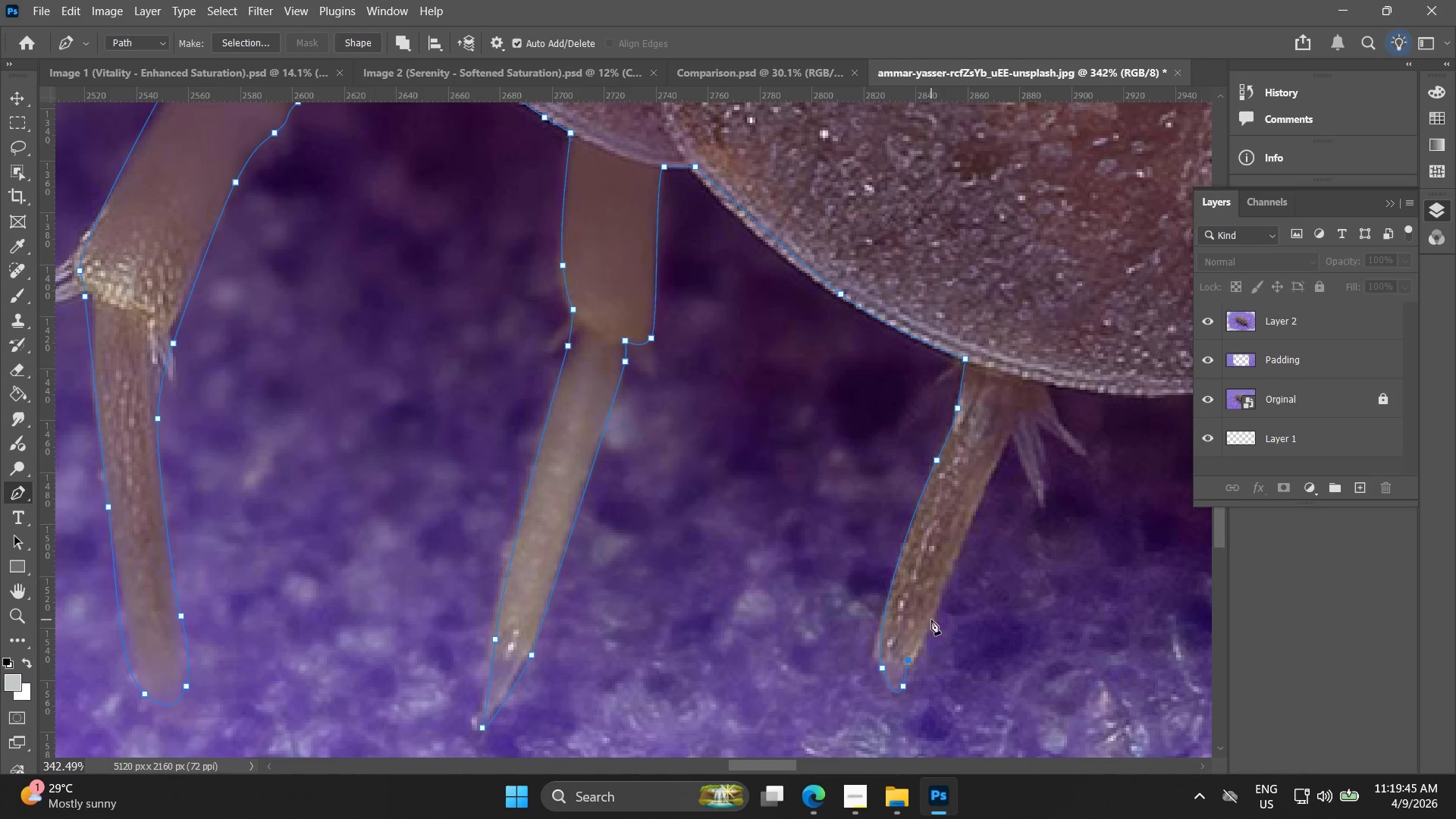 
left_click_drag(start_coordinate=[949, 640], to_coordinate=[920, 648])
 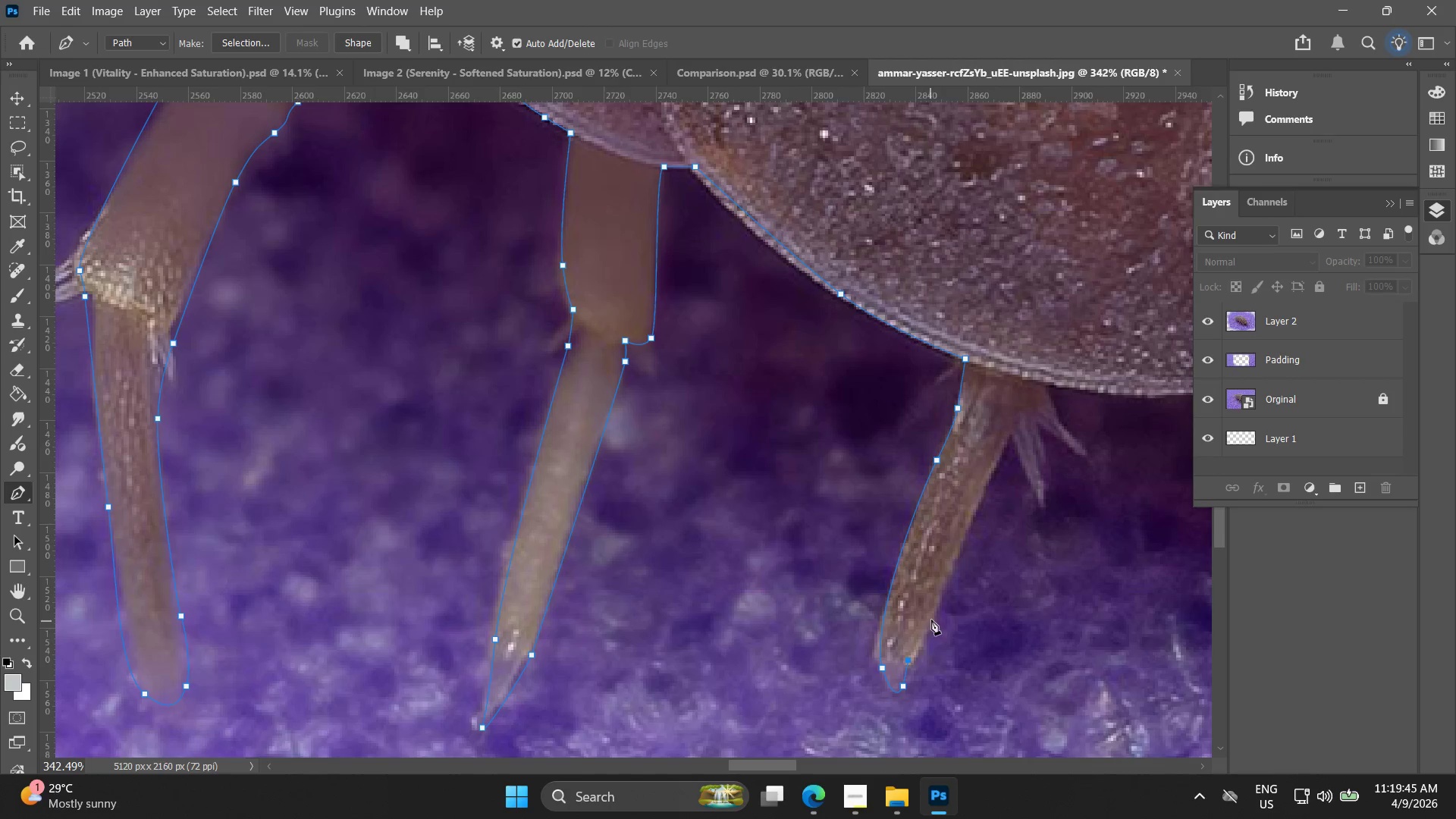 
left_click_drag(start_coordinate=[931, 619], to_coordinate=[940, 601])
 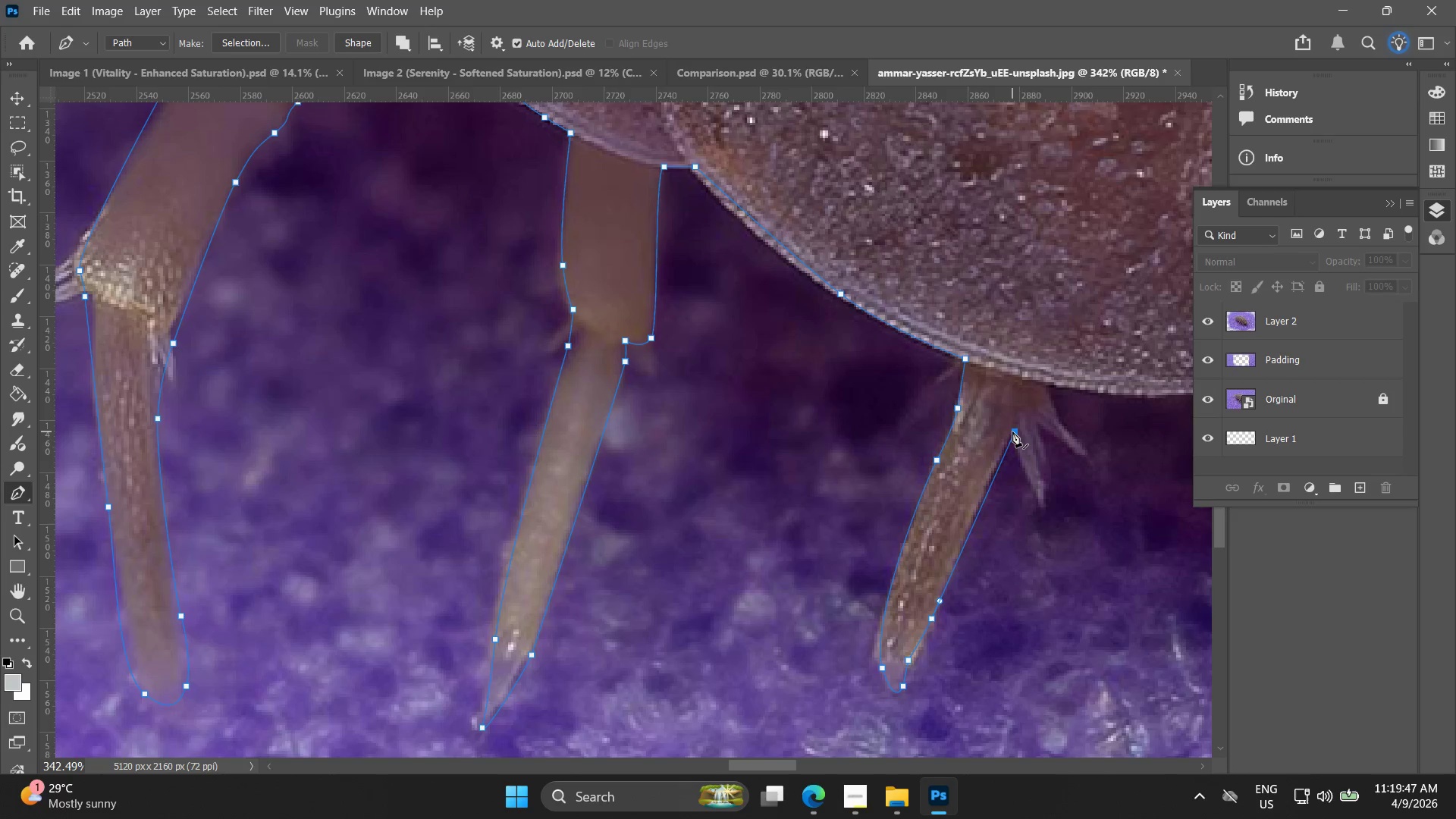 
key(Control+ControlLeft)
 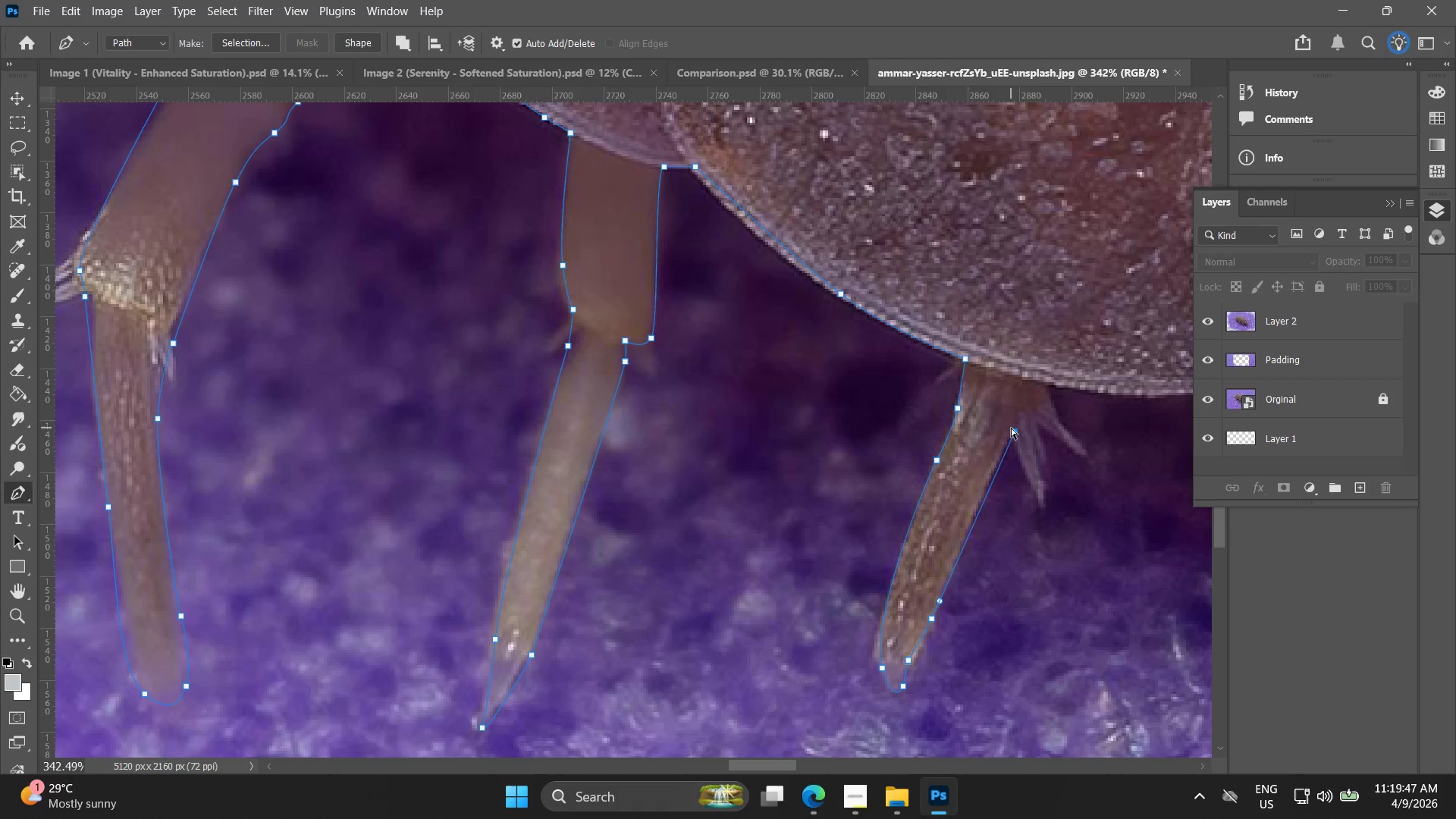 
key(Control+Z)
 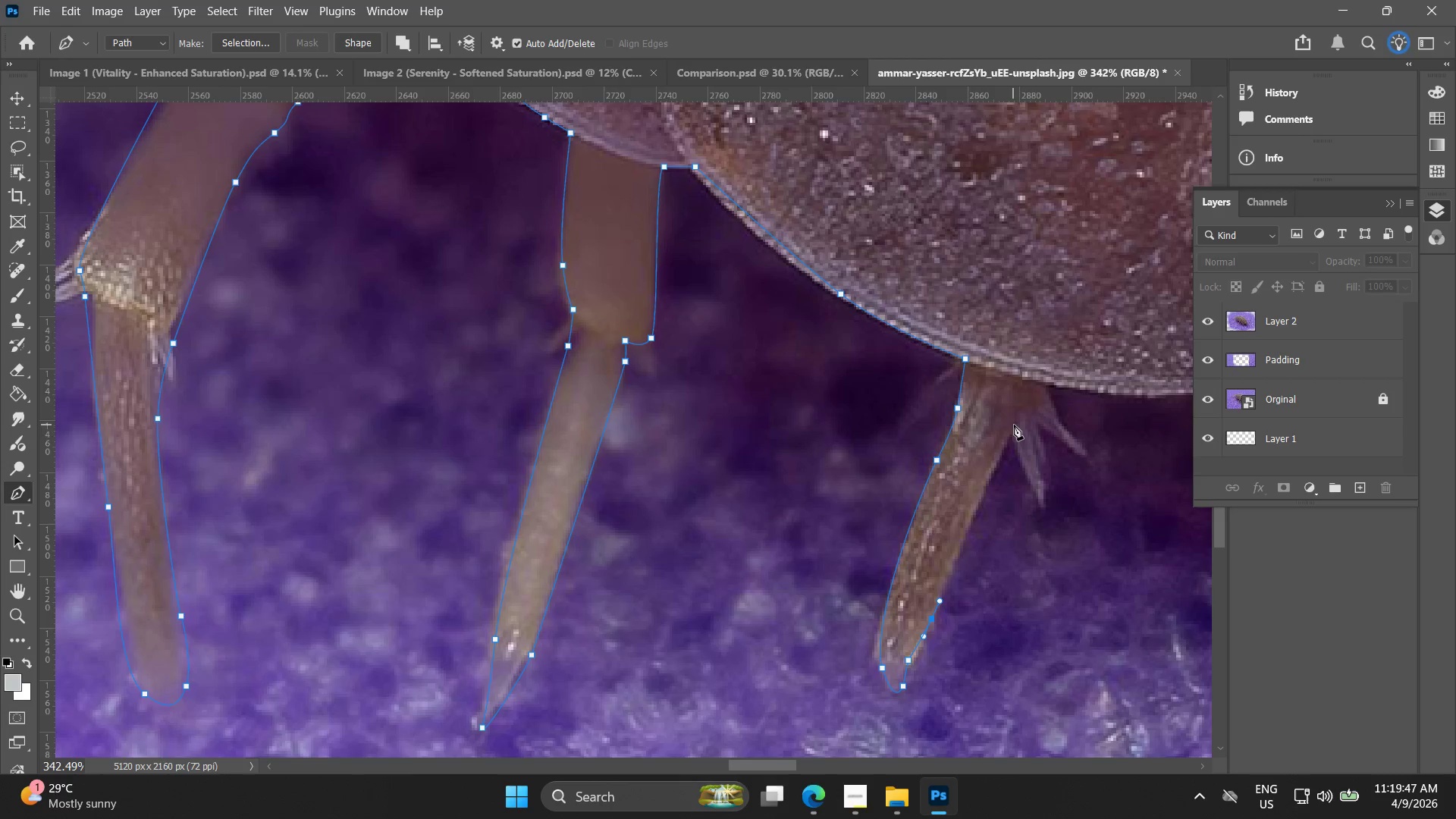 
left_click([1014, 422])
 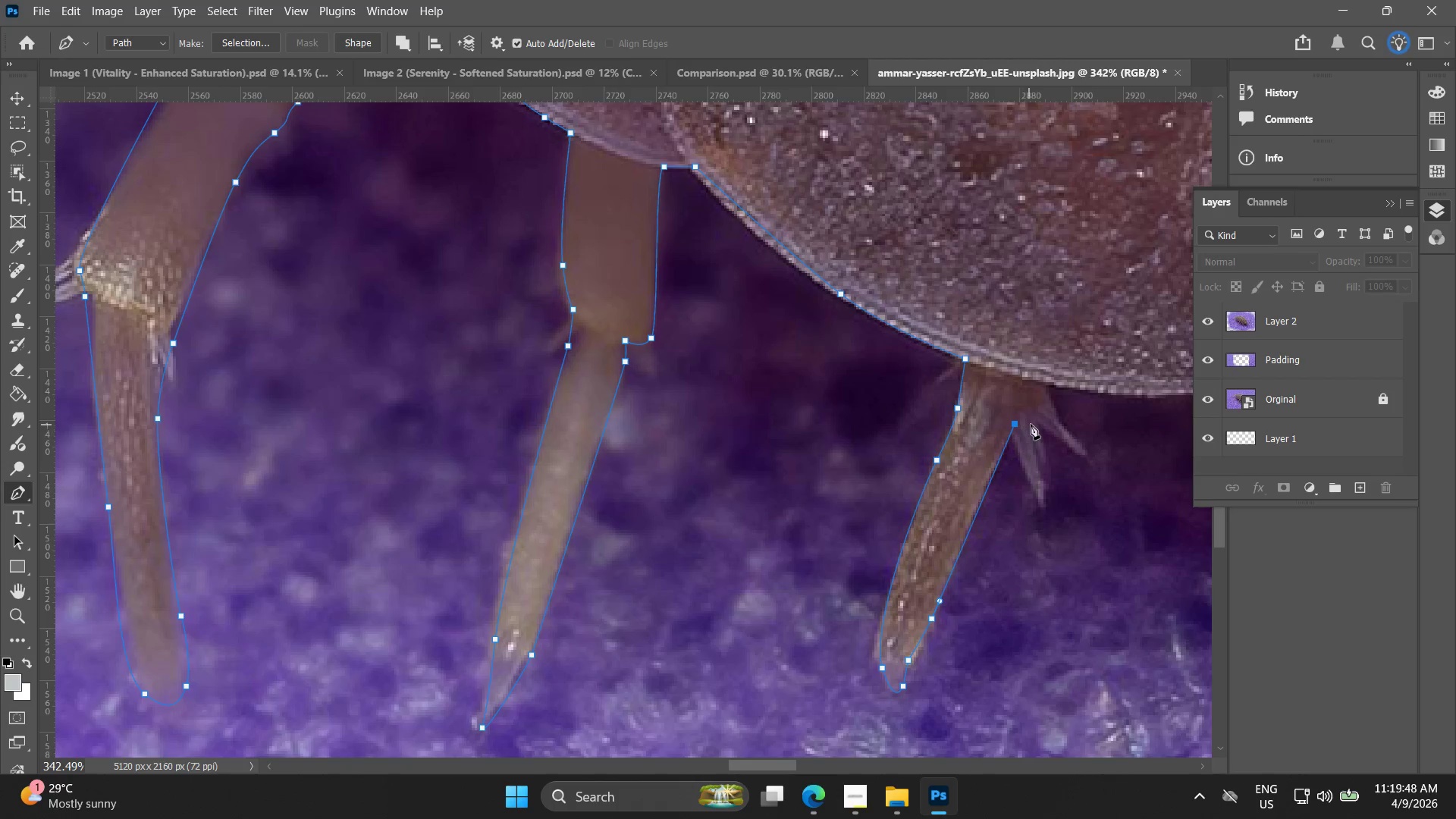 
left_click_drag(start_coordinate=[1034, 420], to_coordinate=[1041, 416])
 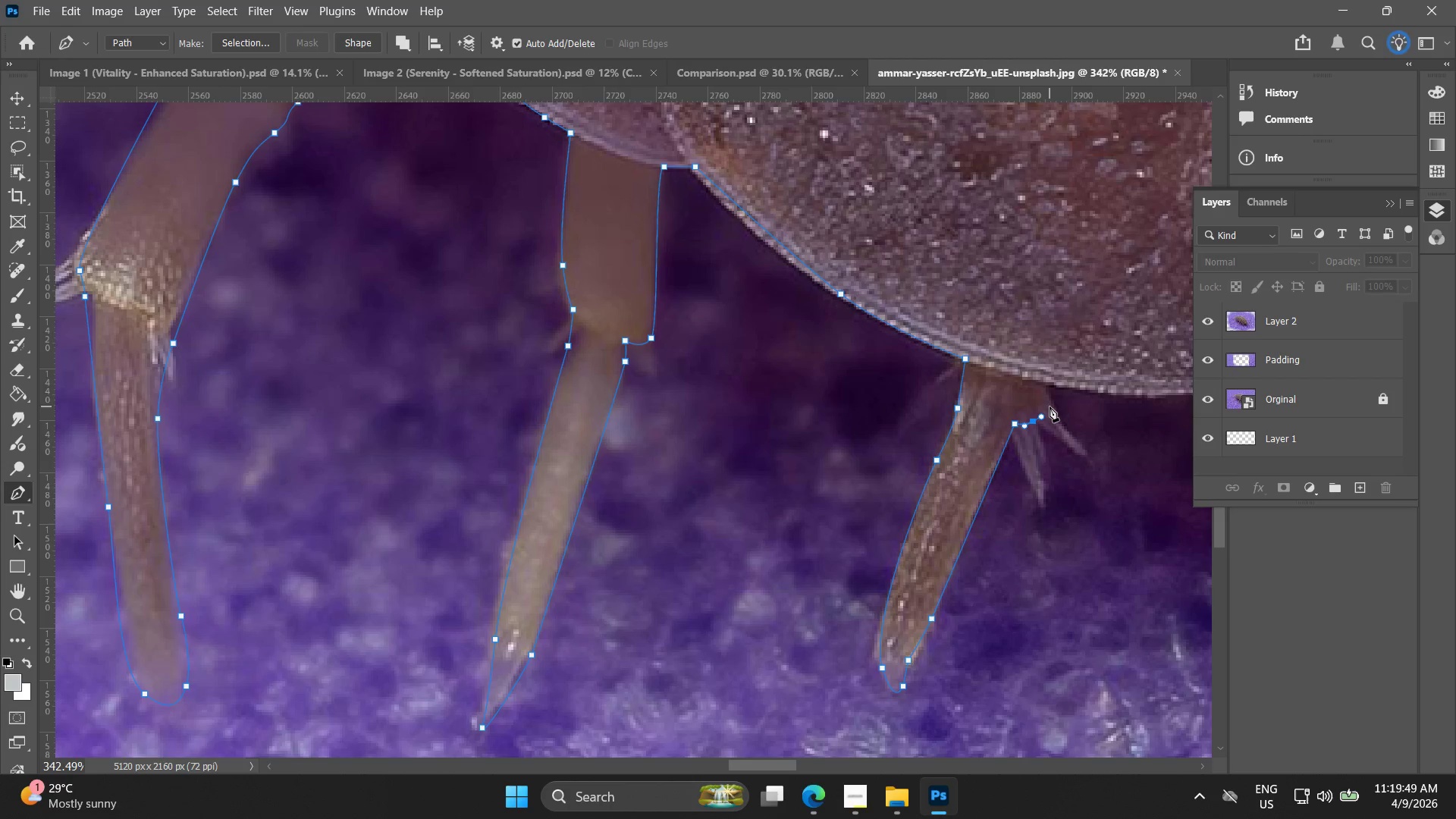 
left_click([1050, 405])
 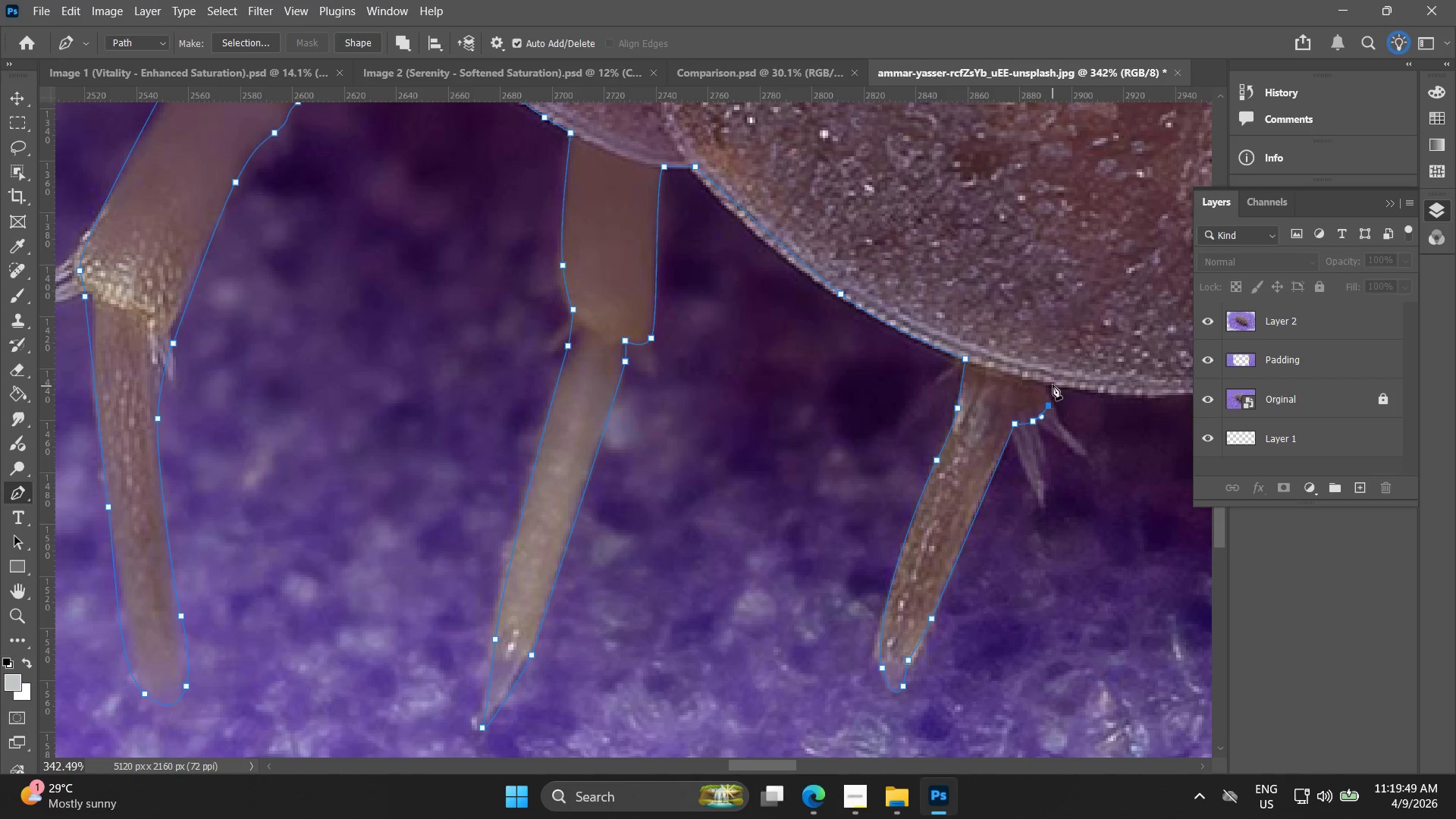 
left_click([1049, 384])
 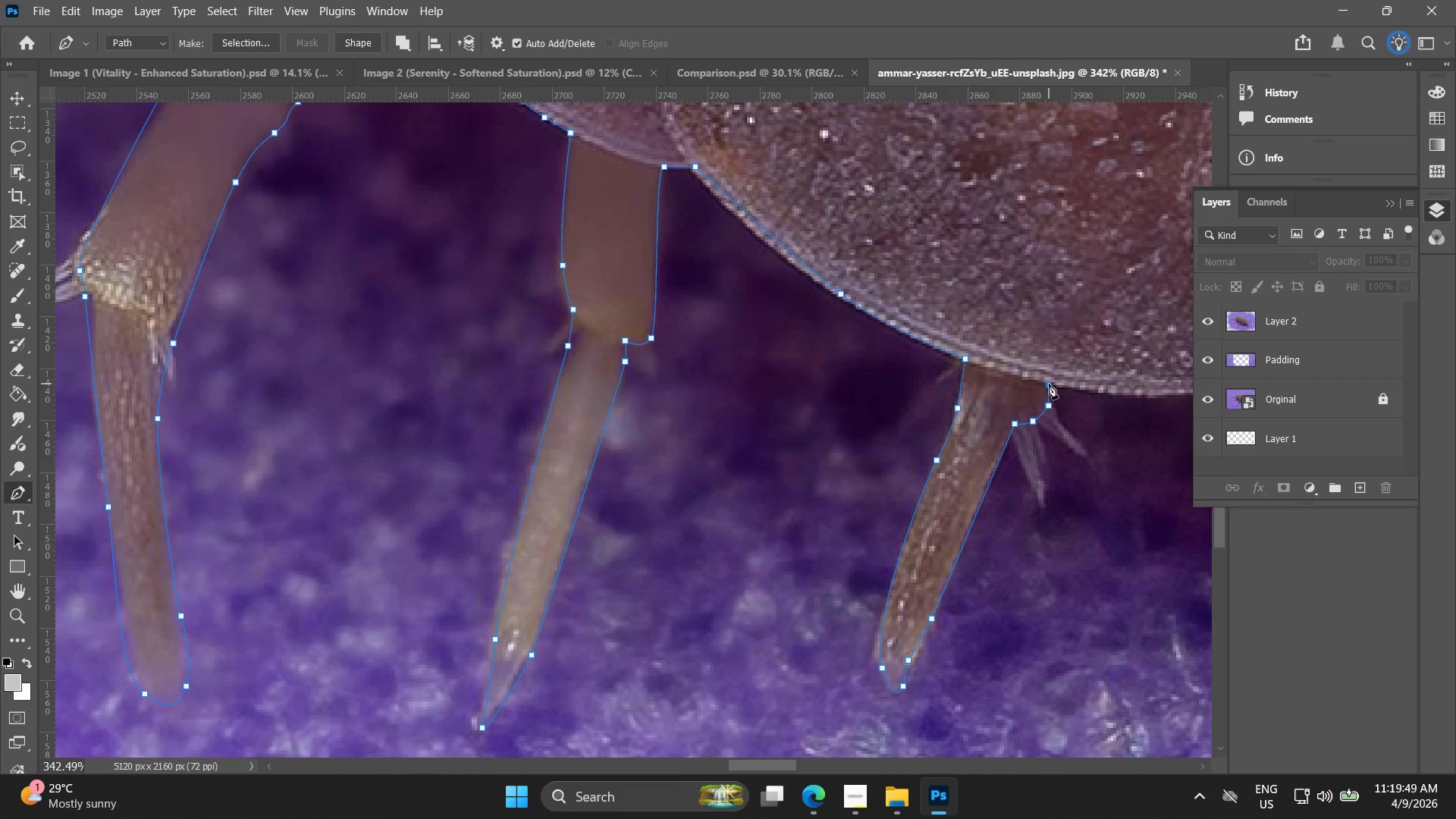 
hold_key(key=Space, duration=0.53)
 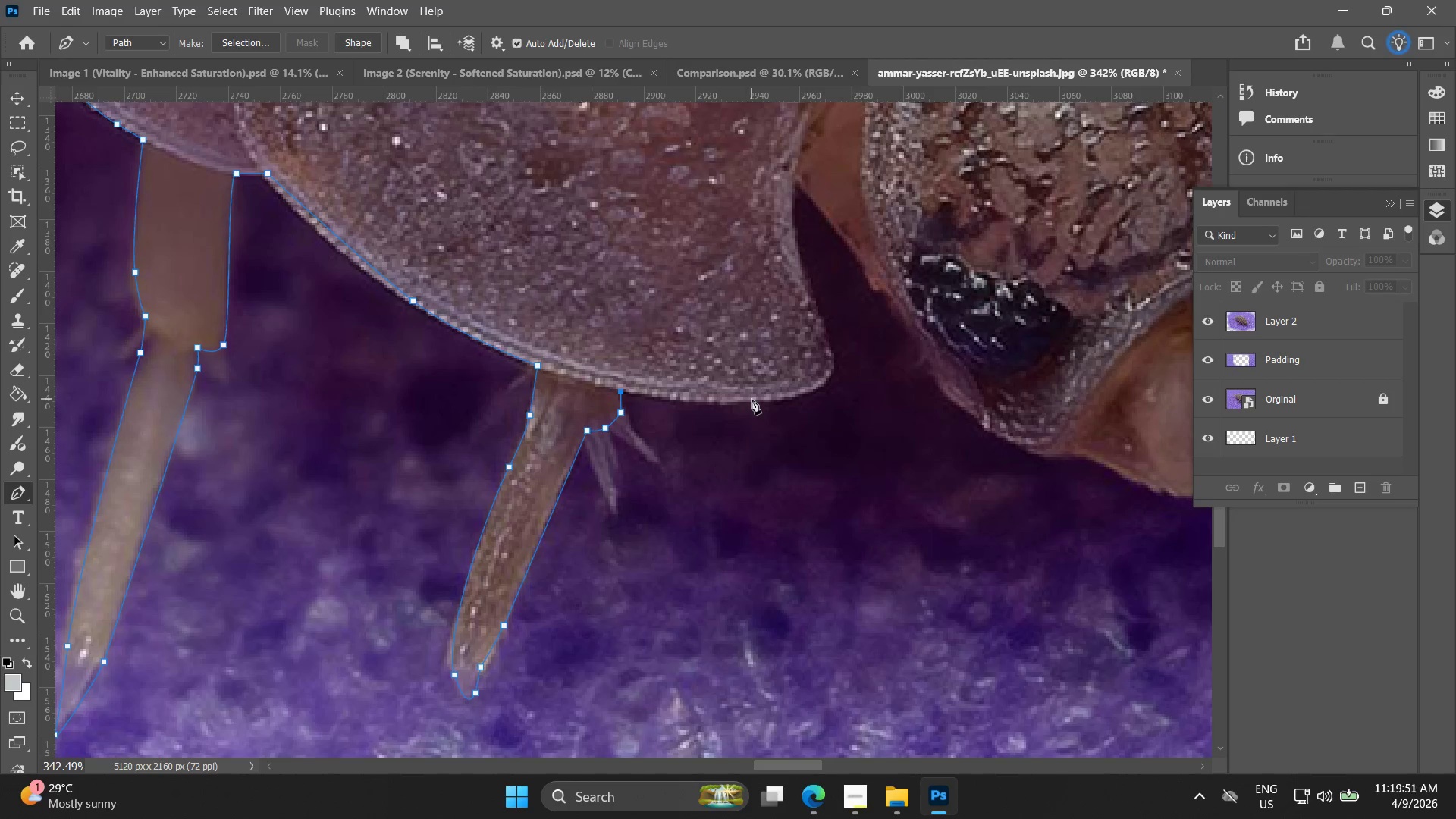 
left_click_drag(start_coordinate=[1076, 394], to_coordinate=[648, 401])
 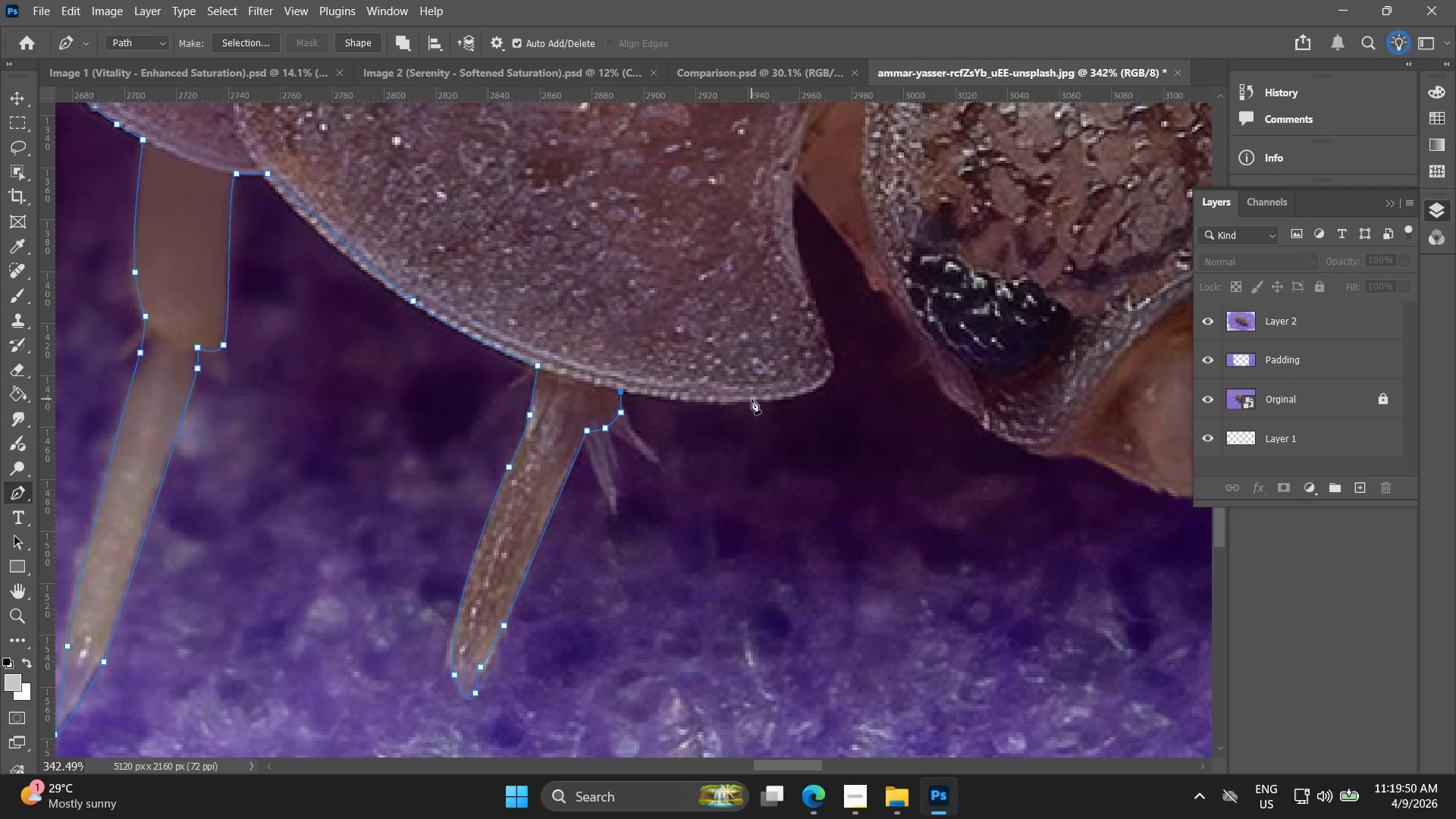 
left_click_drag(start_coordinate=[754, 399], to_coordinate=[802, 394])
 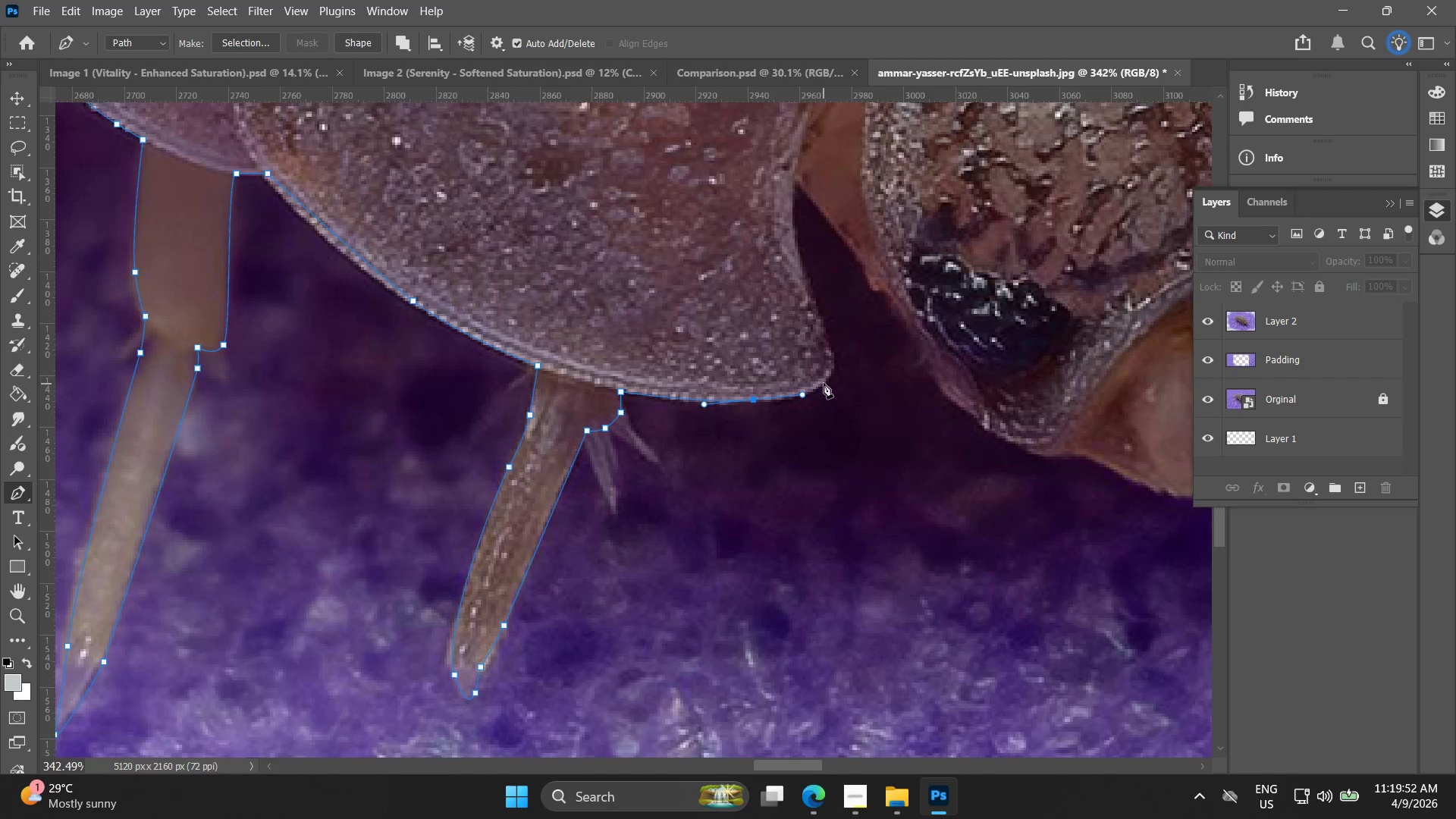 
left_click_drag(start_coordinate=[827, 380], to_coordinate=[835, 375])
 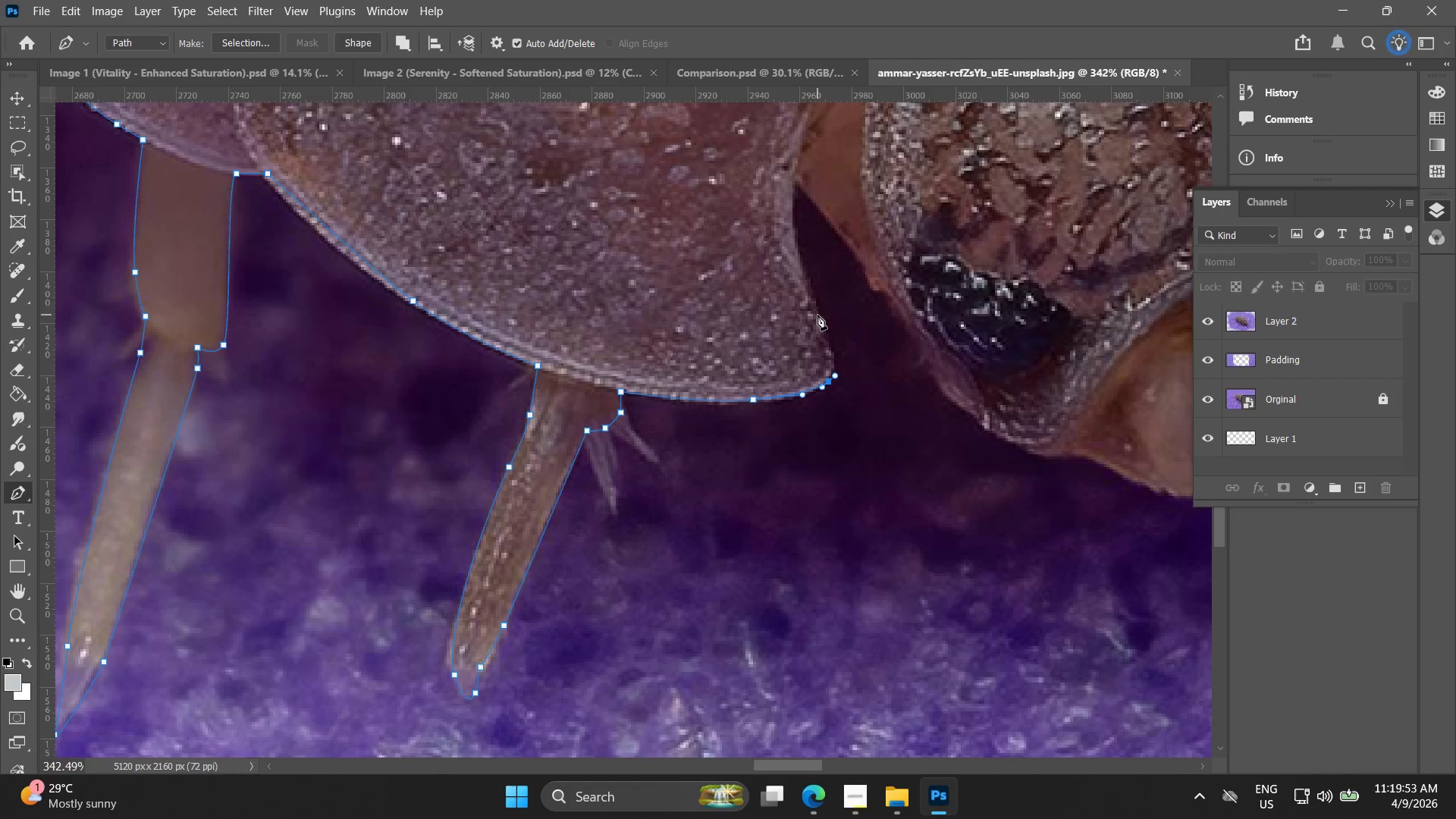 
left_click([817, 314])
 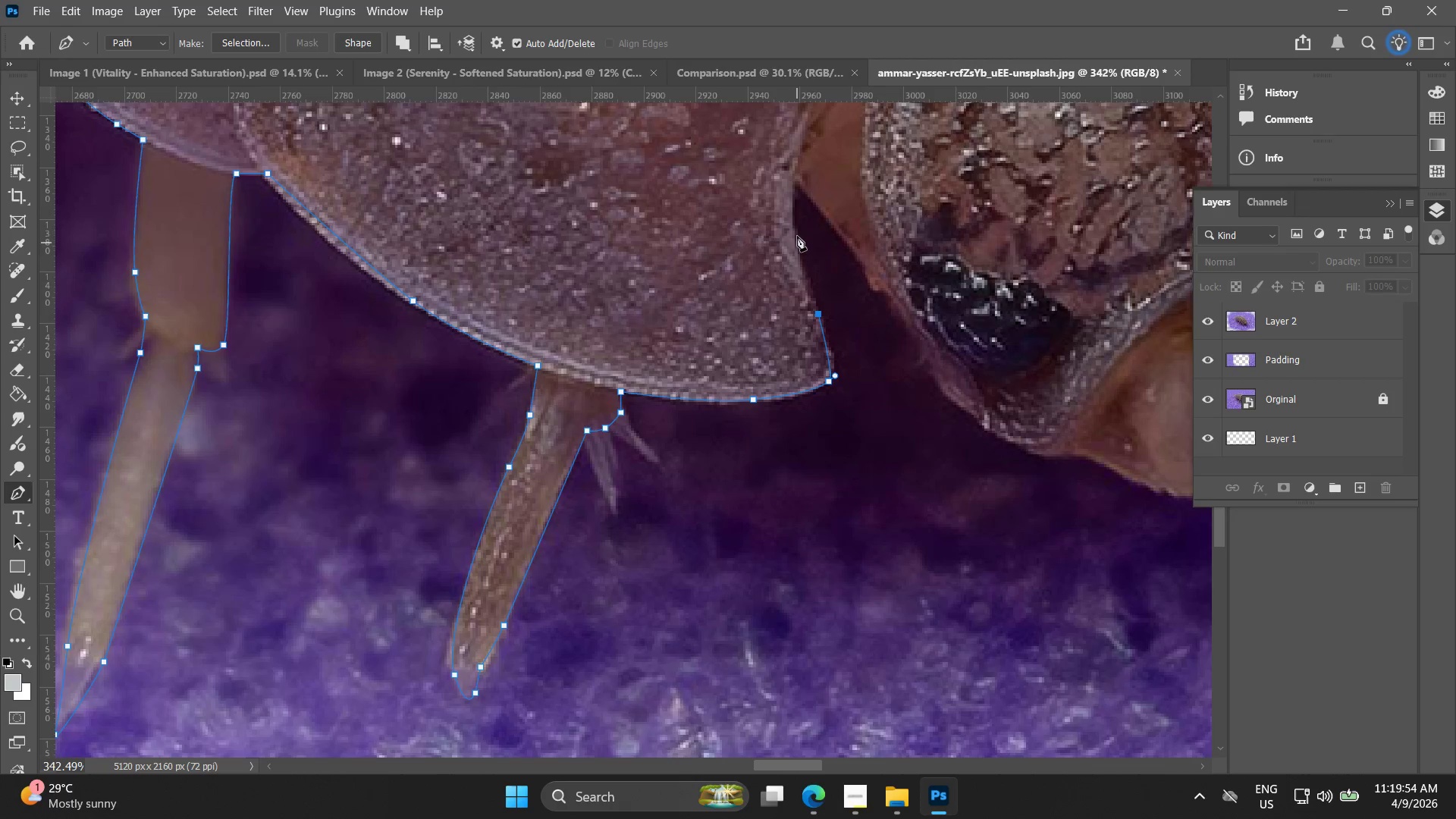 
hold_key(key=Space, duration=0.44)
 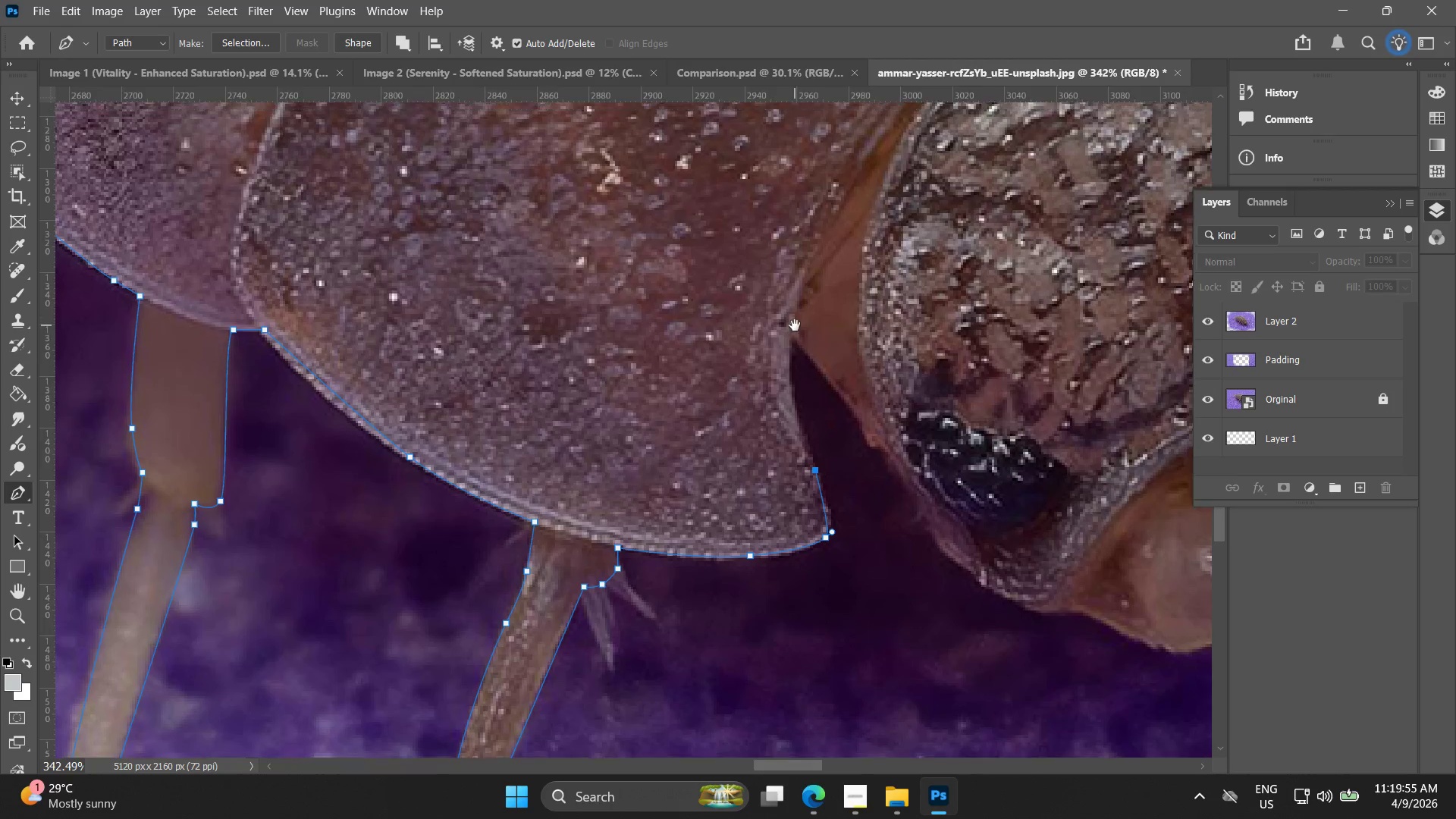 
left_click_drag(start_coordinate=[796, 237], to_coordinate=[795, 293])
 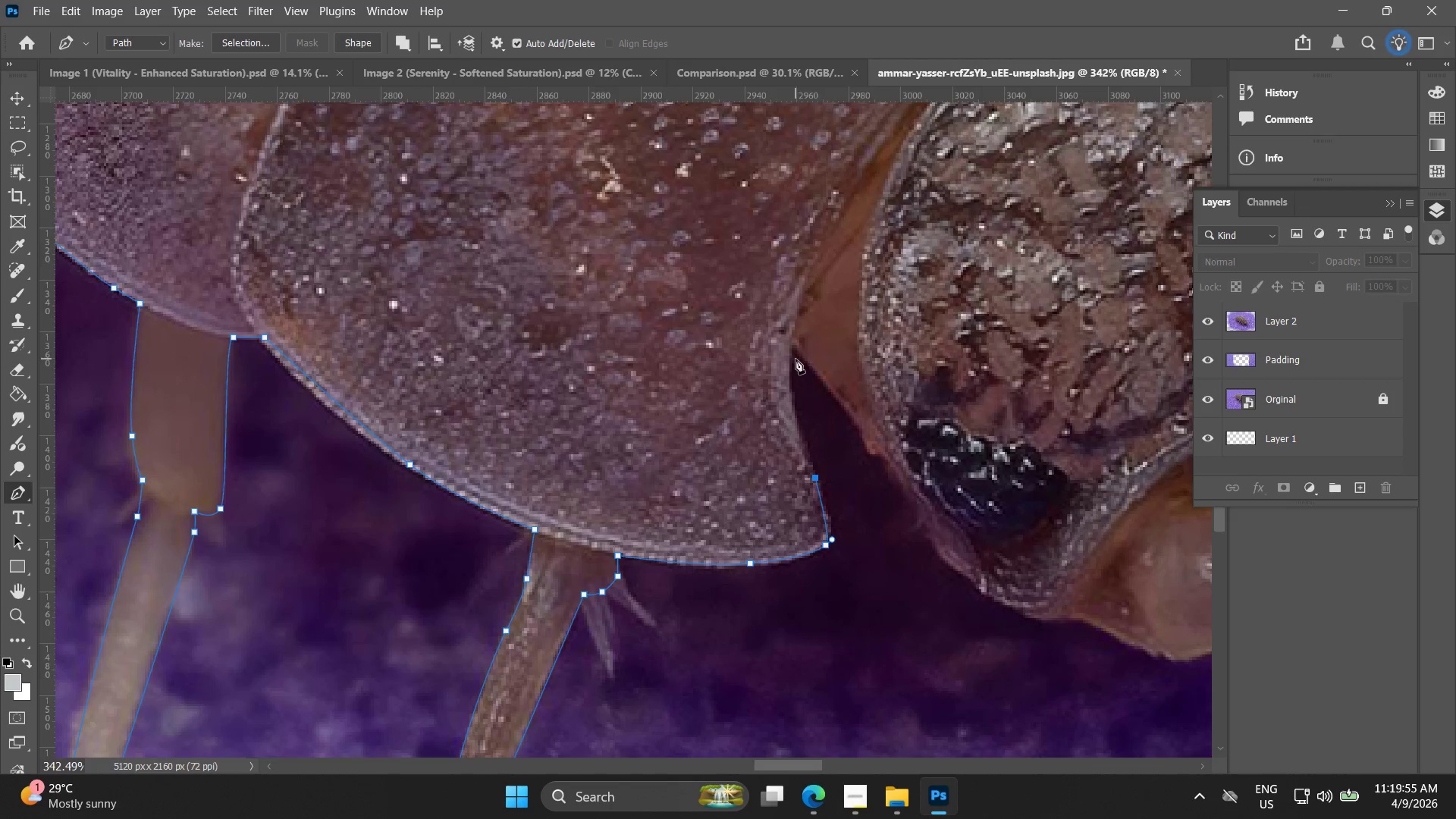 
left_click_drag(start_coordinate=[789, 352], to_coordinate=[798, 336])
 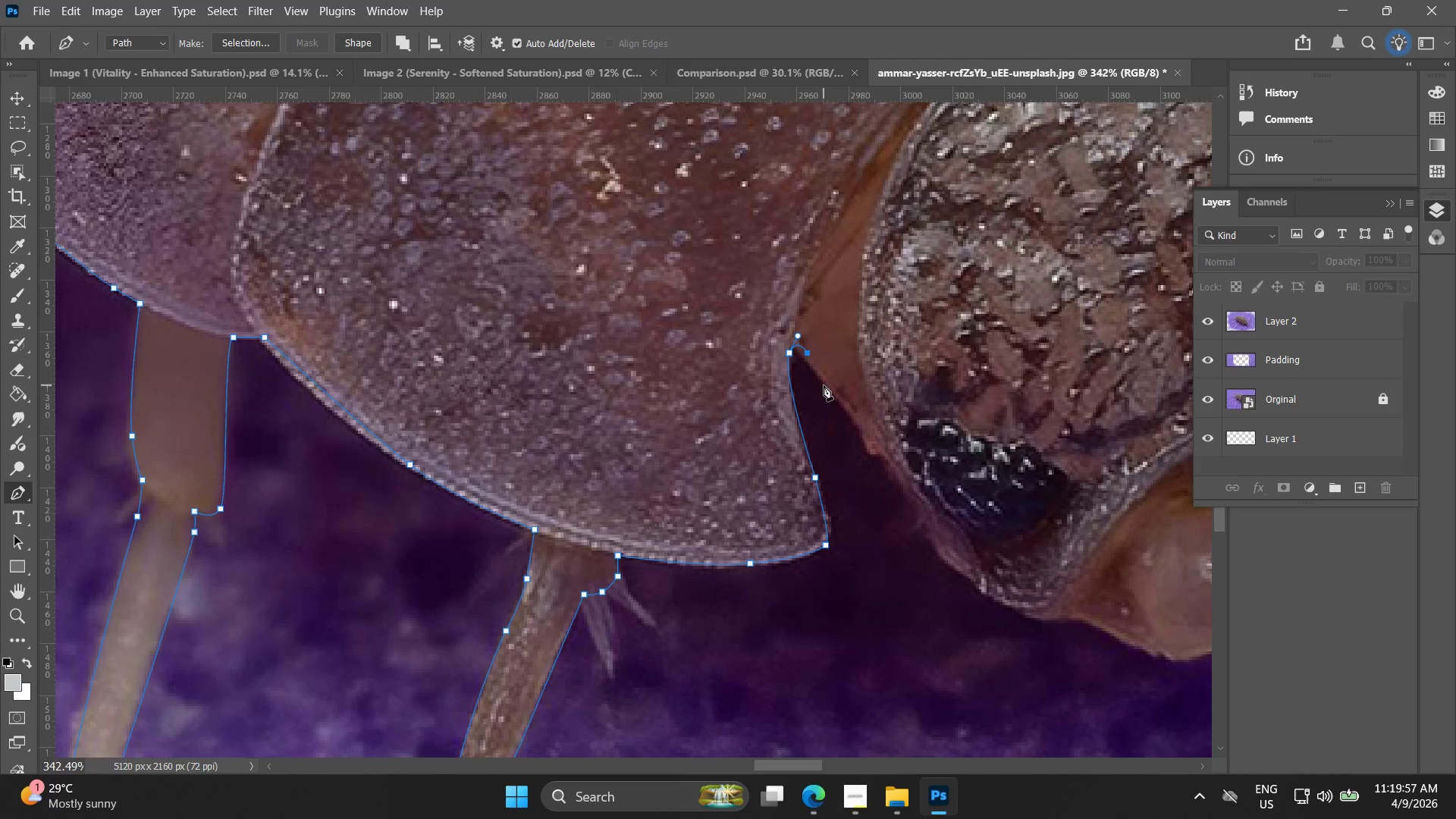 
key(Control+ControlLeft)
 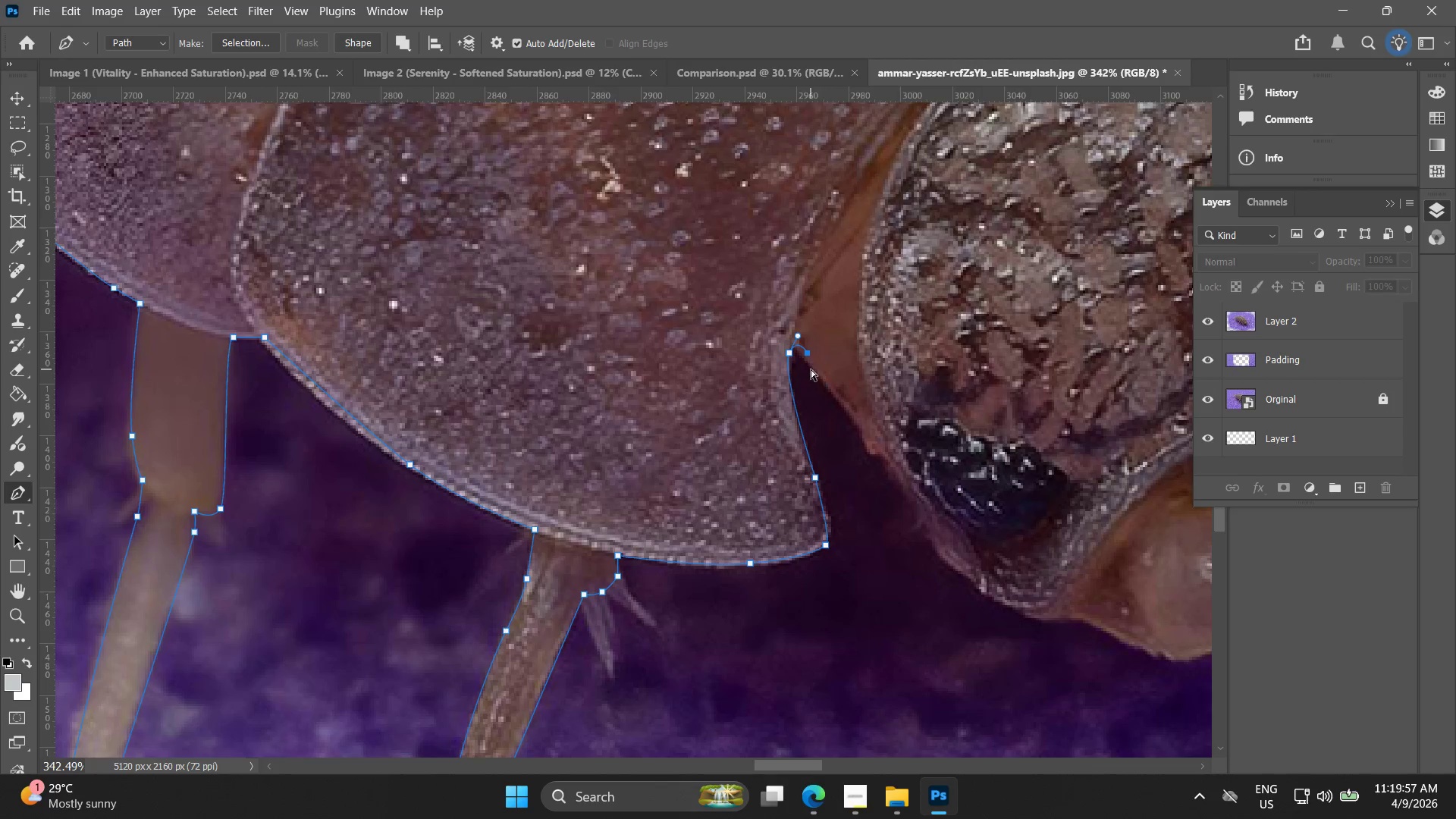 
key(Control+Z)
 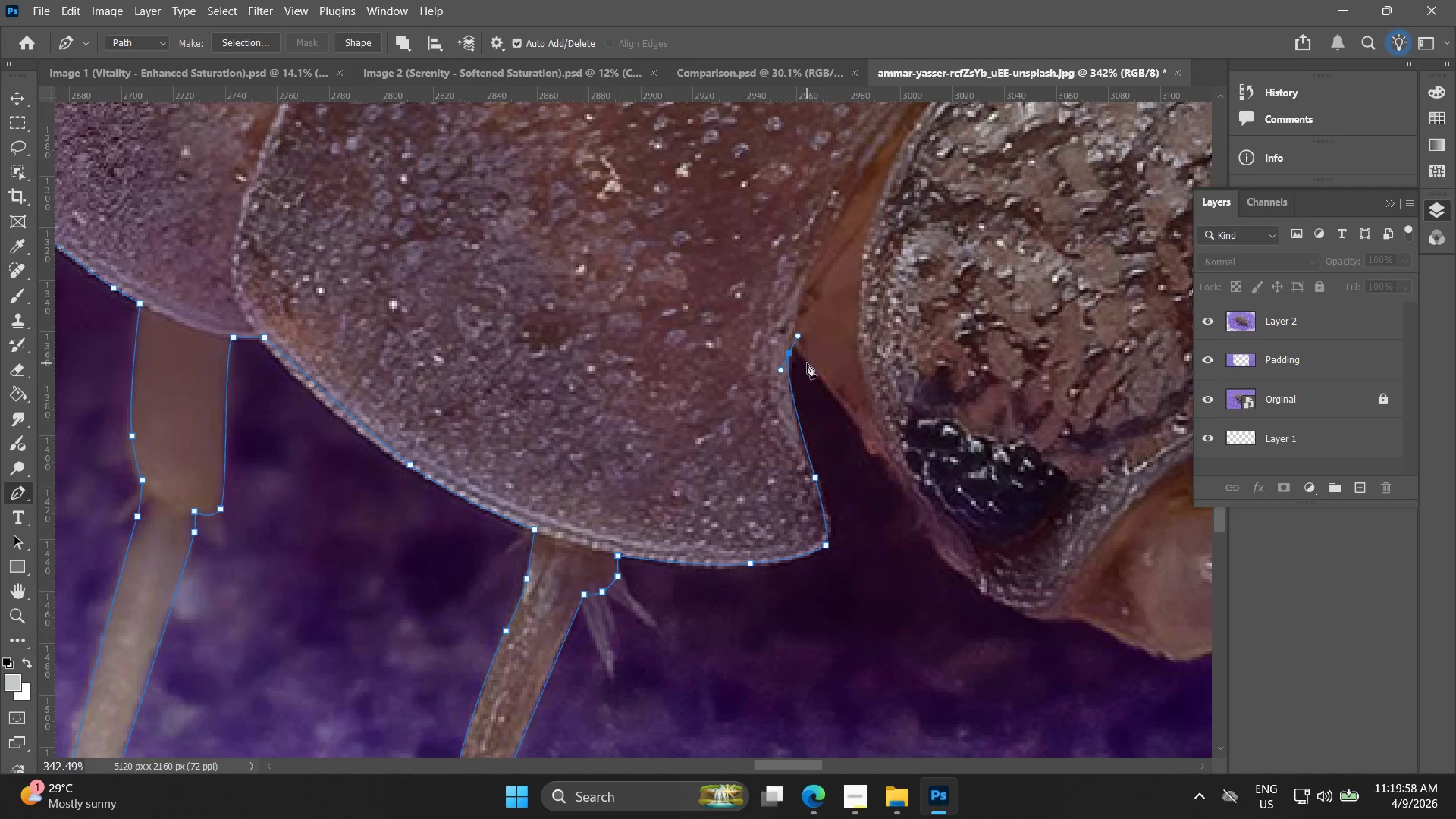 
left_click_drag(start_coordinate=[807, 363], to_coordinate=[814, 375])
 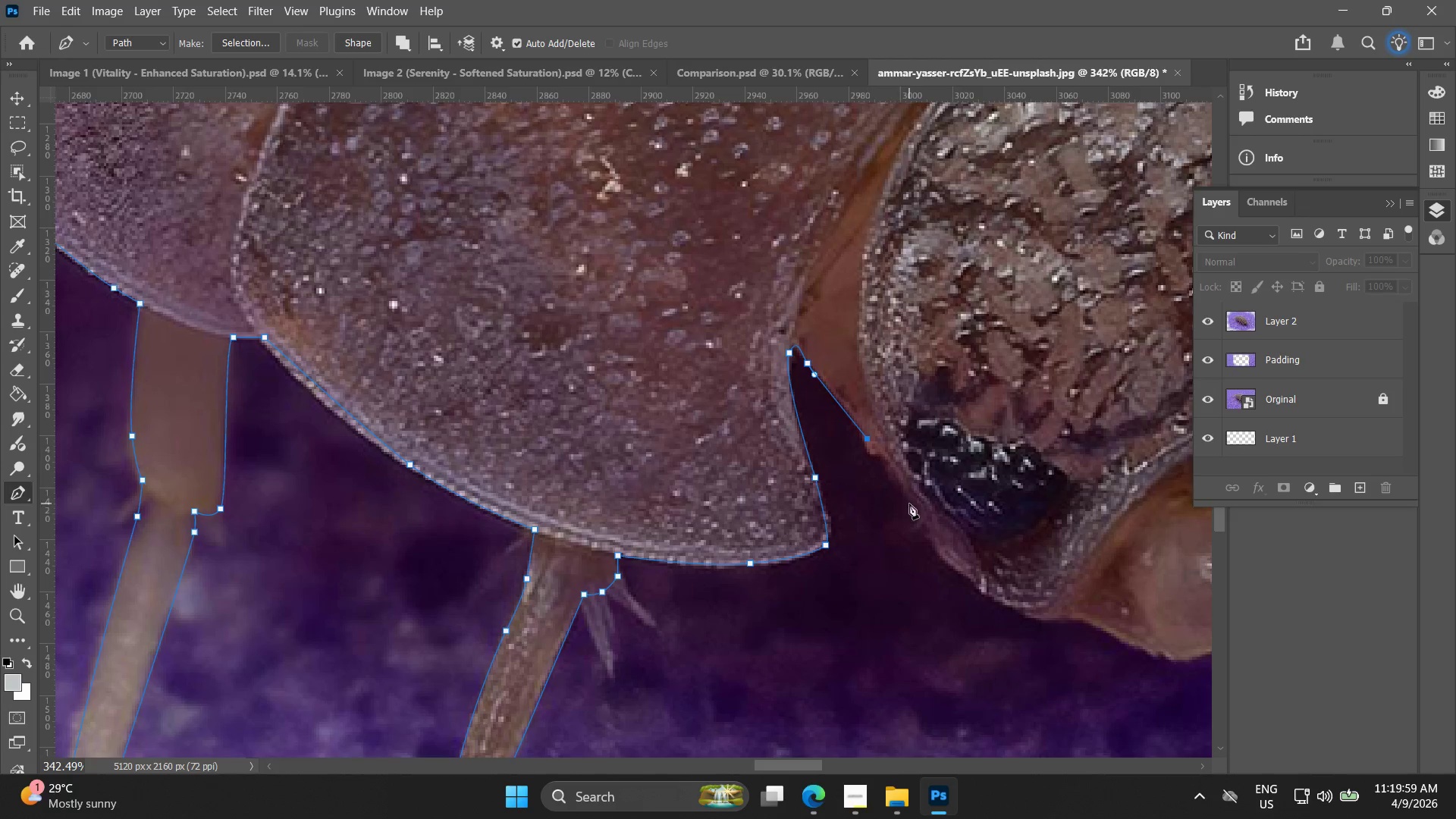 
left_click([902, 482])
 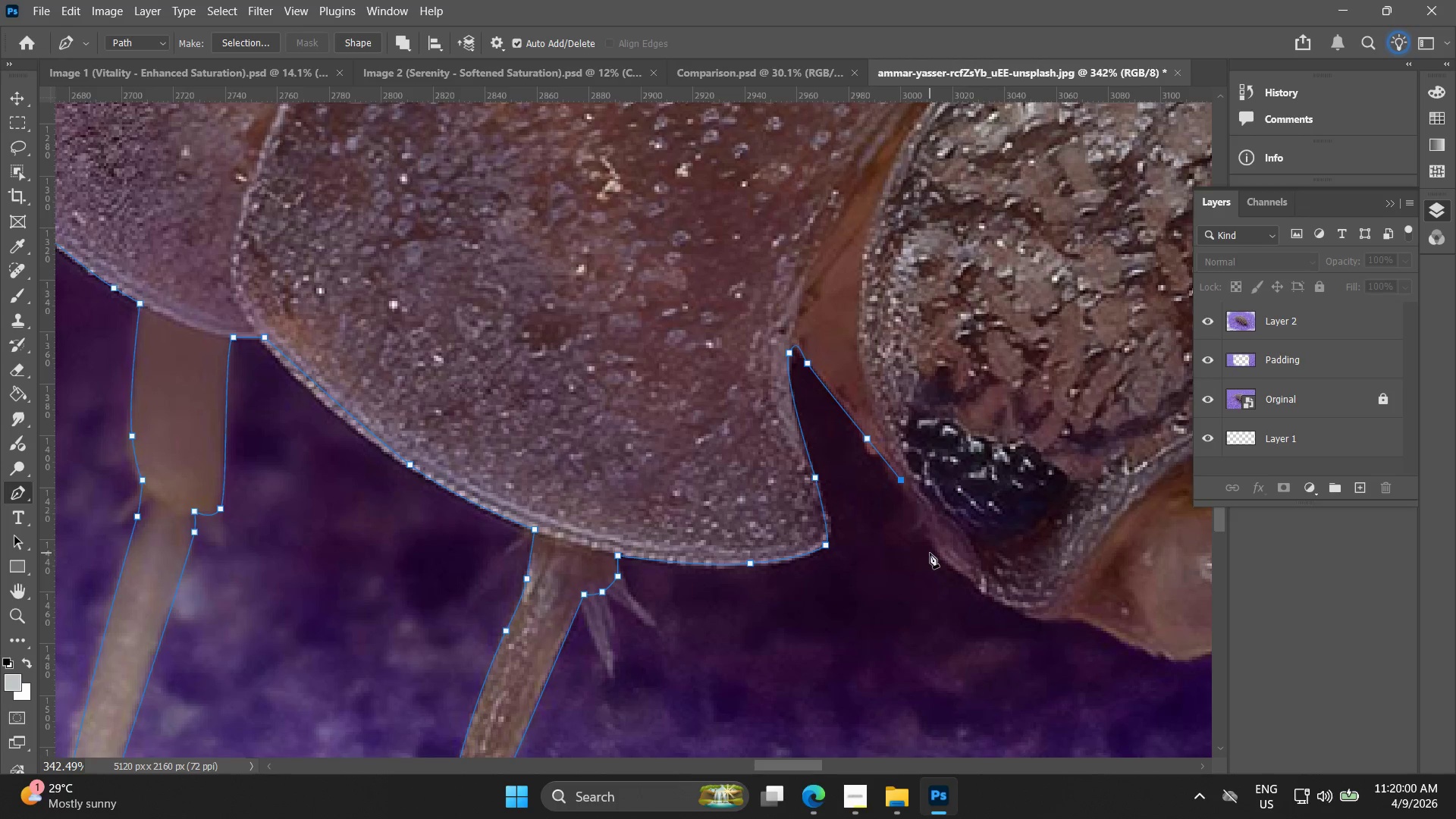 
left_click_drag(start_coordinate=[937, 552], to_coordinate=[950, 573])
 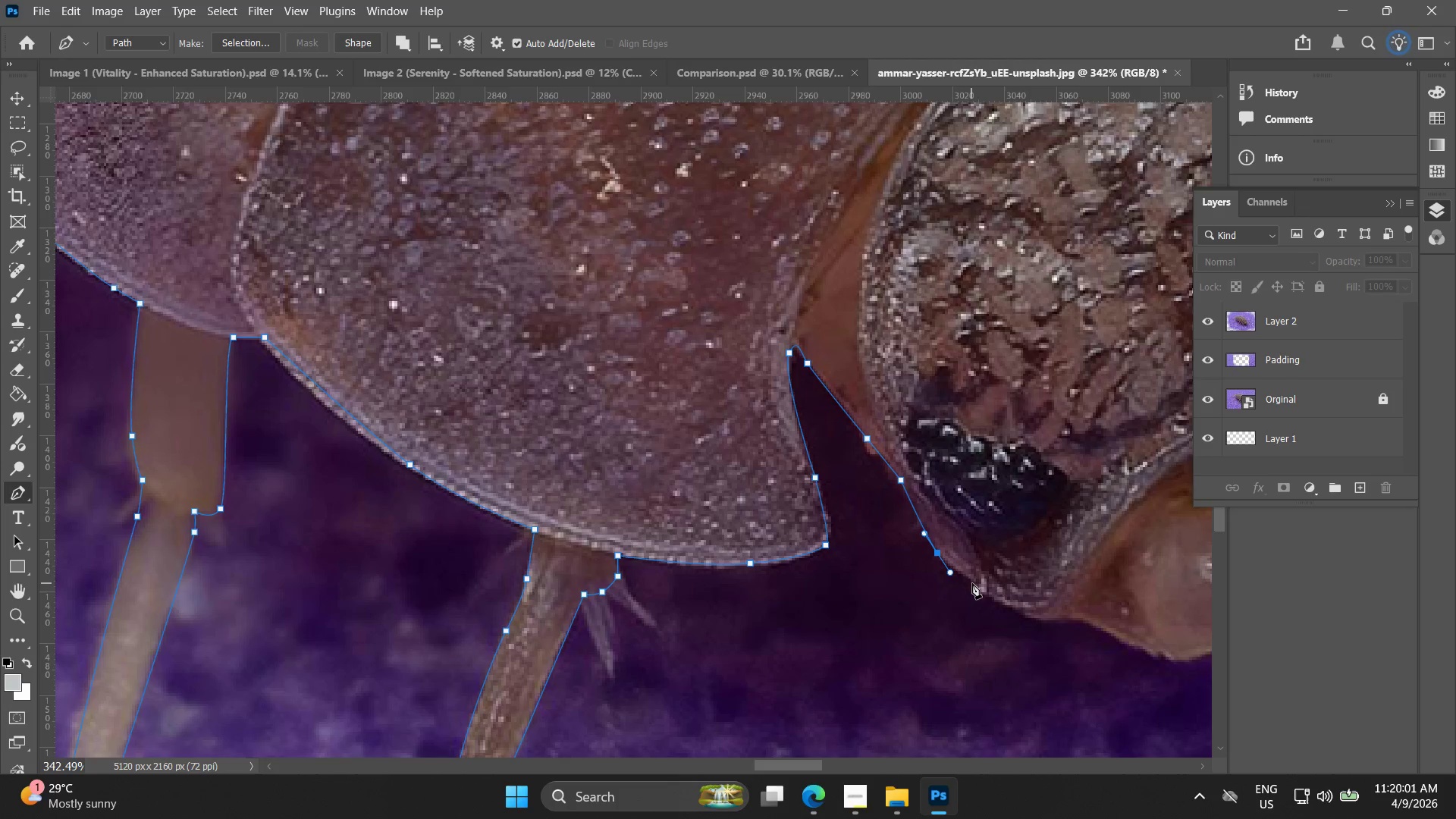 
left_click([973, 583])
 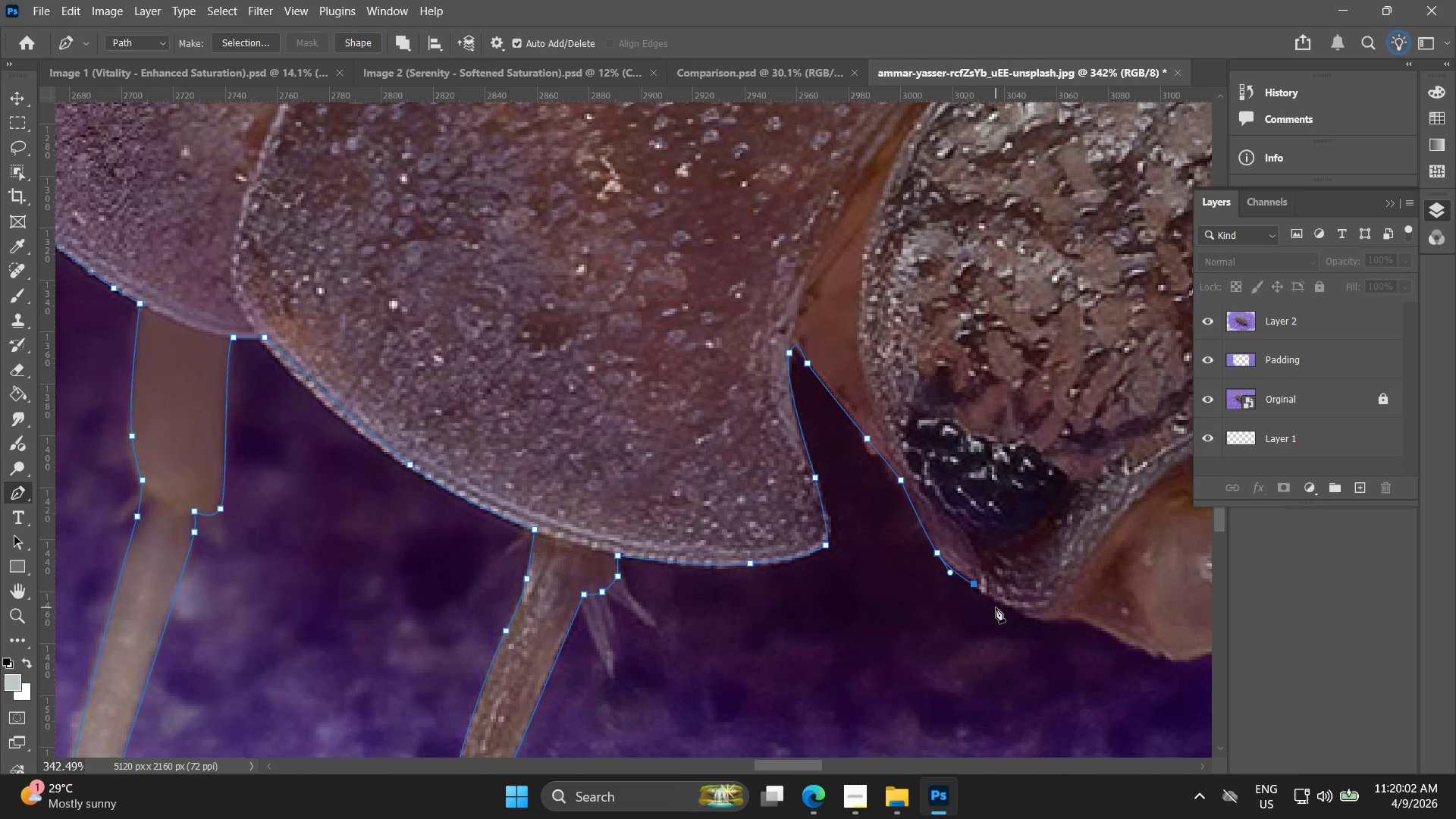 
left_click_drag(start_coordinate=[996, 606], to_coordinate=[1000, 606])
 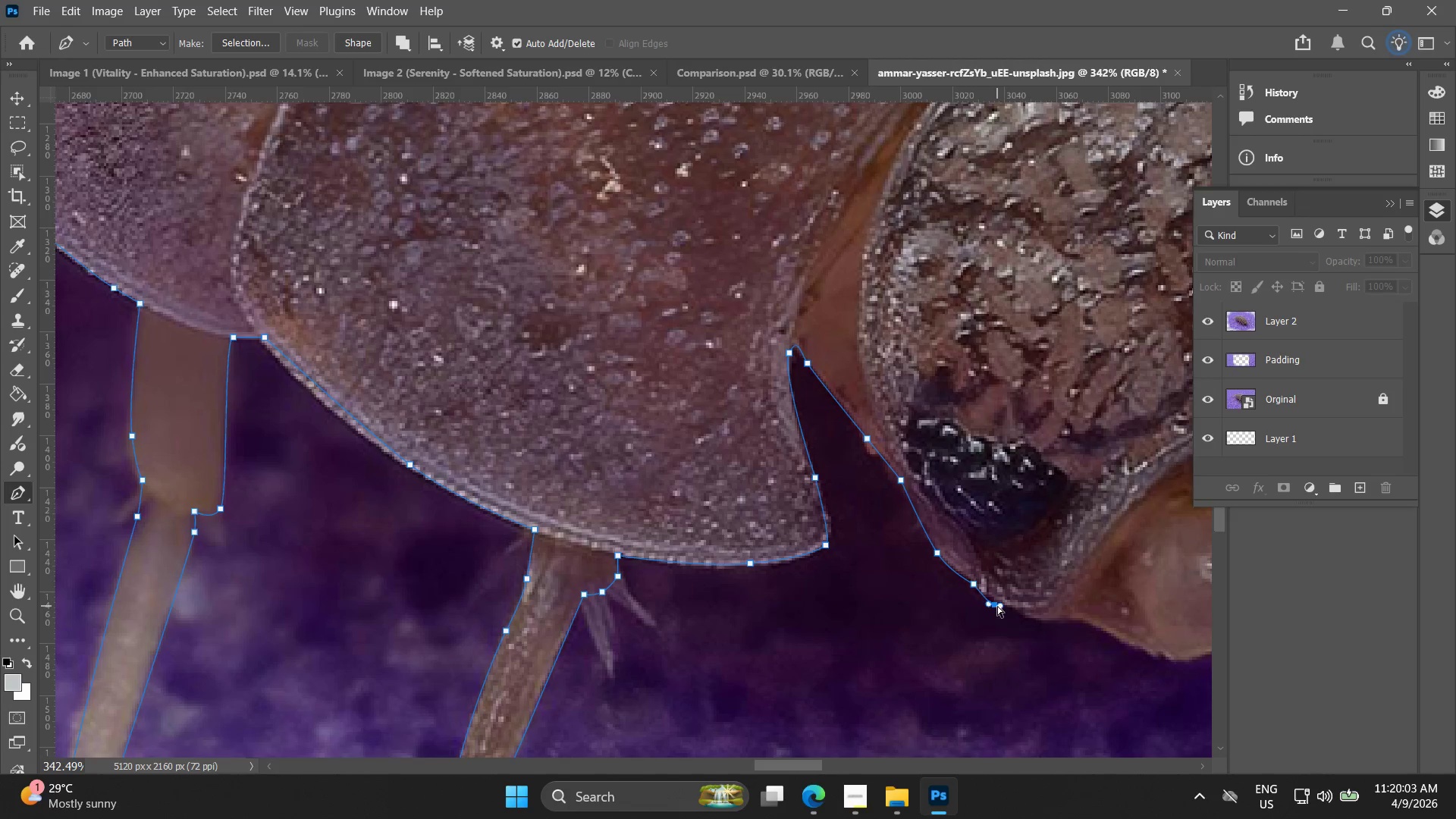 
key(Control+ControlLeft)
 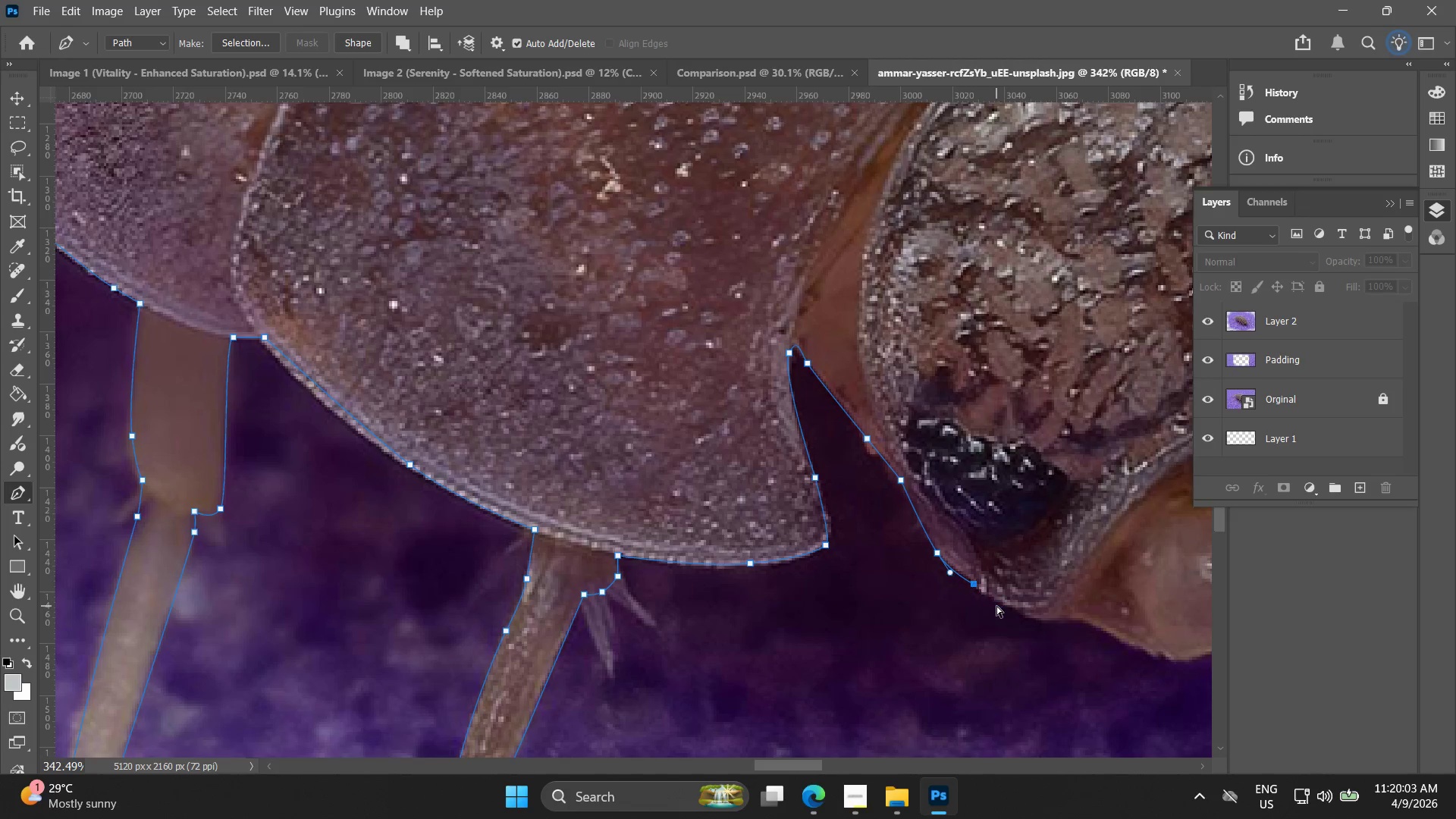 
key(Control+Z)
 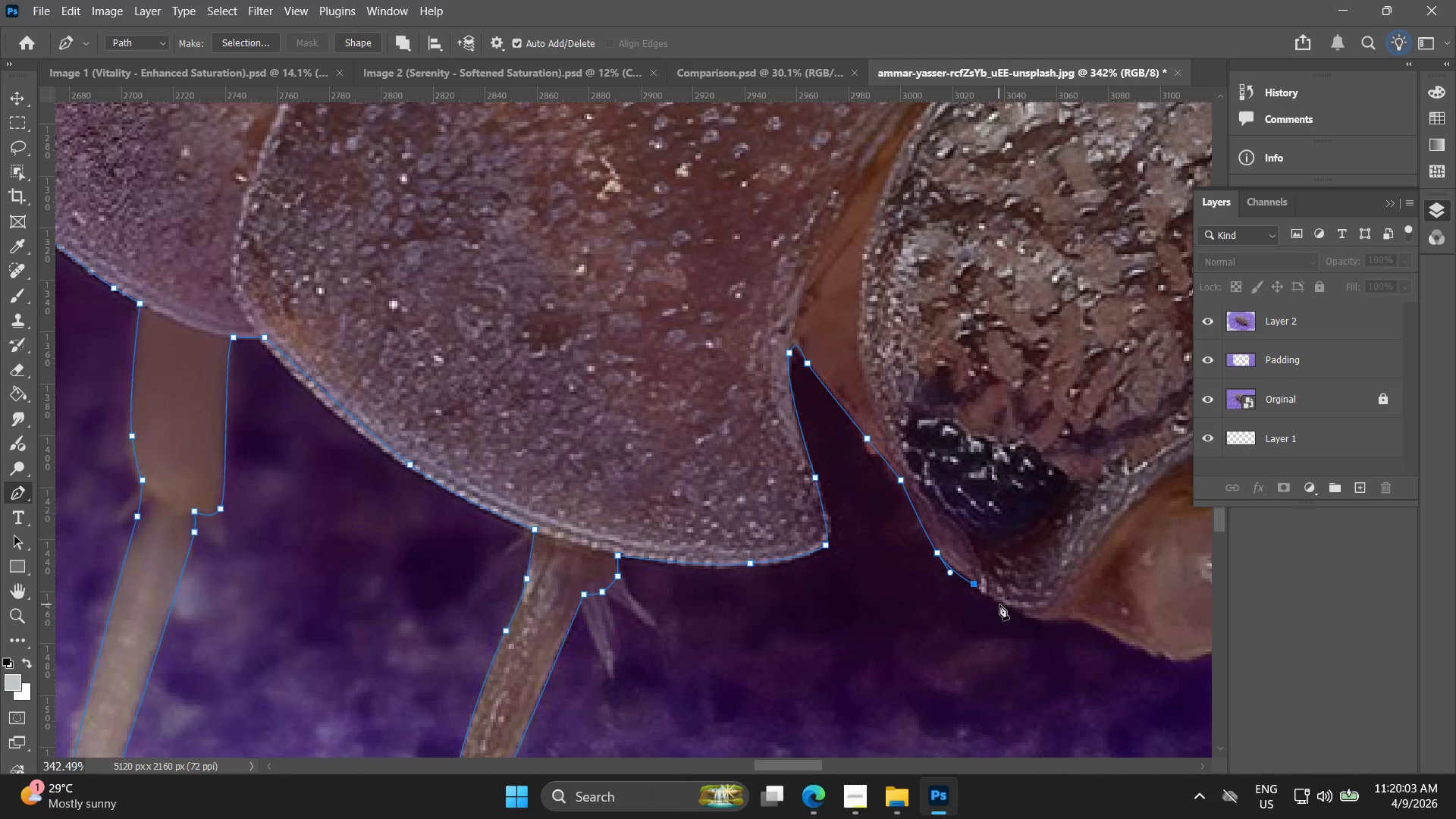 
left_click_drag(start_coordinate=[1002, 604], to_coordinate=[1014, 612])
 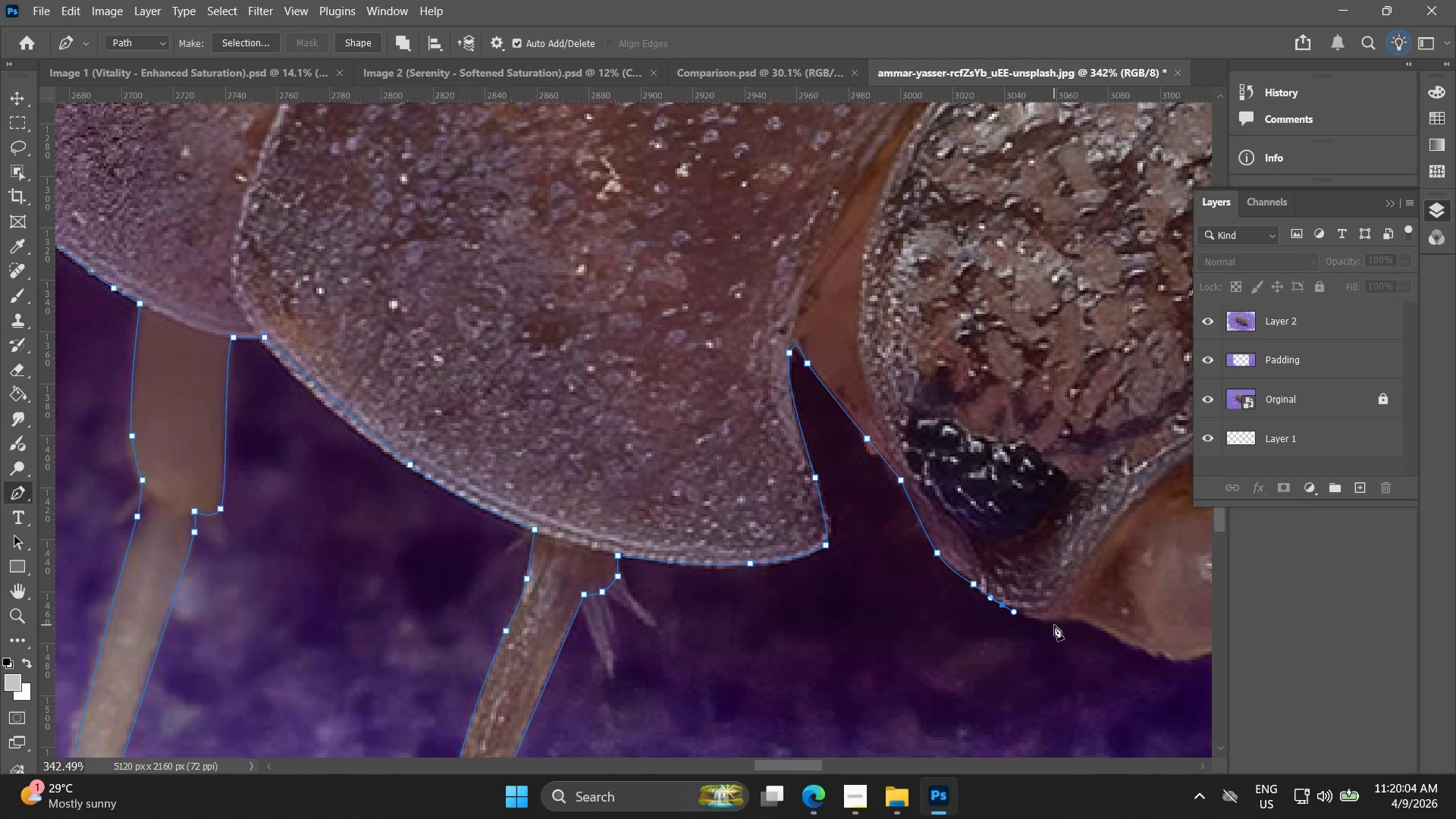 
left_click_drag(start_coordinate=[1056, 621], to_coordinate=[1075, 622])
 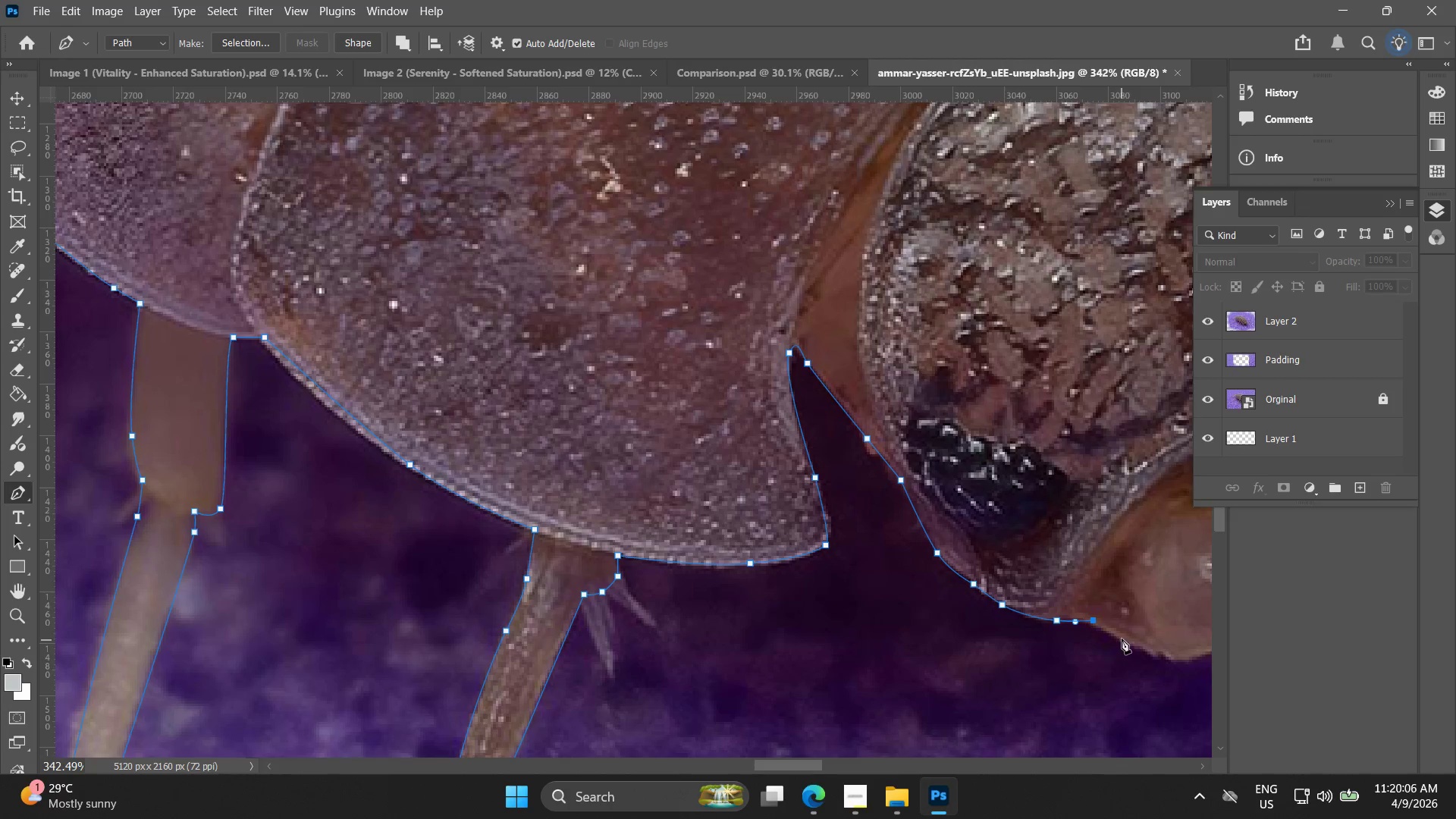 
hold_key(key=Space, duration=0.52)
 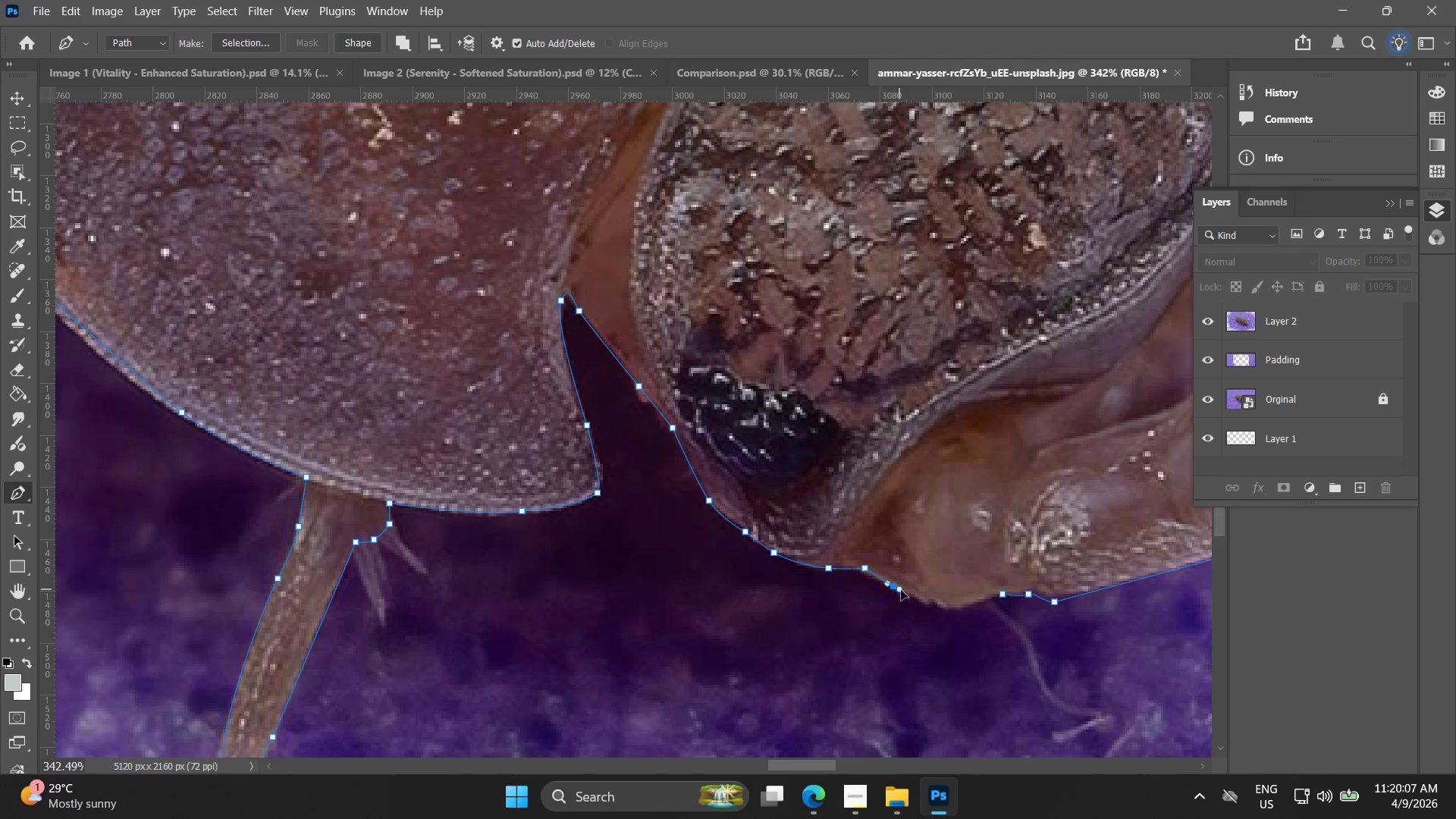 
left_click_drag(start_coordinate=[1094, 626], to_coordinate=[866, 574])
 